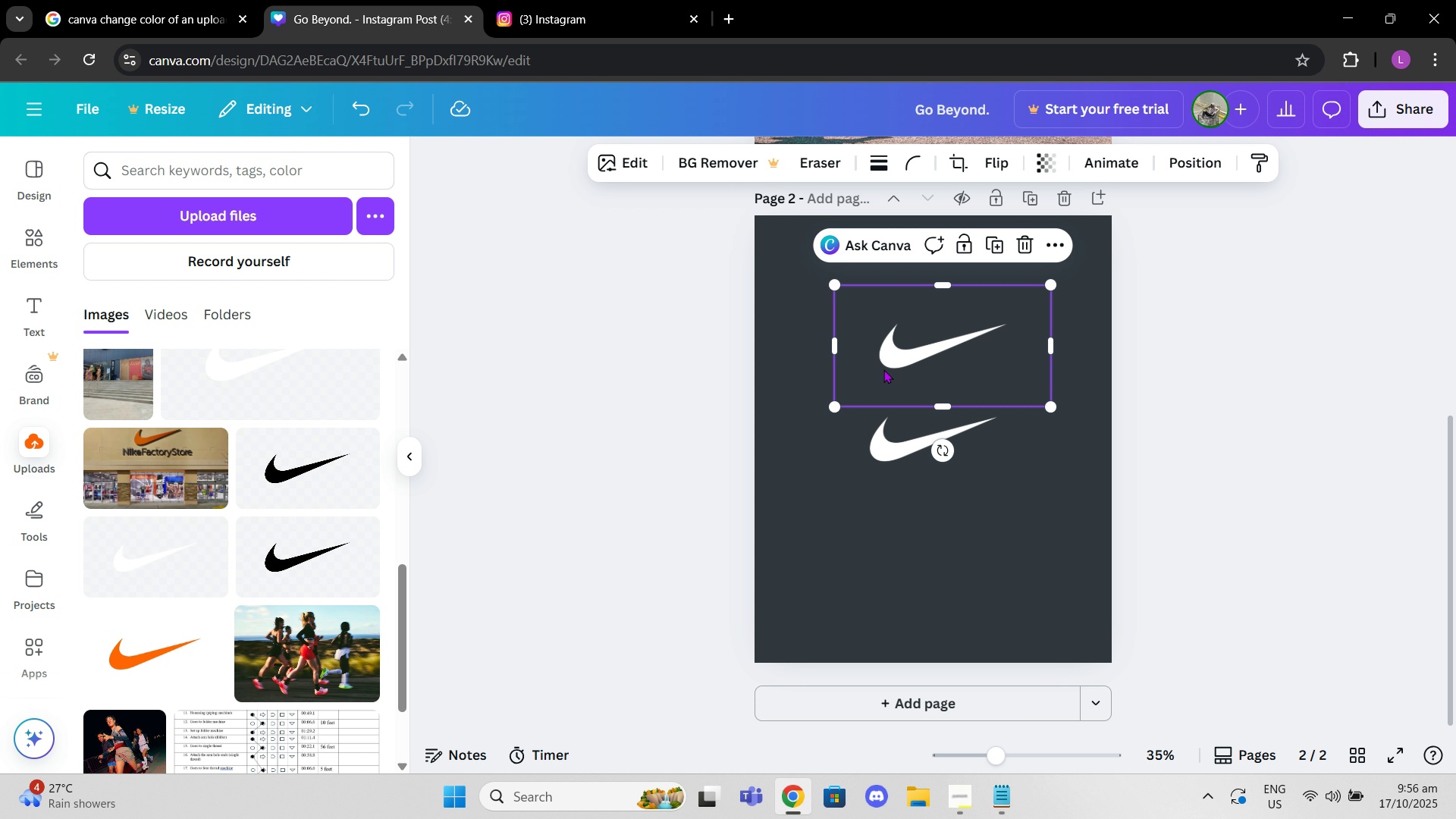 
left_click([883, 369])
 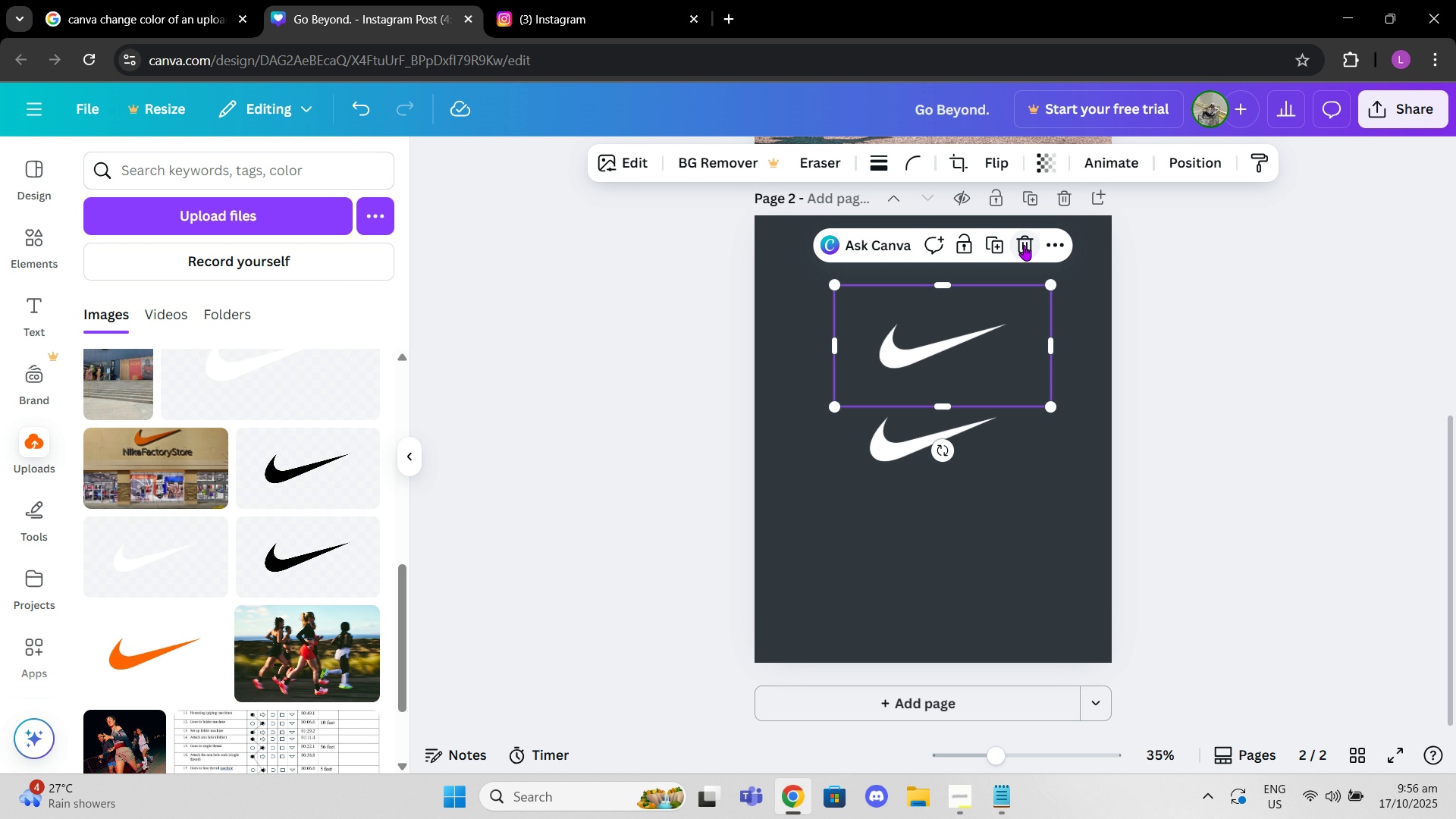 
left_click([1024, 245])
 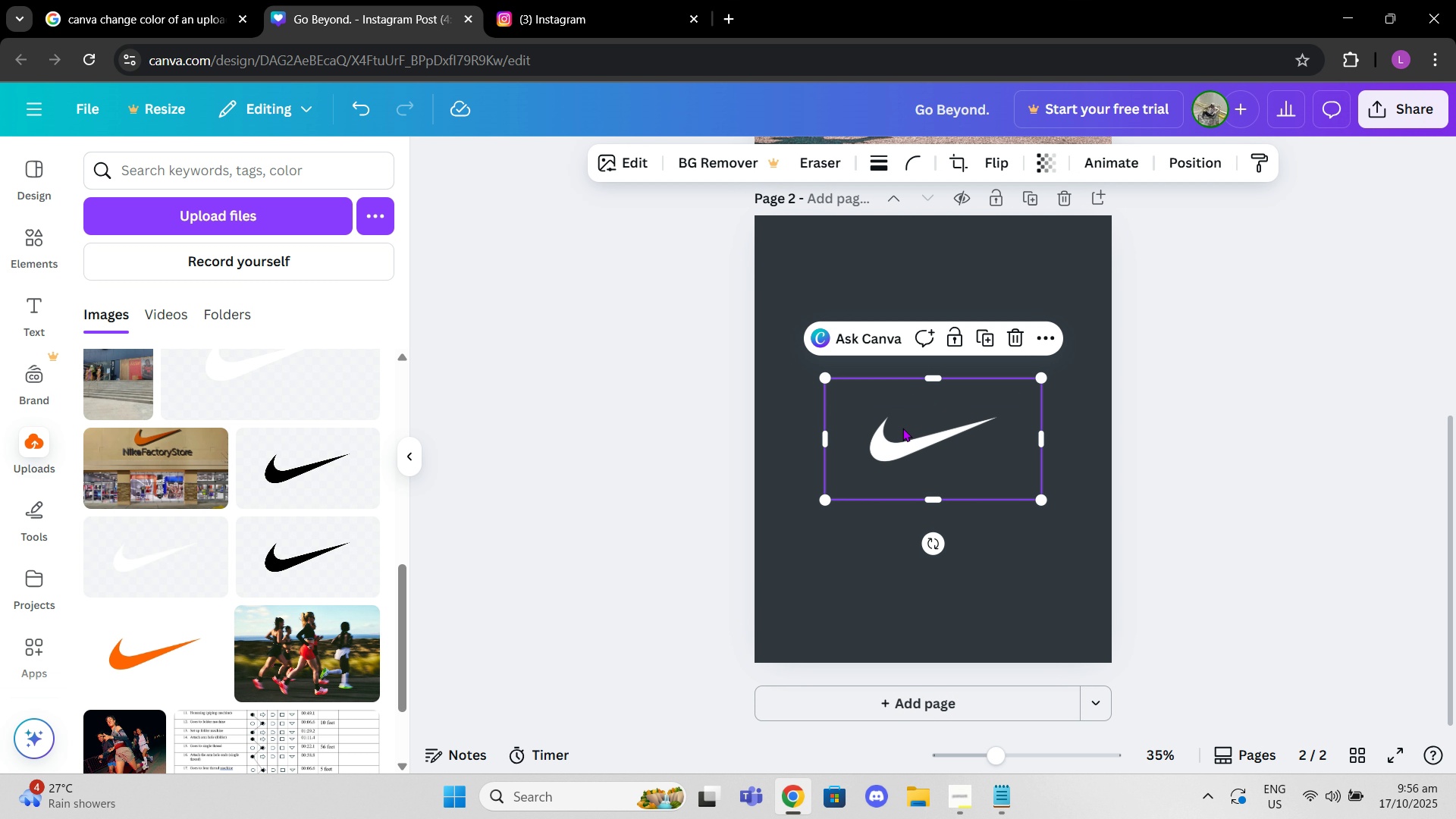 
left_click([902, 428])
 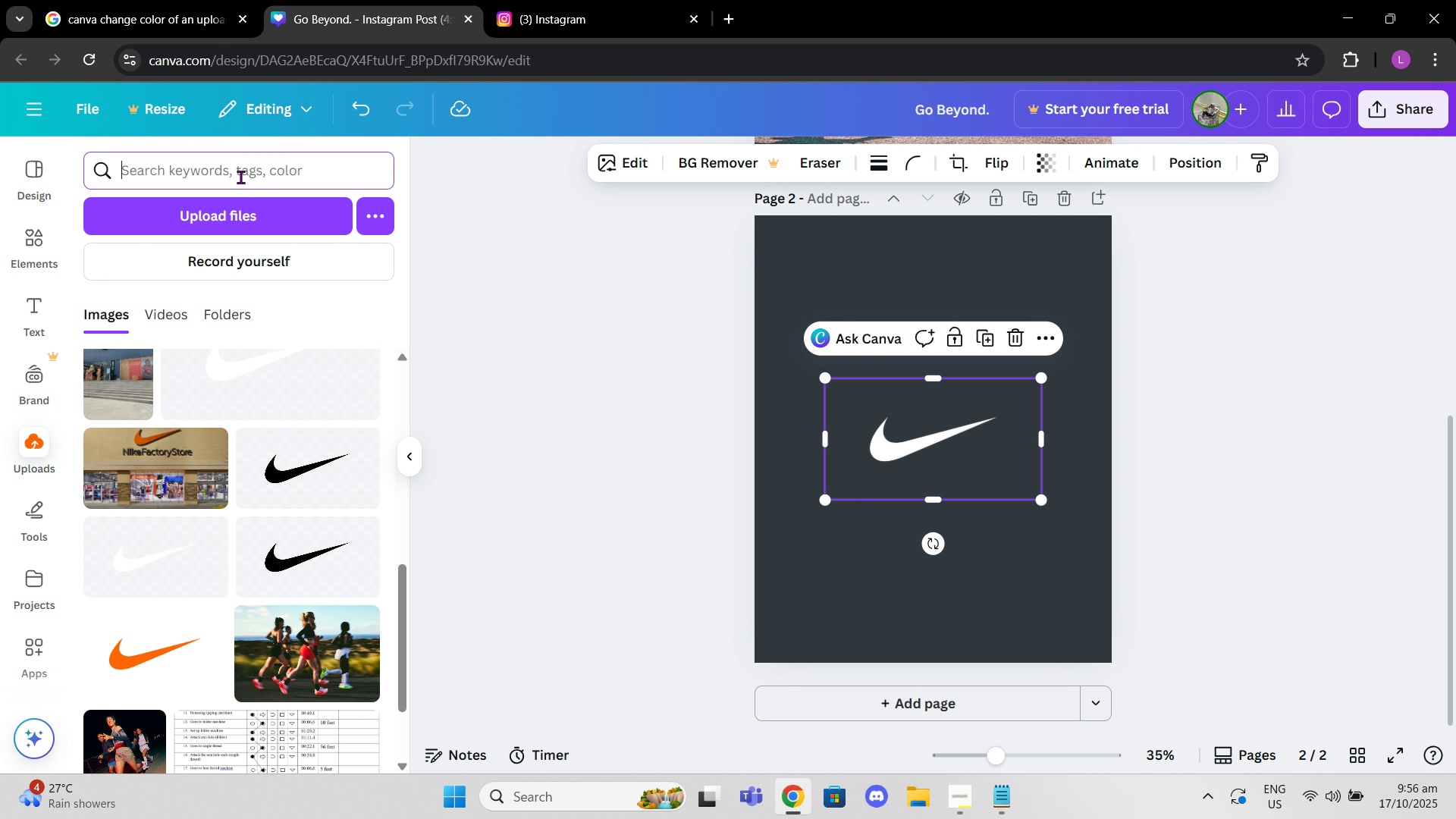 
double_click([240, 177])
 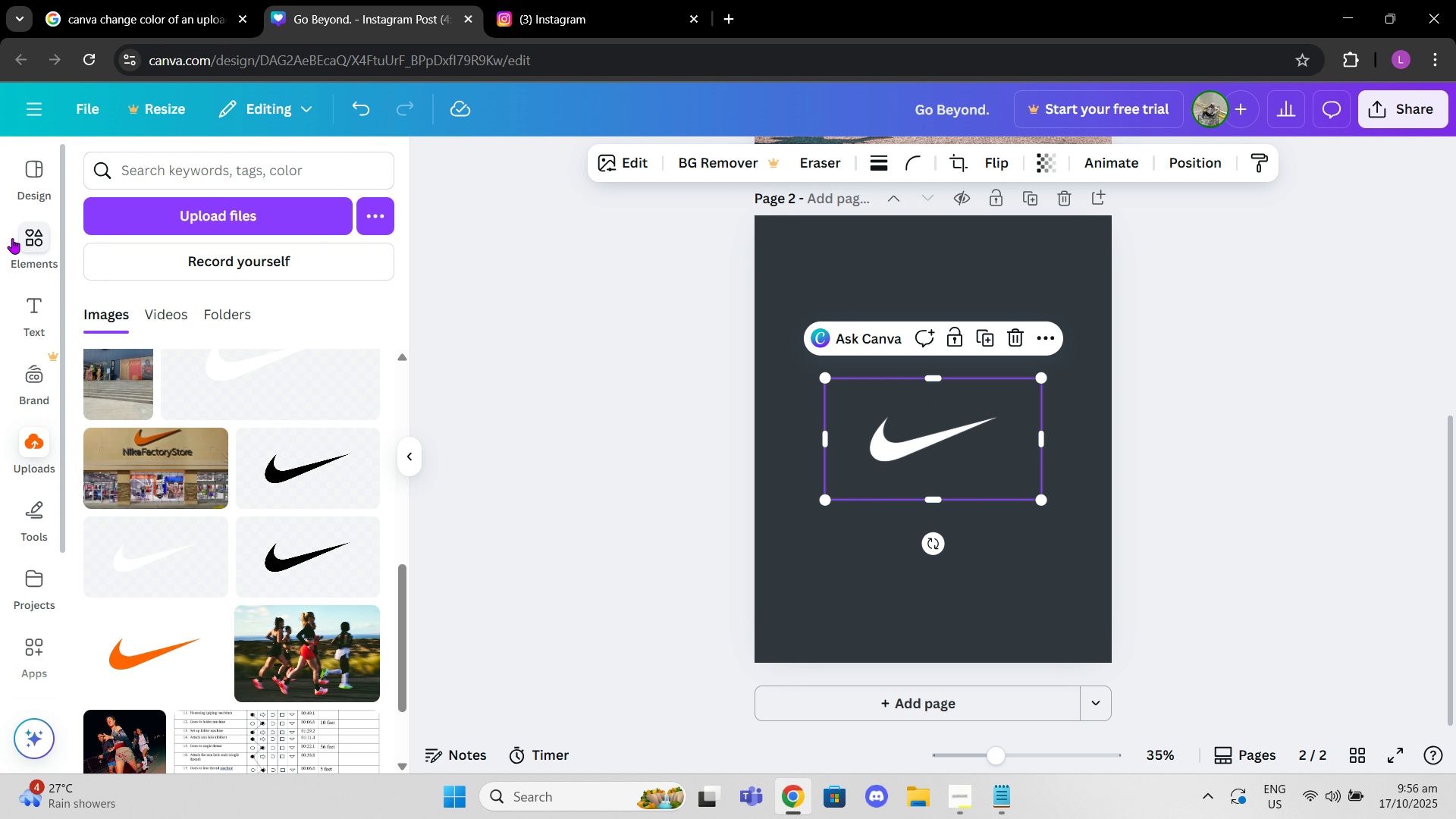 
left_click([12, 238])
 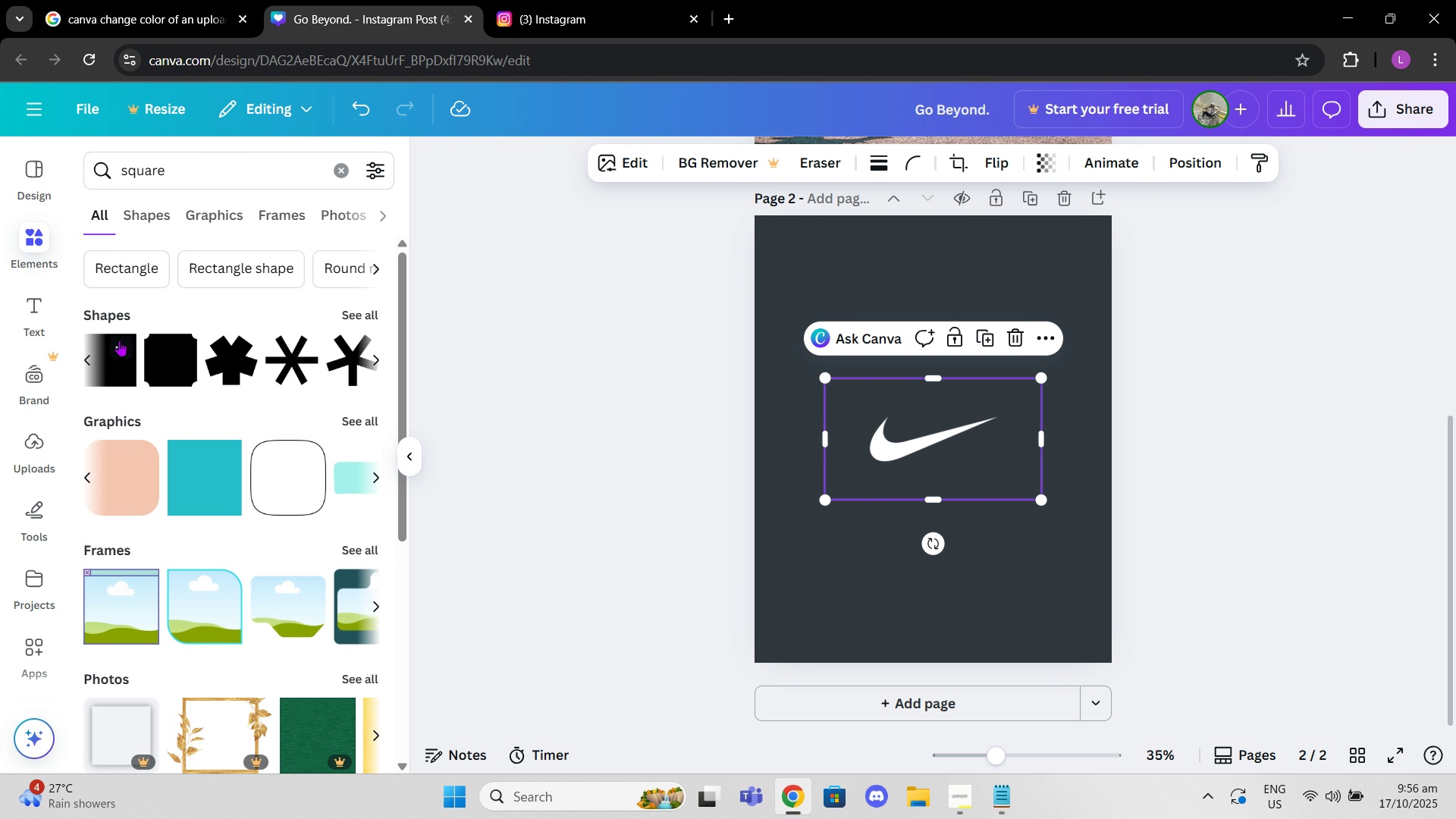 
left_click([119, 340])
 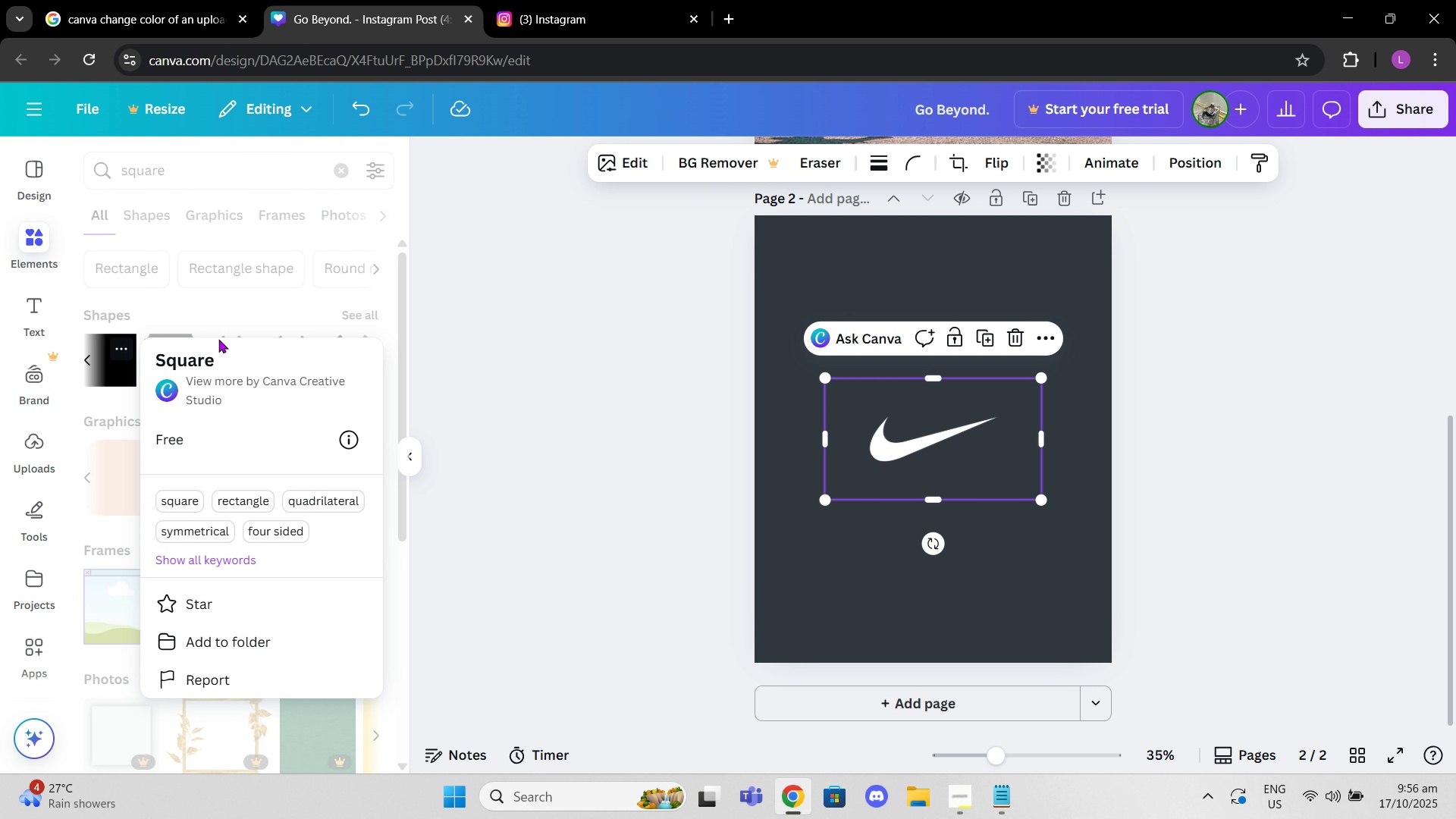 
left_click([218, 312])
 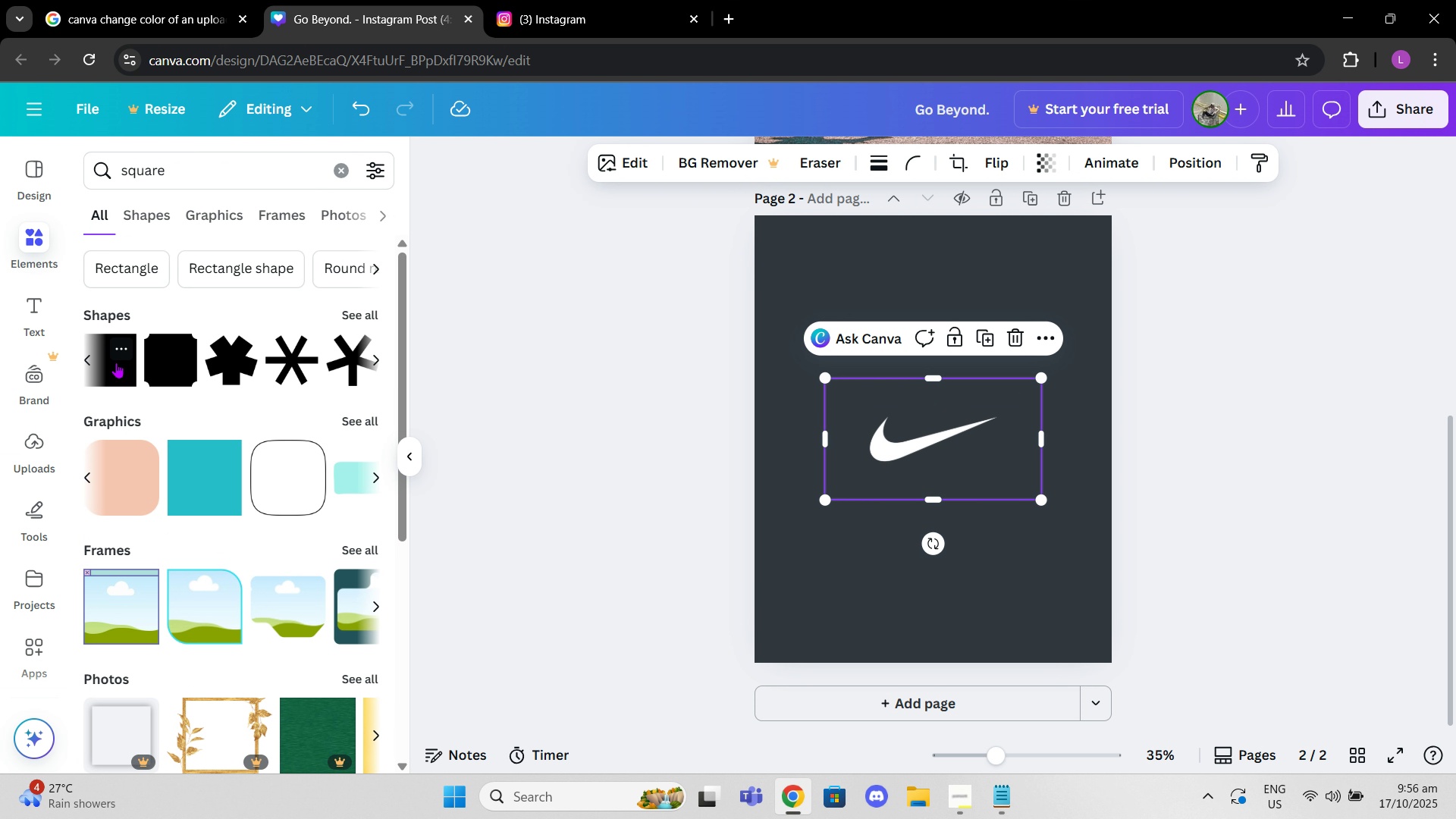 
left_click([116, 362])
 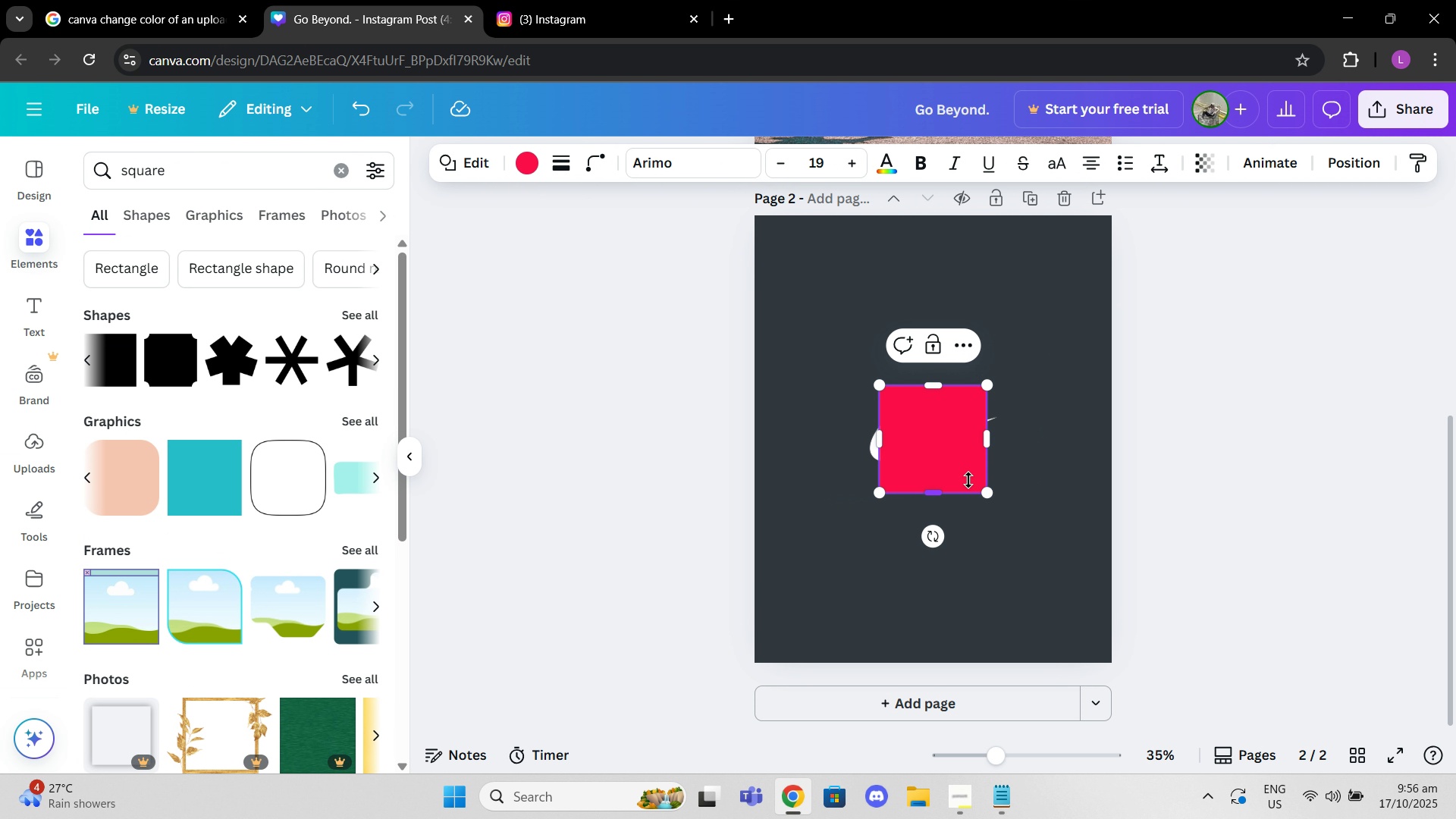 
left_click_drag(start_coordinate=[965, 473], to_coordinate=[930, 474])
 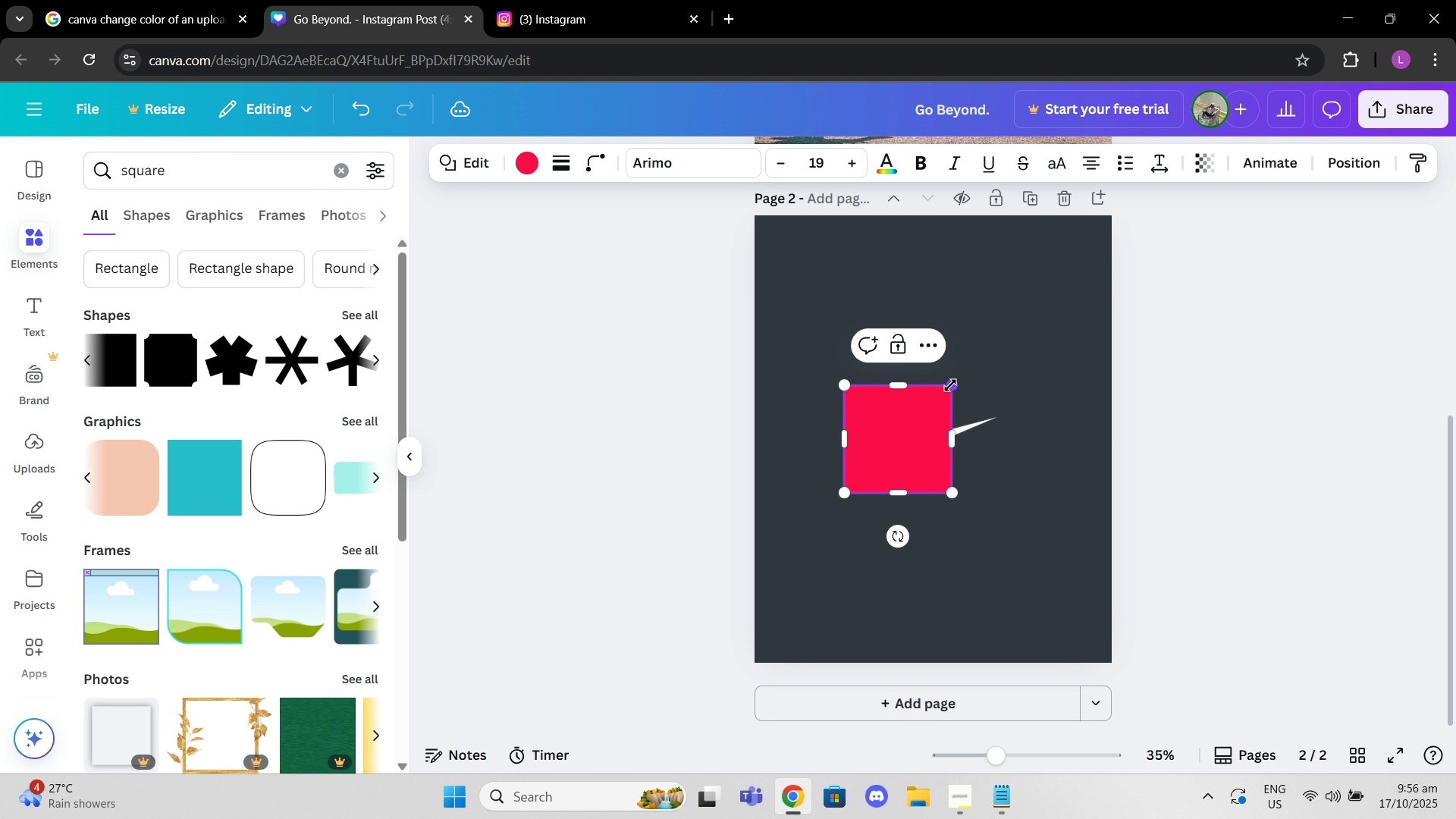 
left_click_drag(start_coordinate=[950, 385], to_coordinate=[1019, 366])
 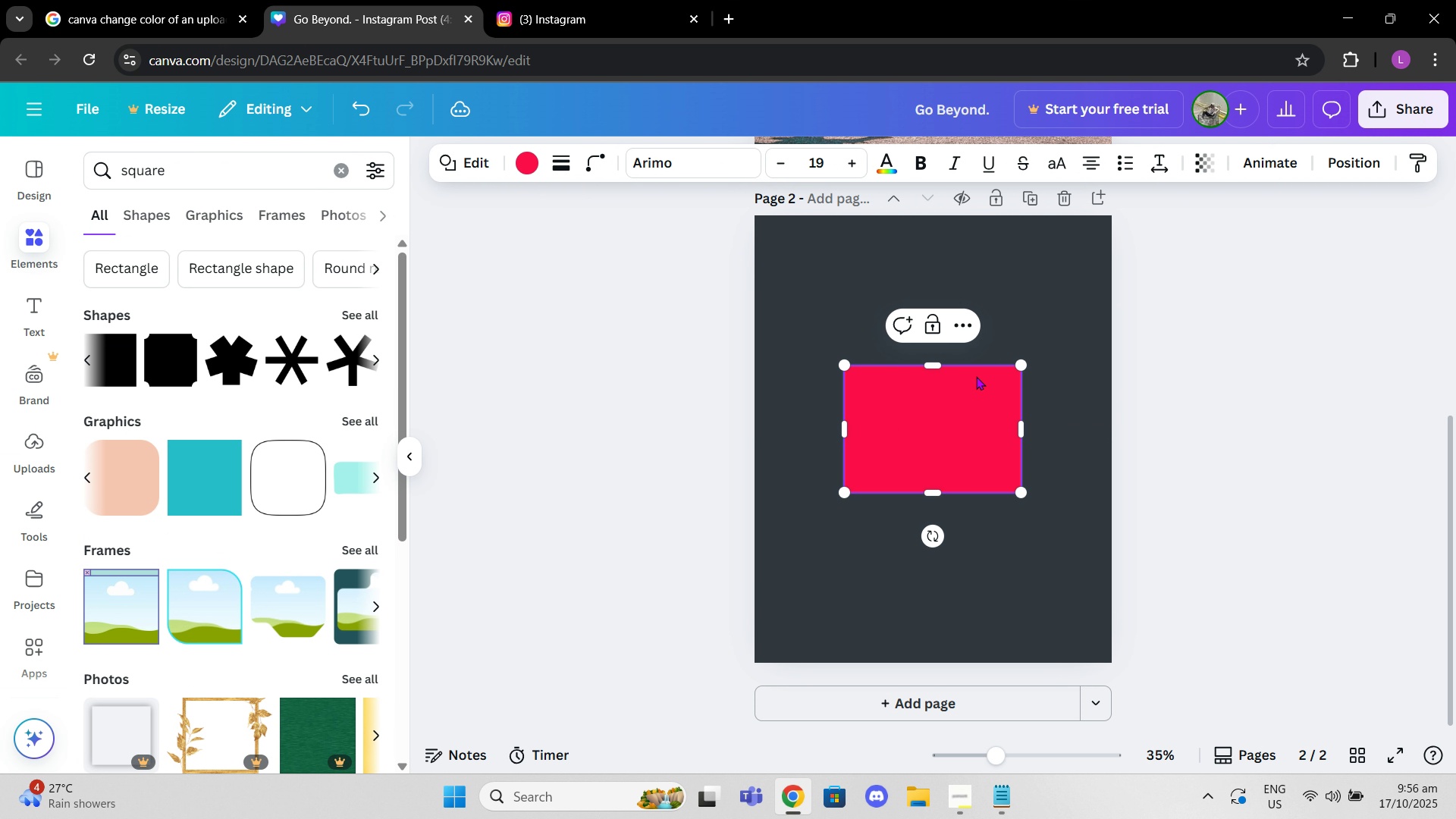 
left_click([976, 376])
 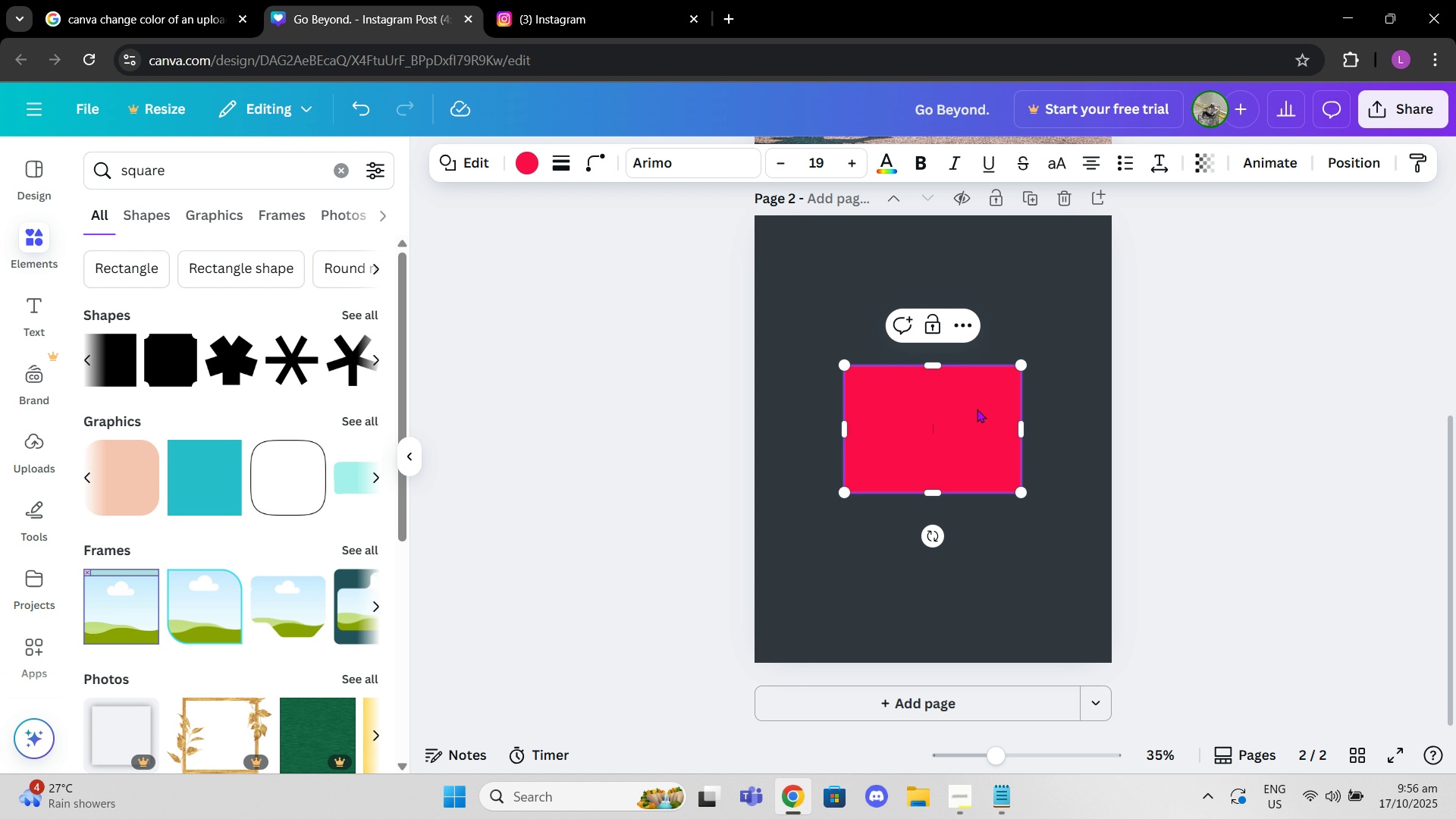 
left_click([977, 409])
 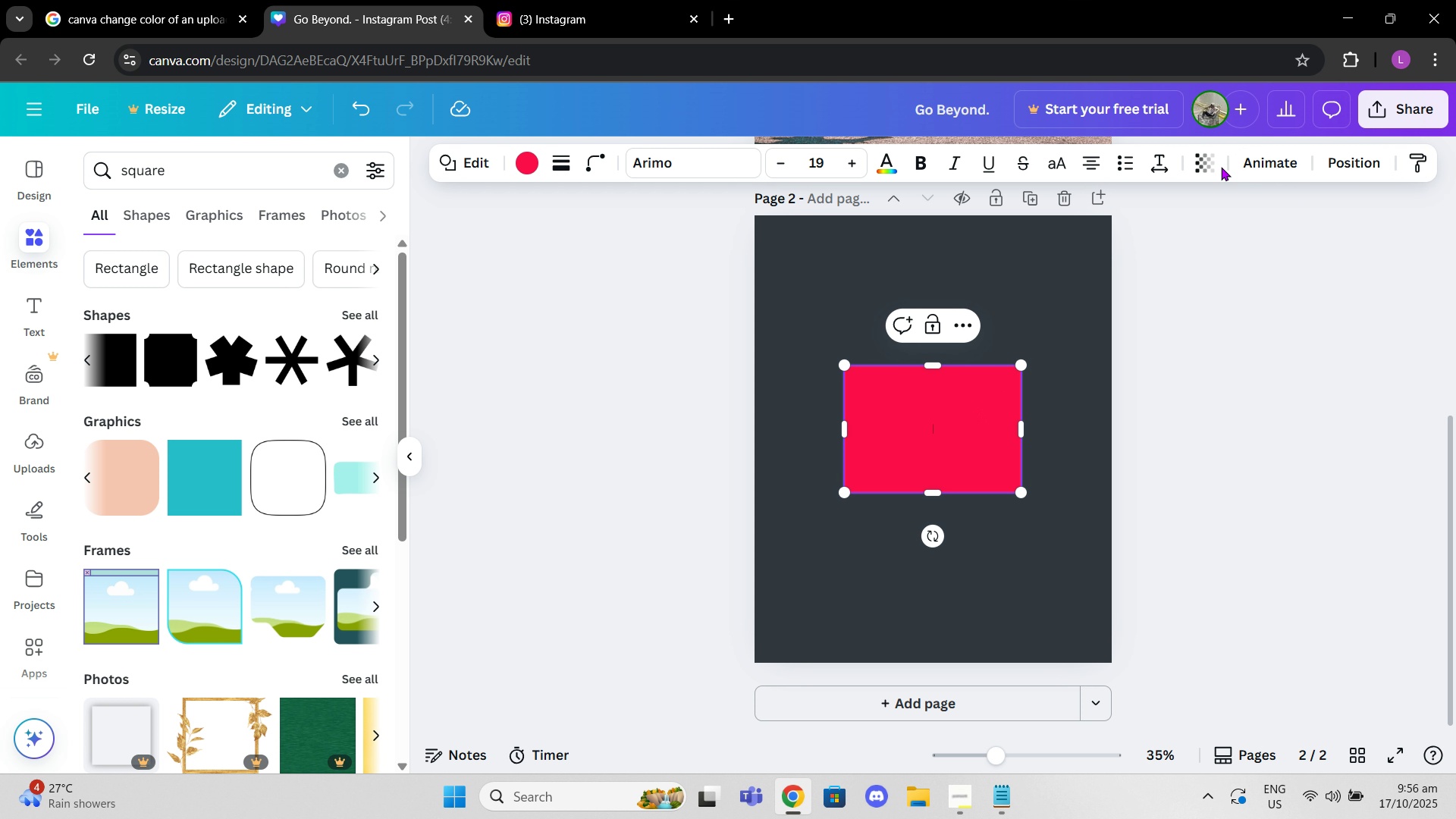 
double_click([1213, 168])
 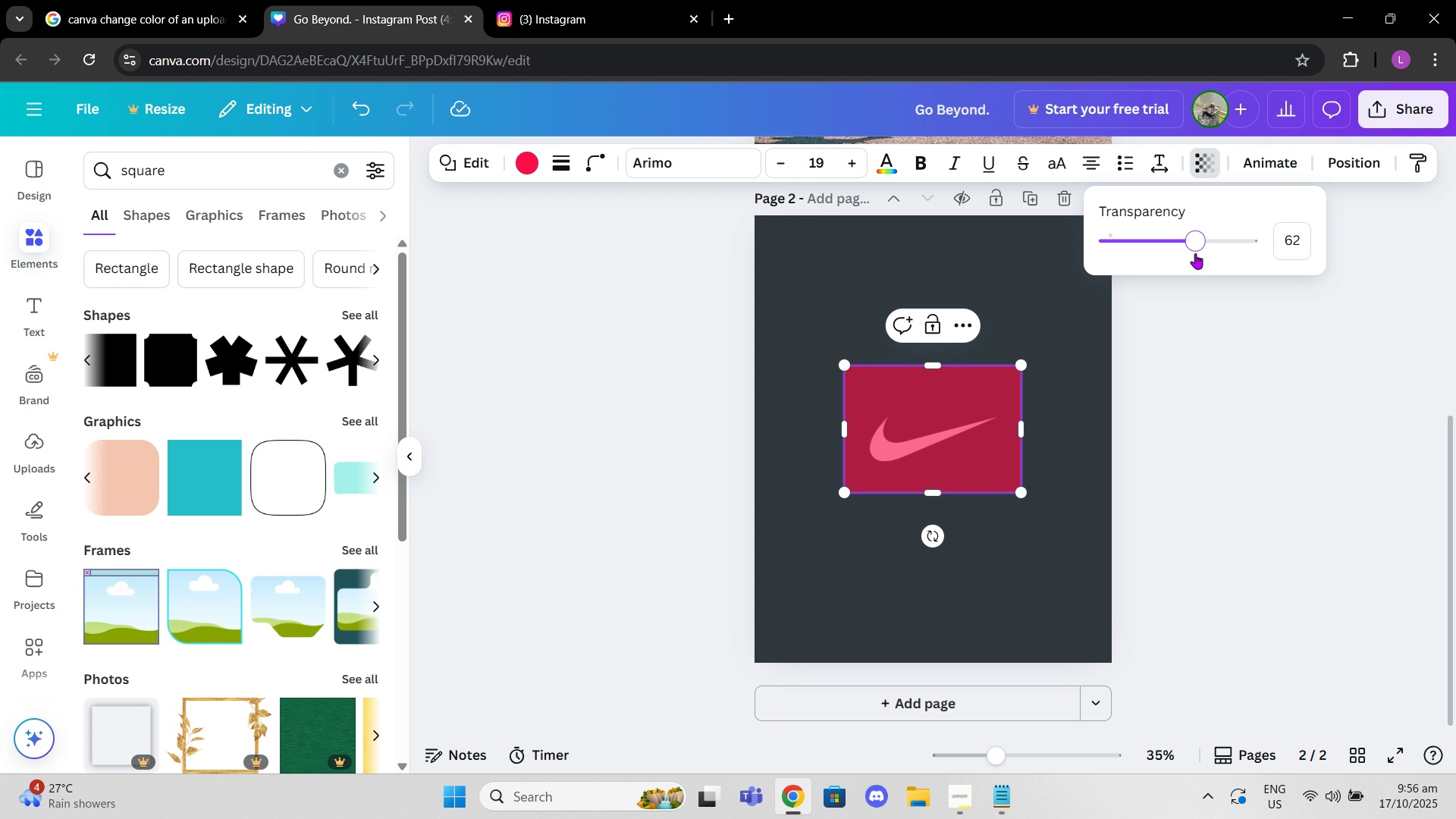 
left_click_drag(start_coordinate=[1195, 253], to_coordinate=[1252, 224])
 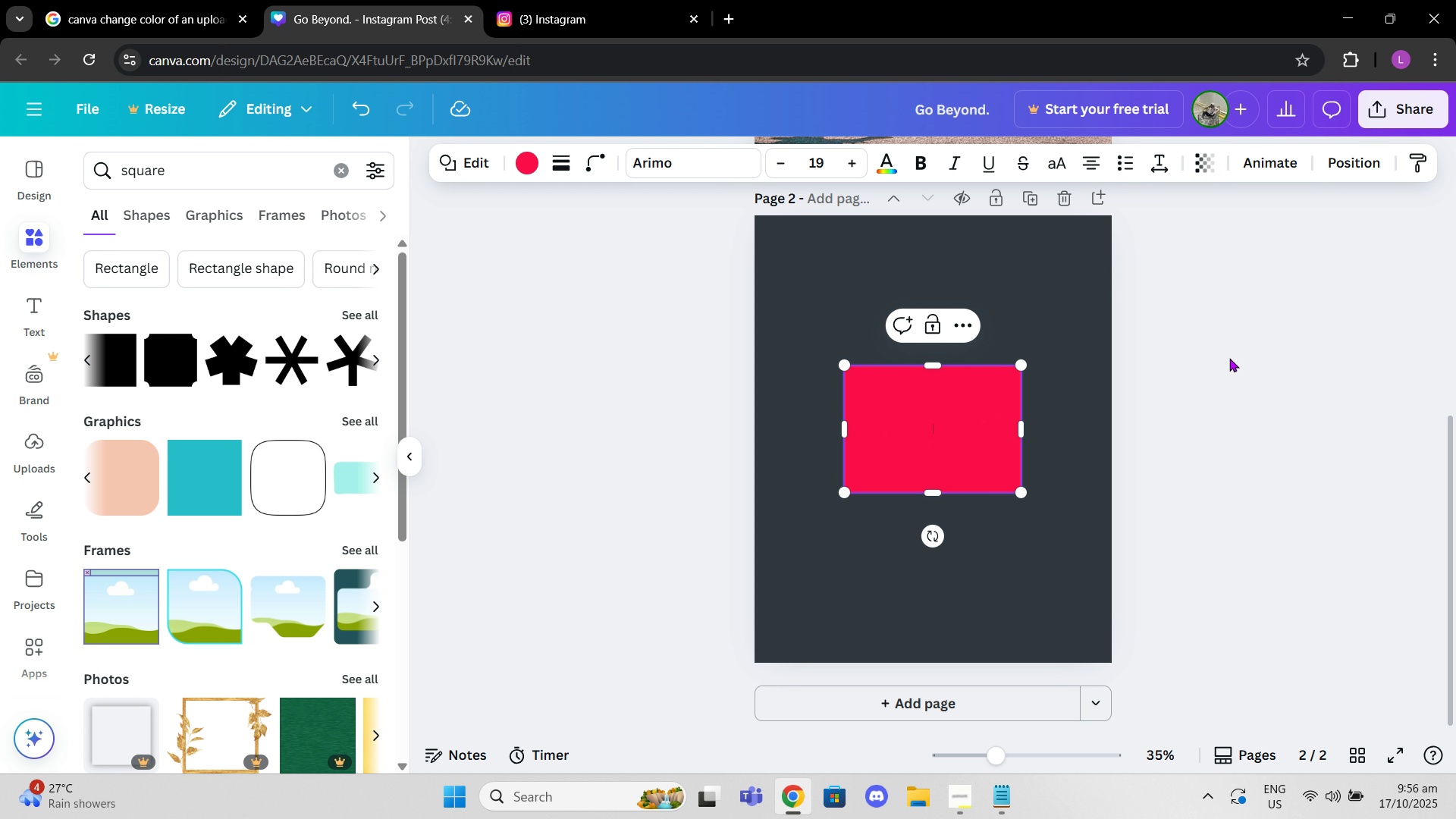 
left_click([1232, 358])
 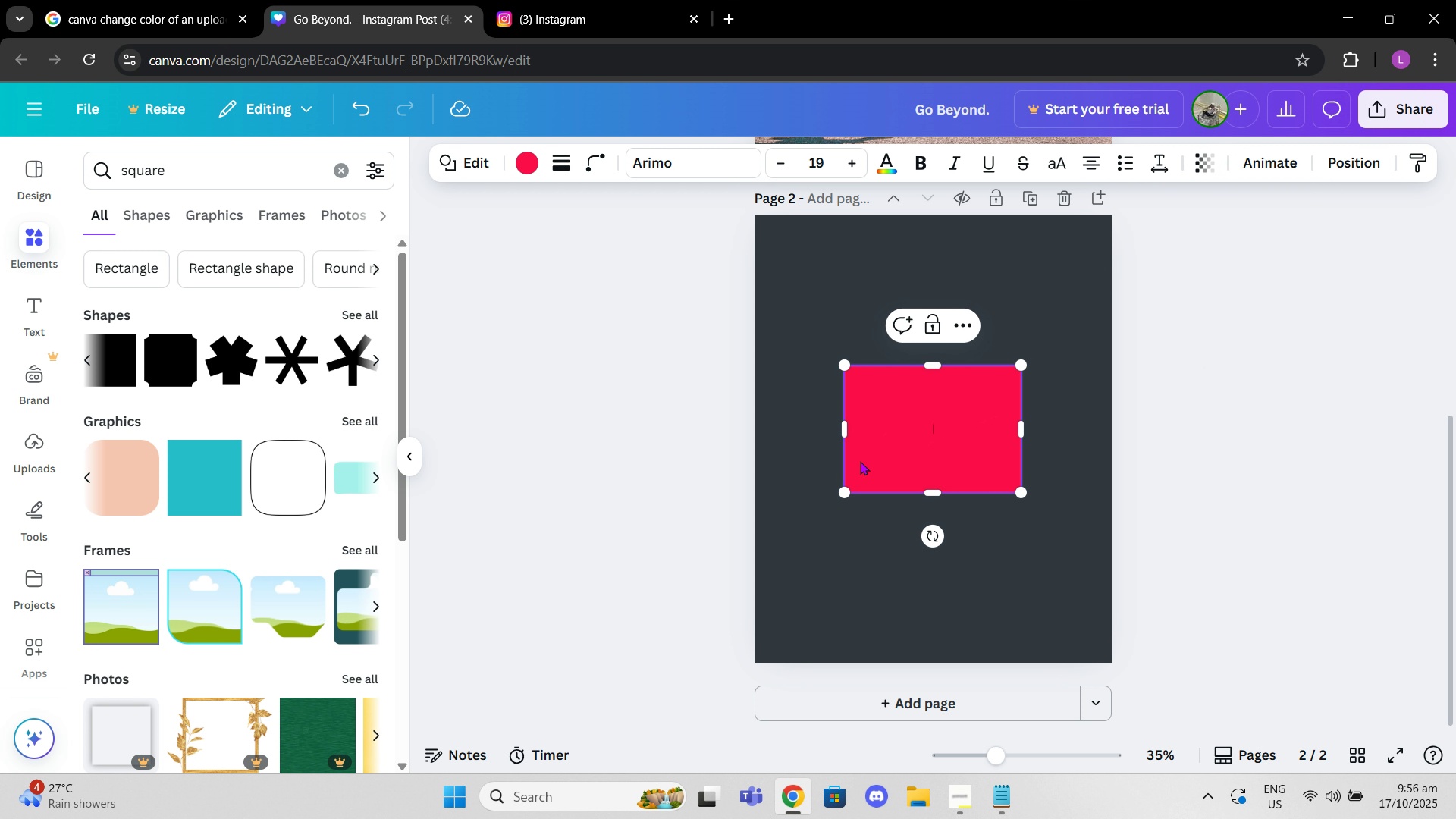 
left_click_drag(start_coordinate=[858, 444], to_coordinate=[862, 538])
 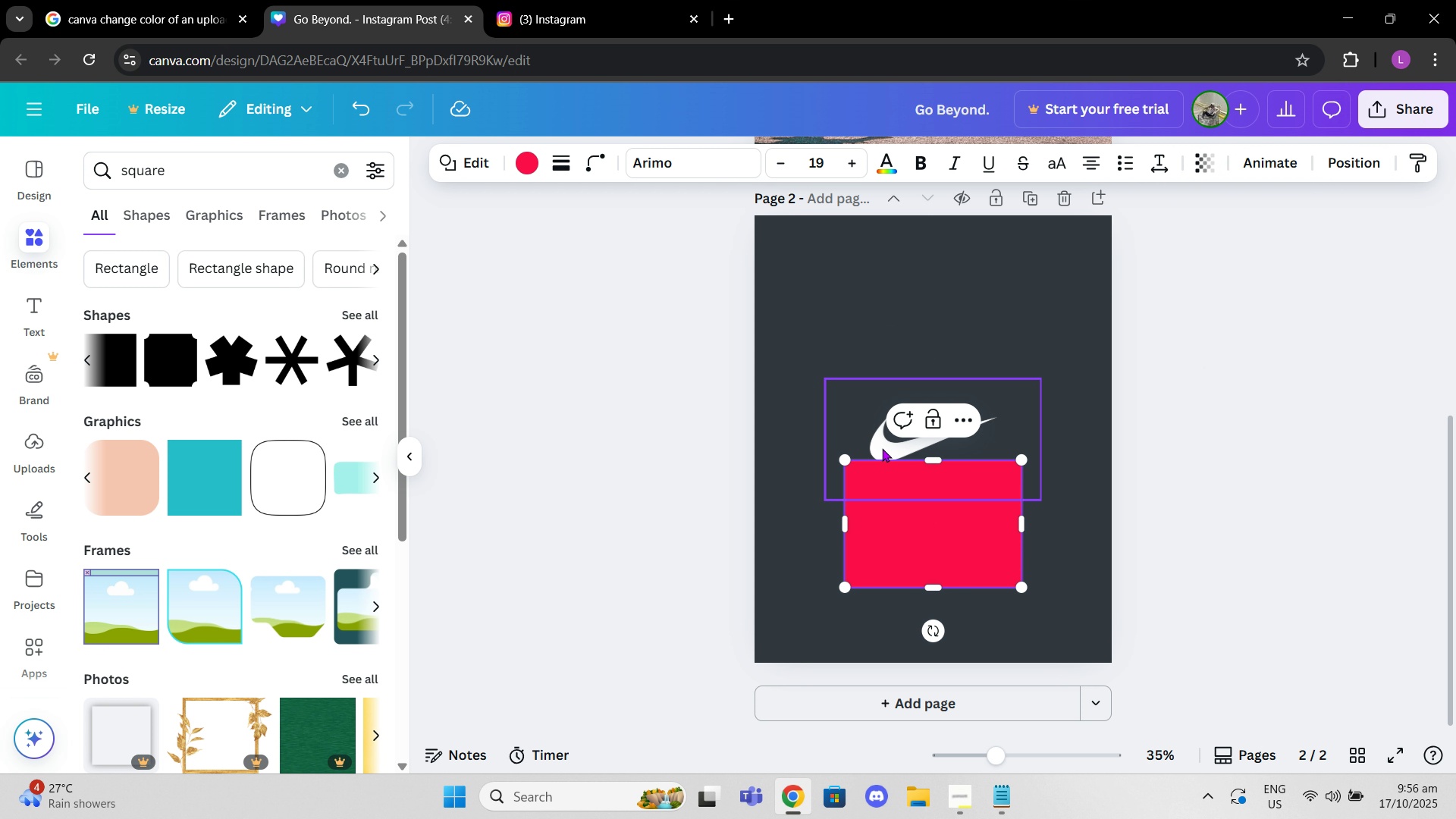 
double_click([882, 448])
 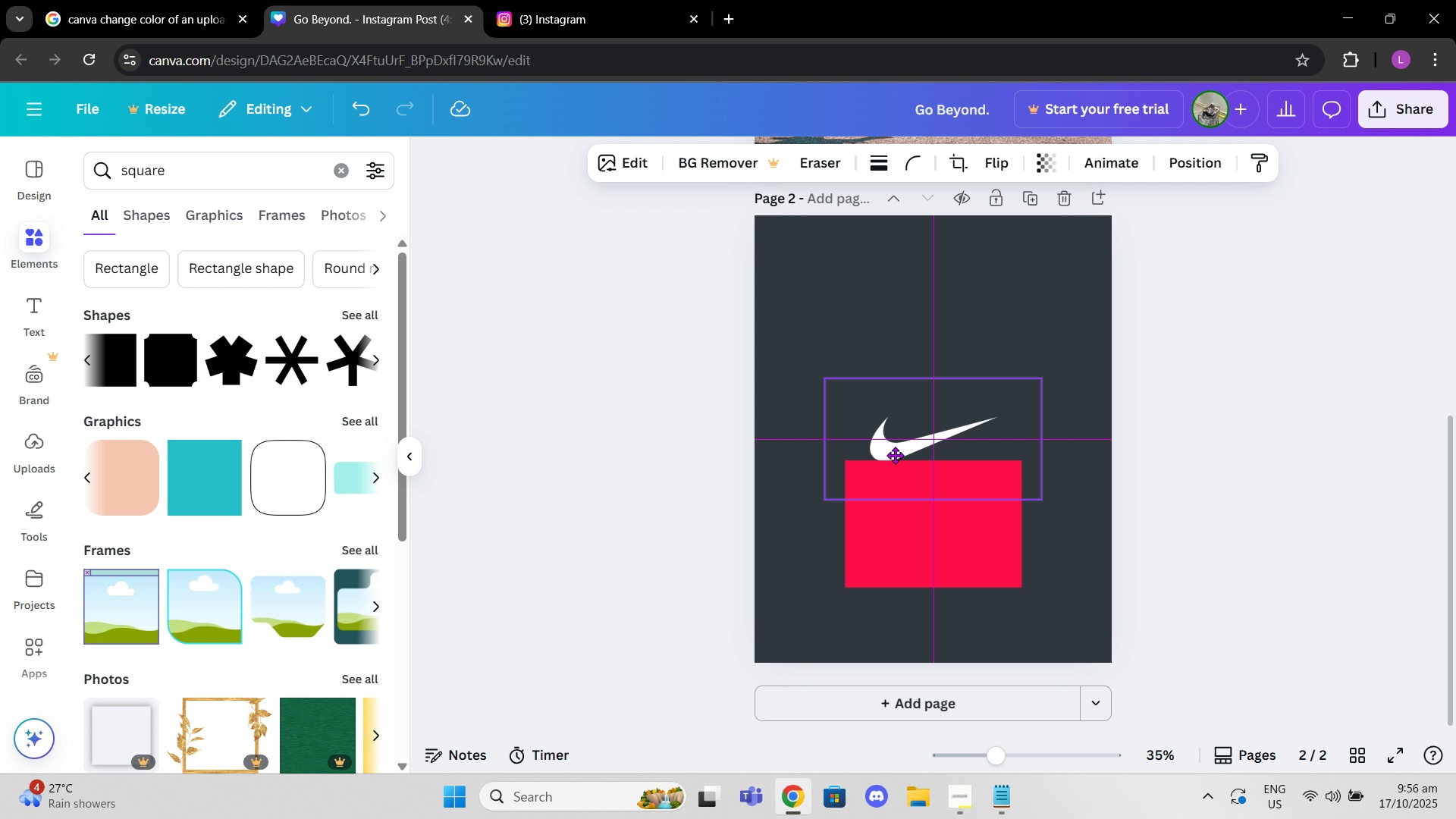 
left_click_drag(start_coordinate=[882, 448], to_coordinate=[883, 539])
 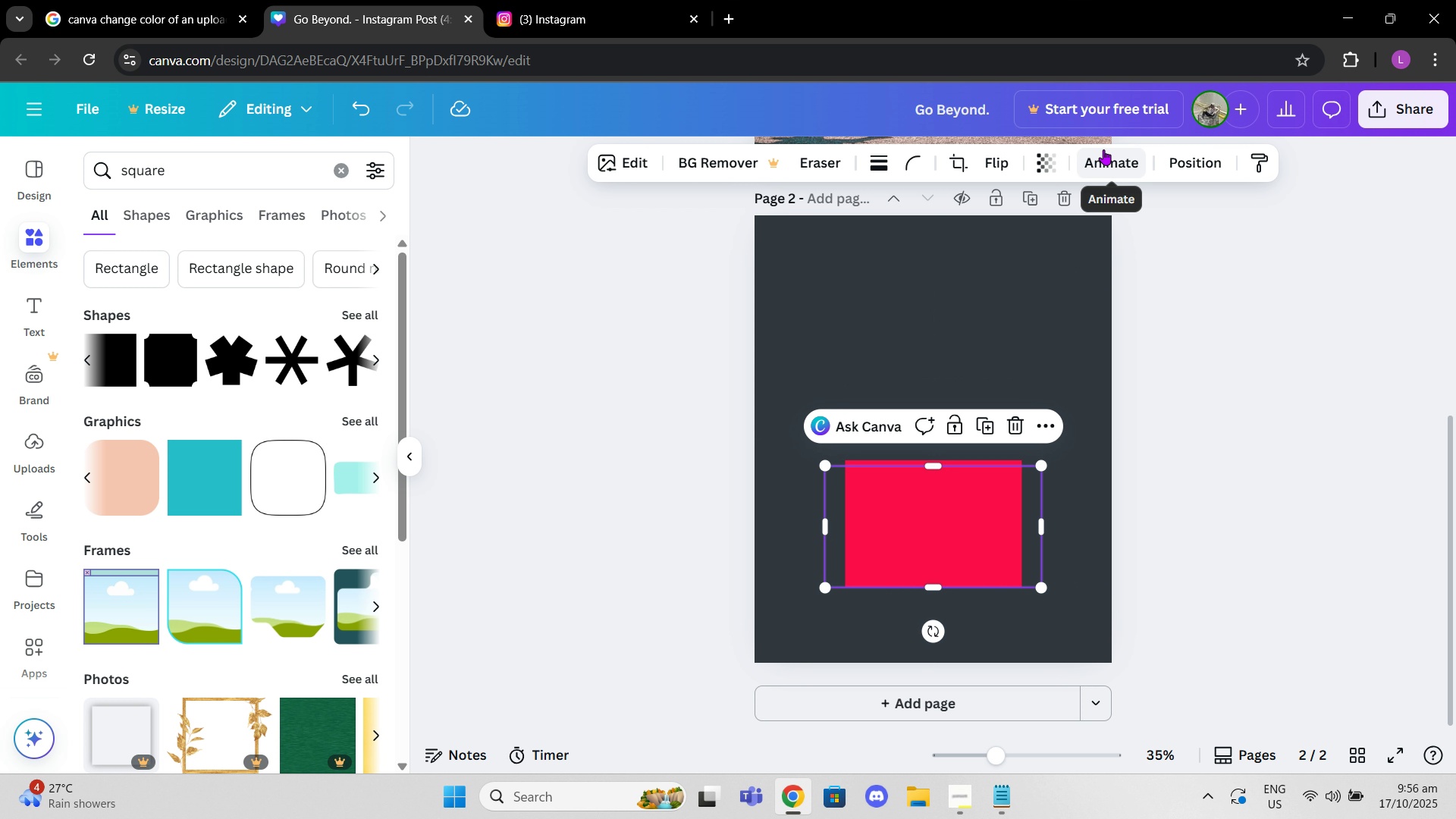 
left_click([1103, 149])
 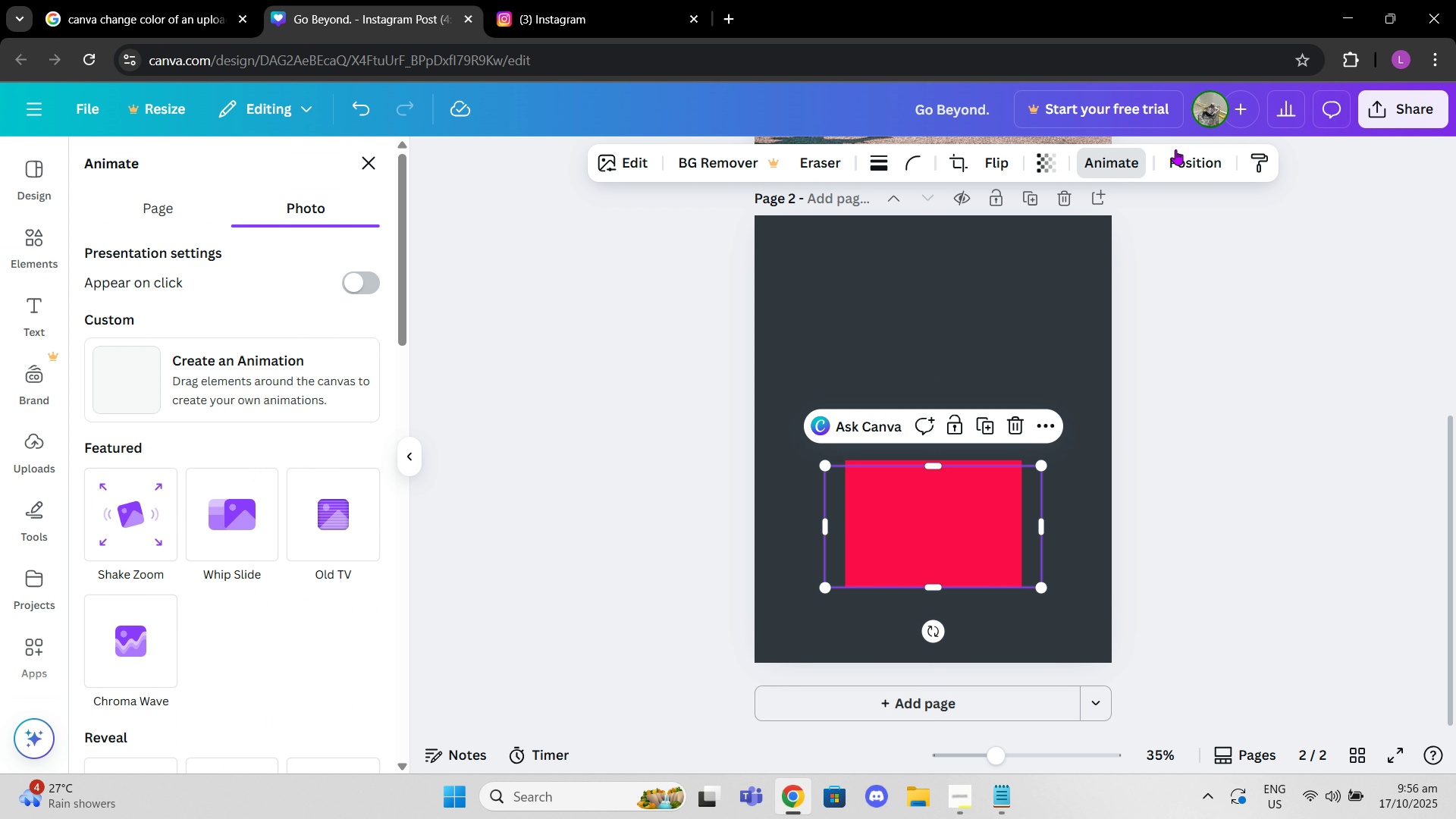 
left_click([1175, 149])
 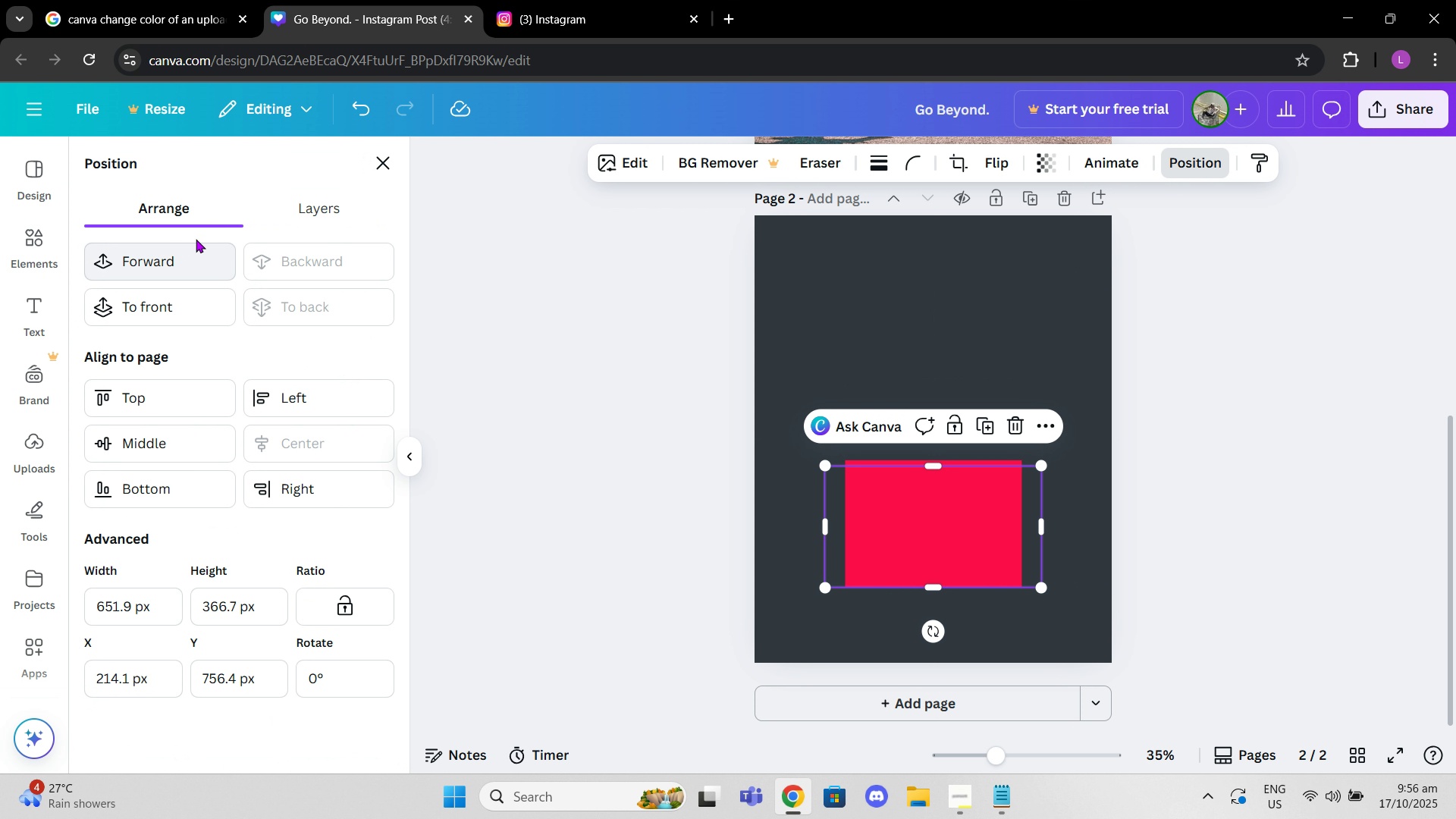 
left_click([190, 318])
 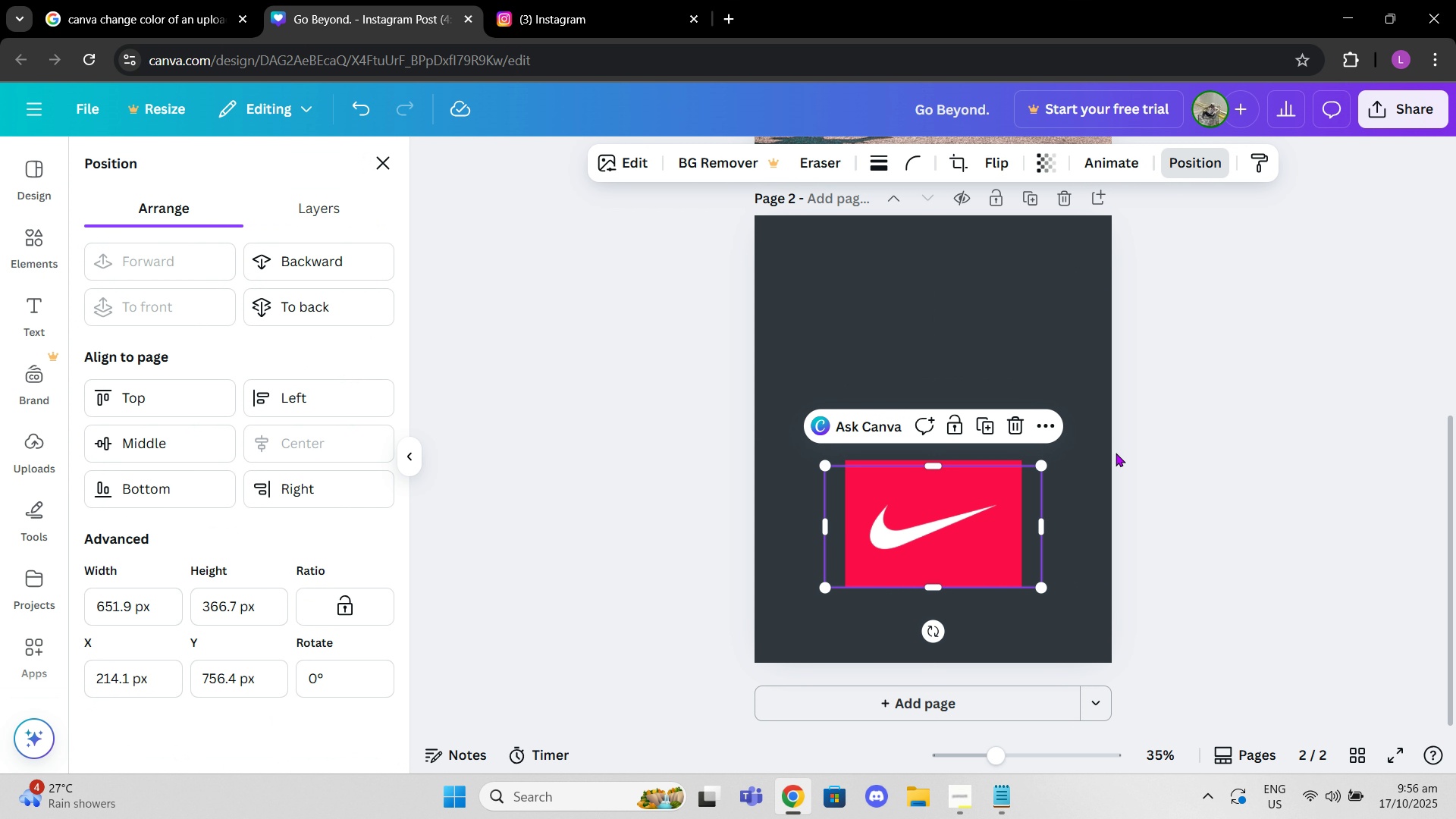 
left_click([1116, 453])
 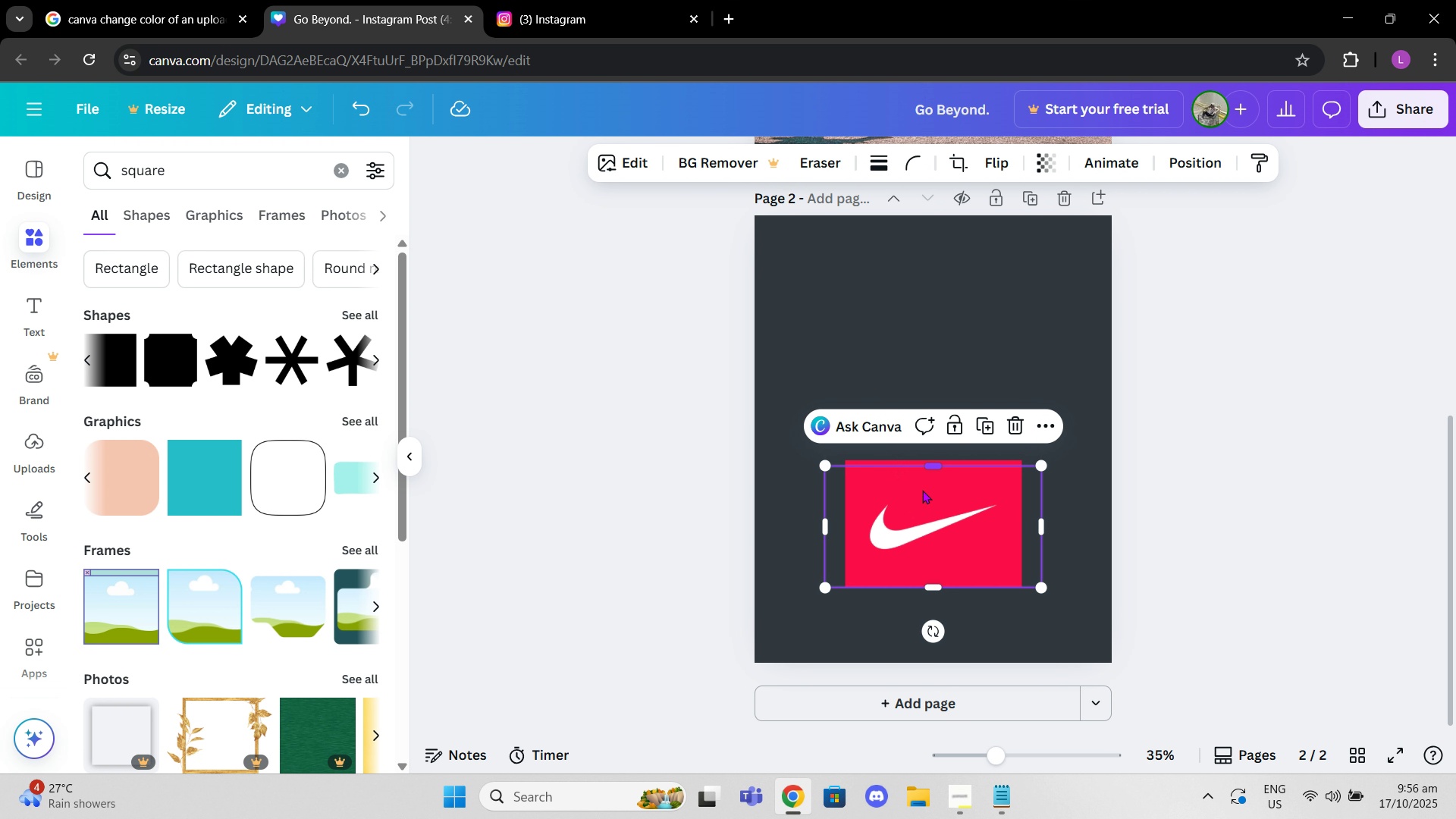 
left_click([927, 495])
 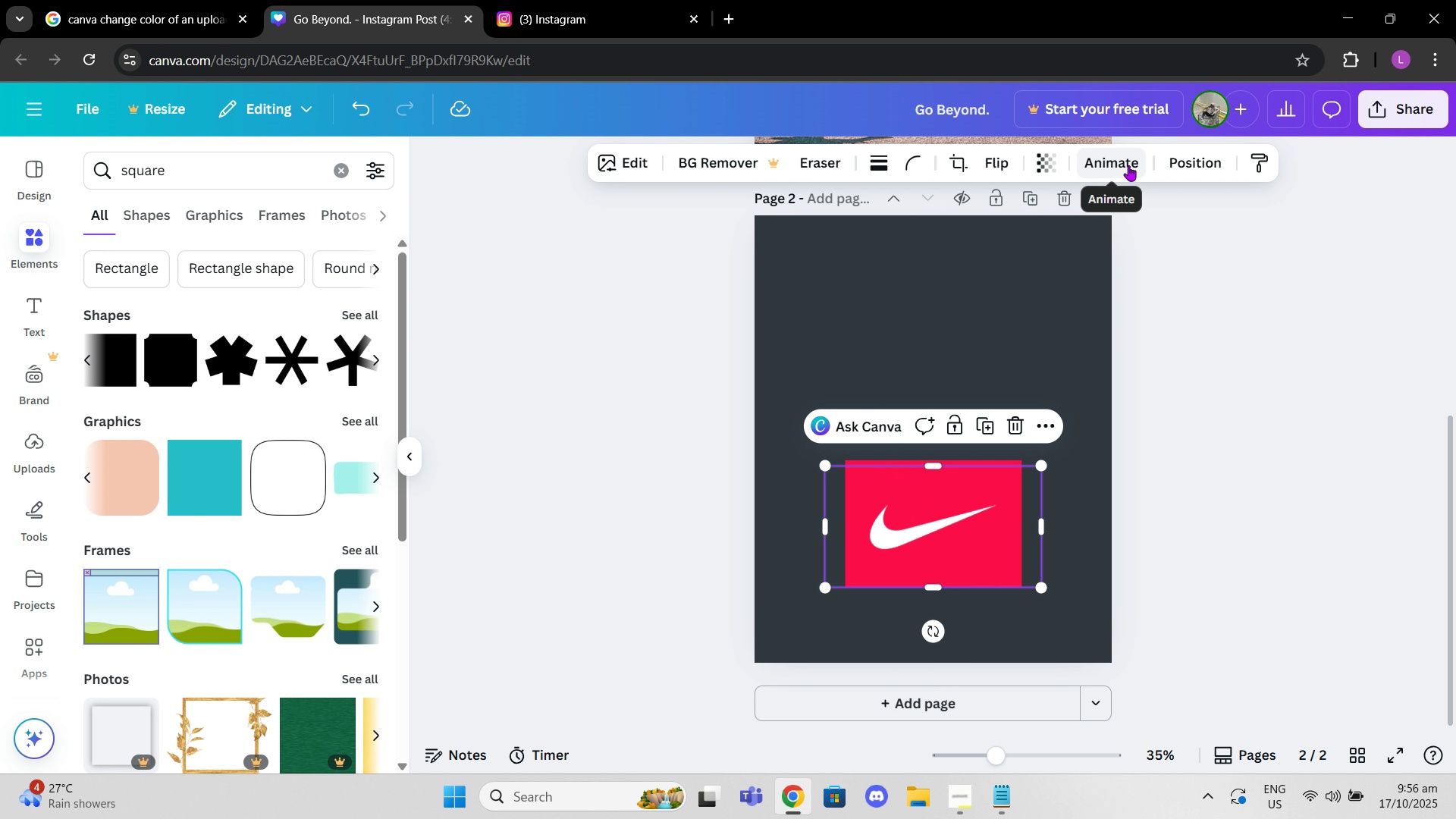 
left_click([1128, 165])
 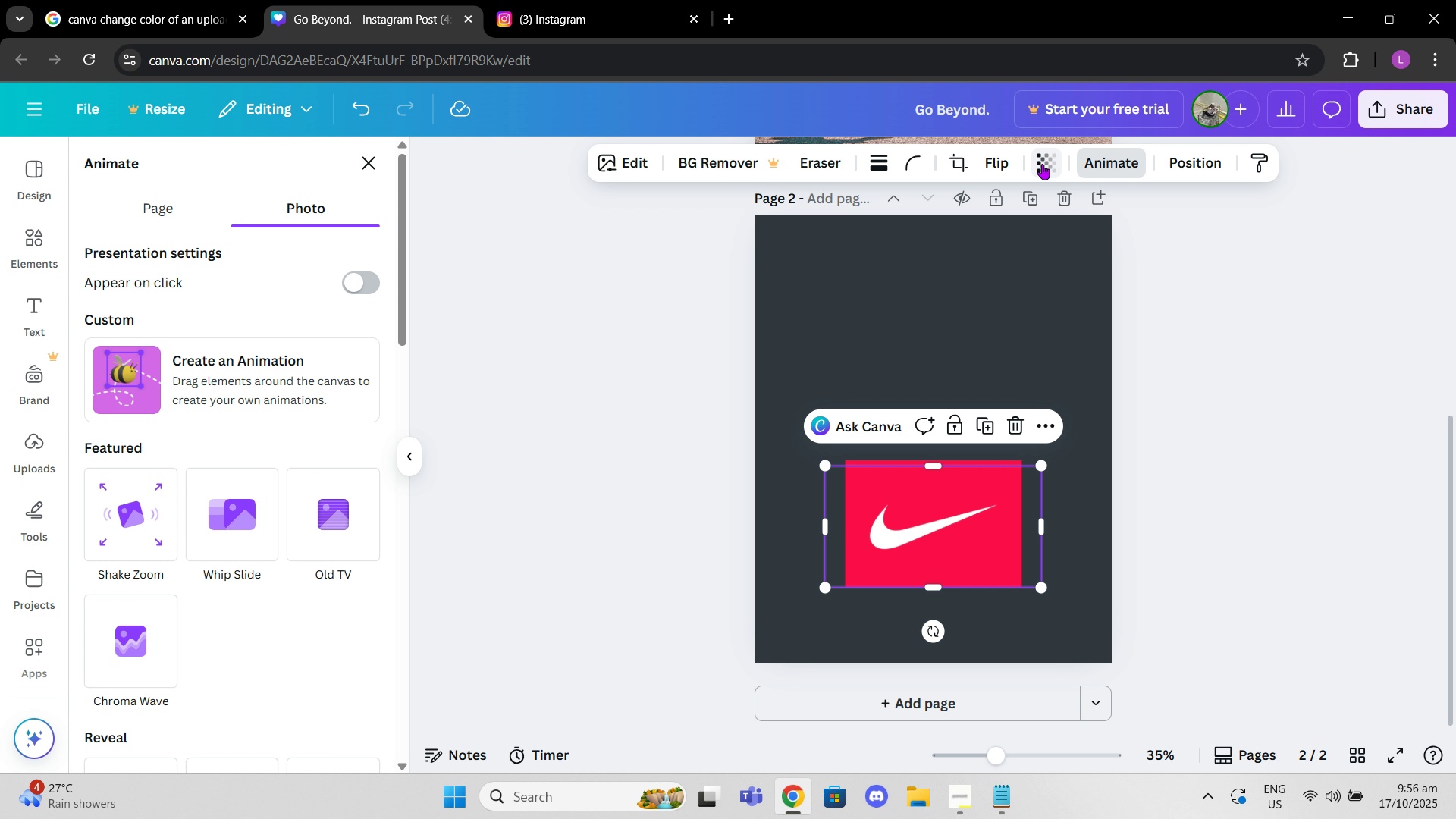 
left_click([1042, 164])
 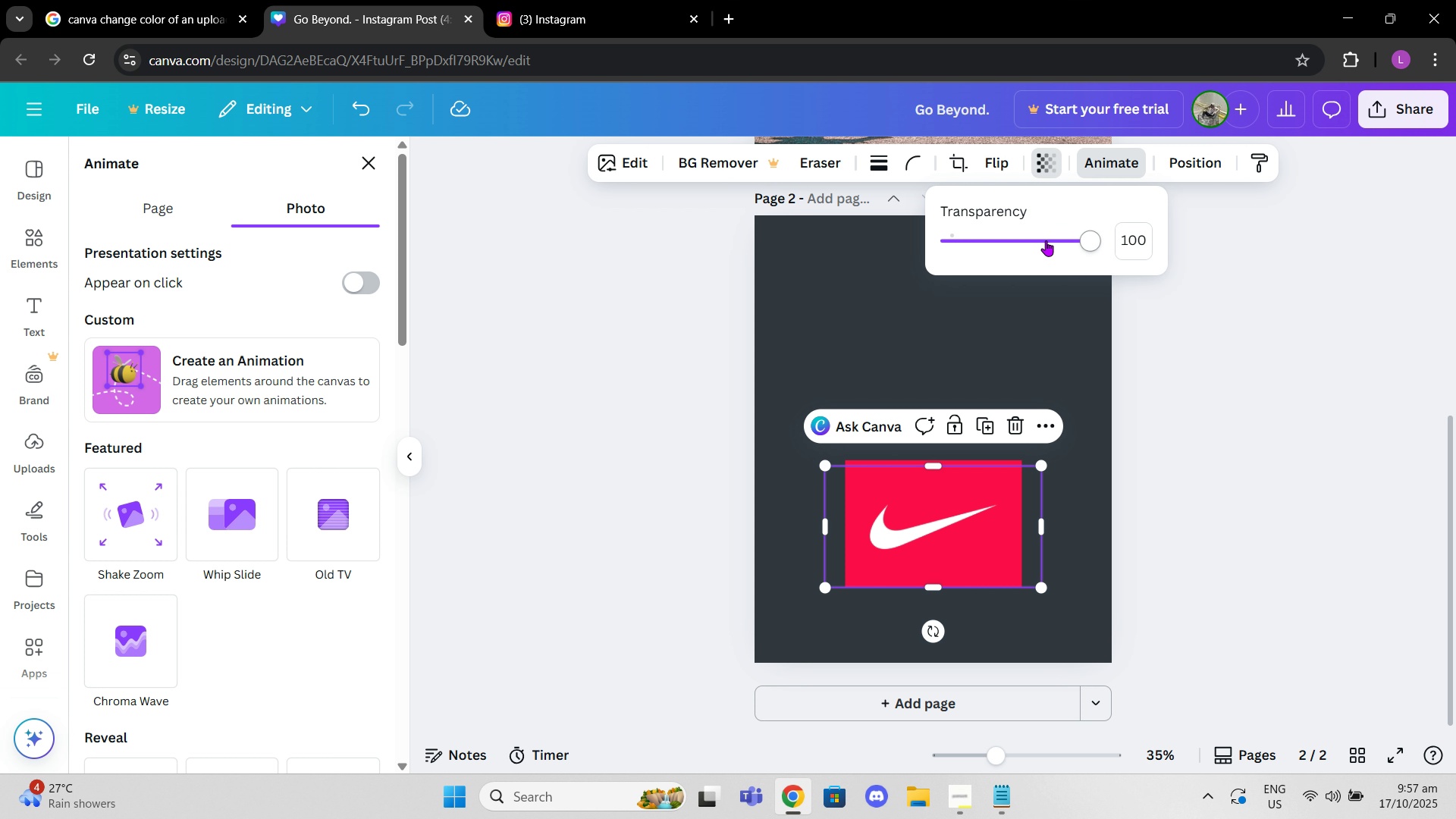 
left_click_drag(start_coordinate=[1046, 240], to_coordinate=[1004, 232])
 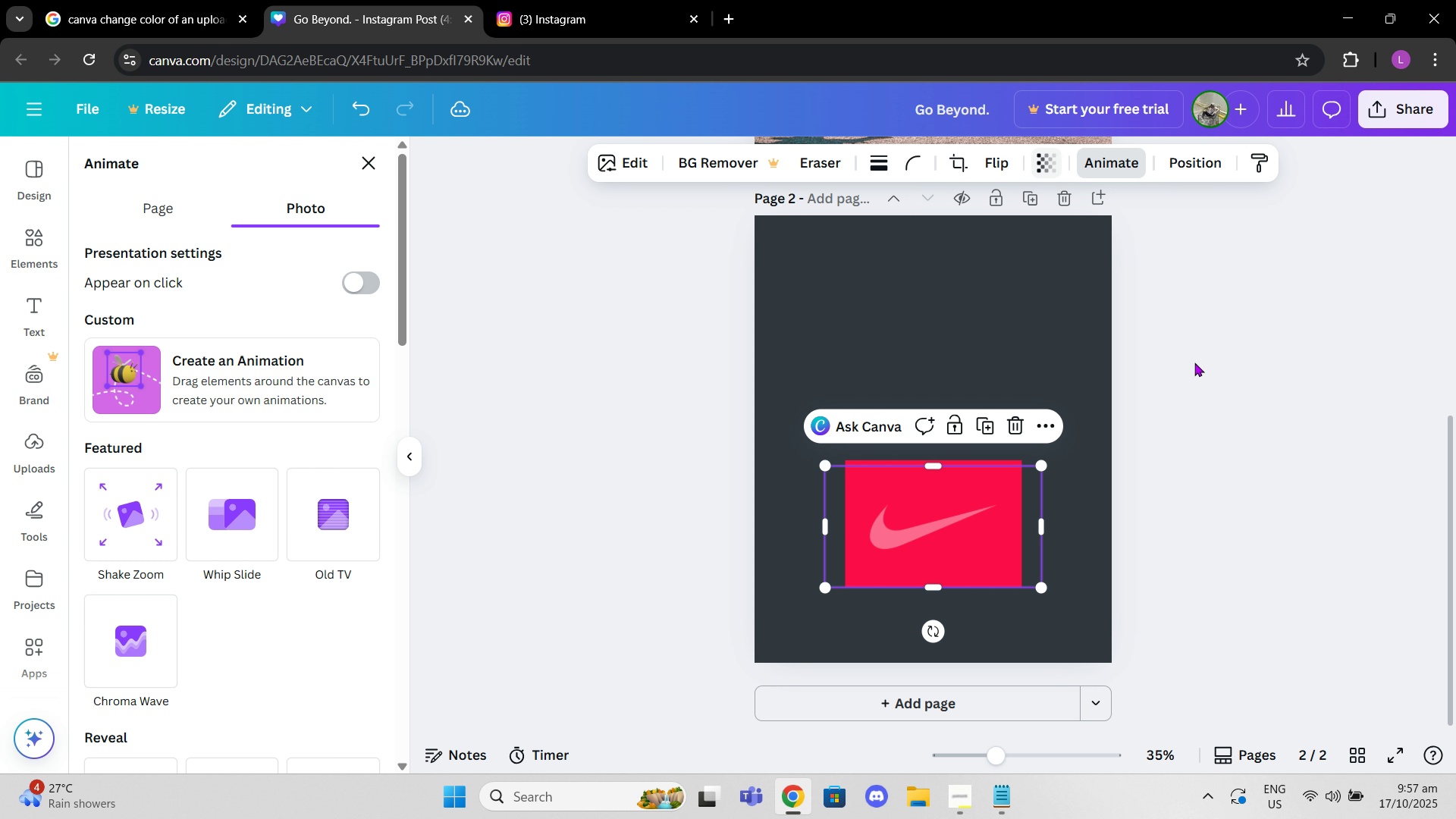 
left_click([1194, 362])
 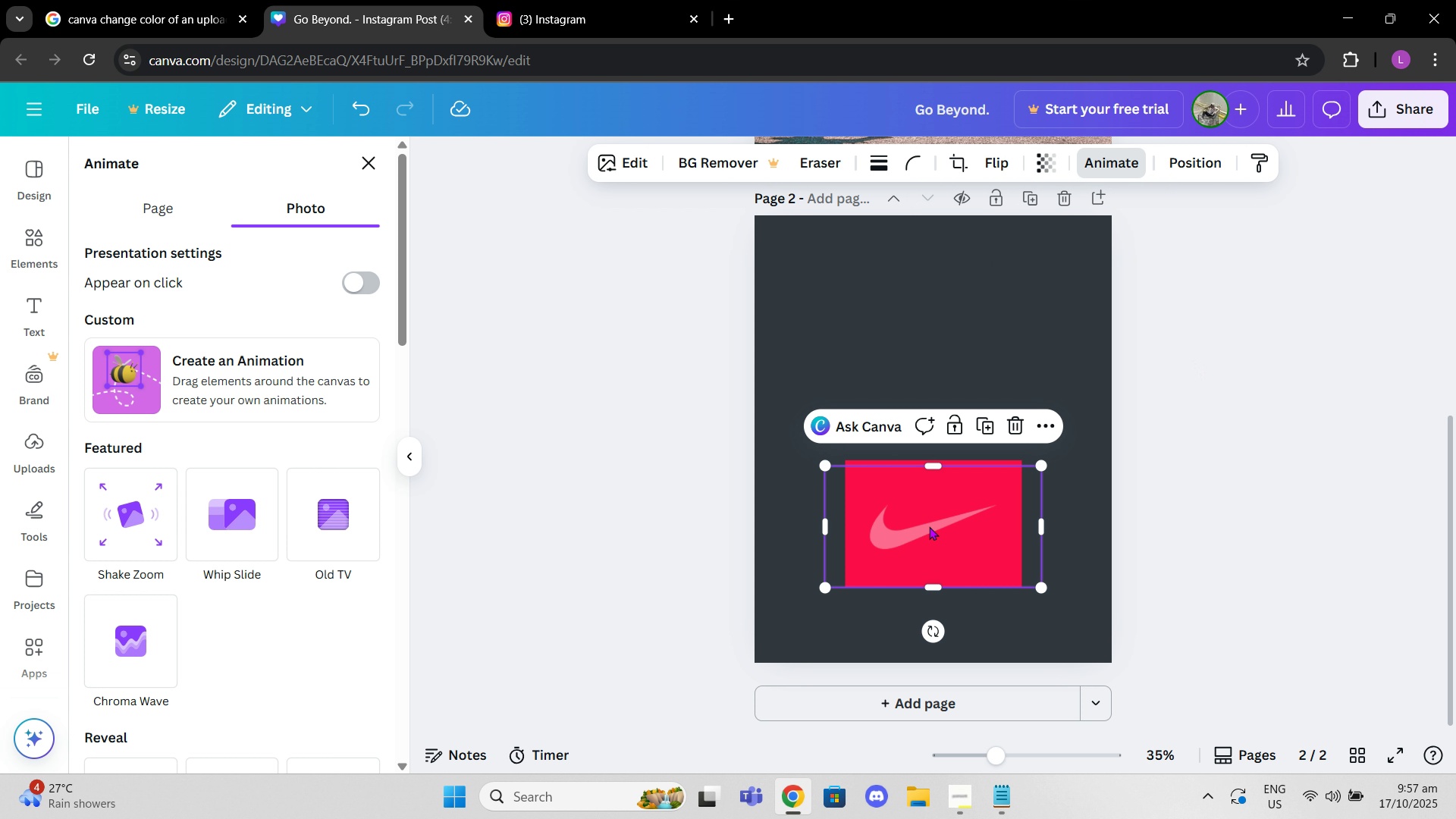 
left_click([929, 526])
 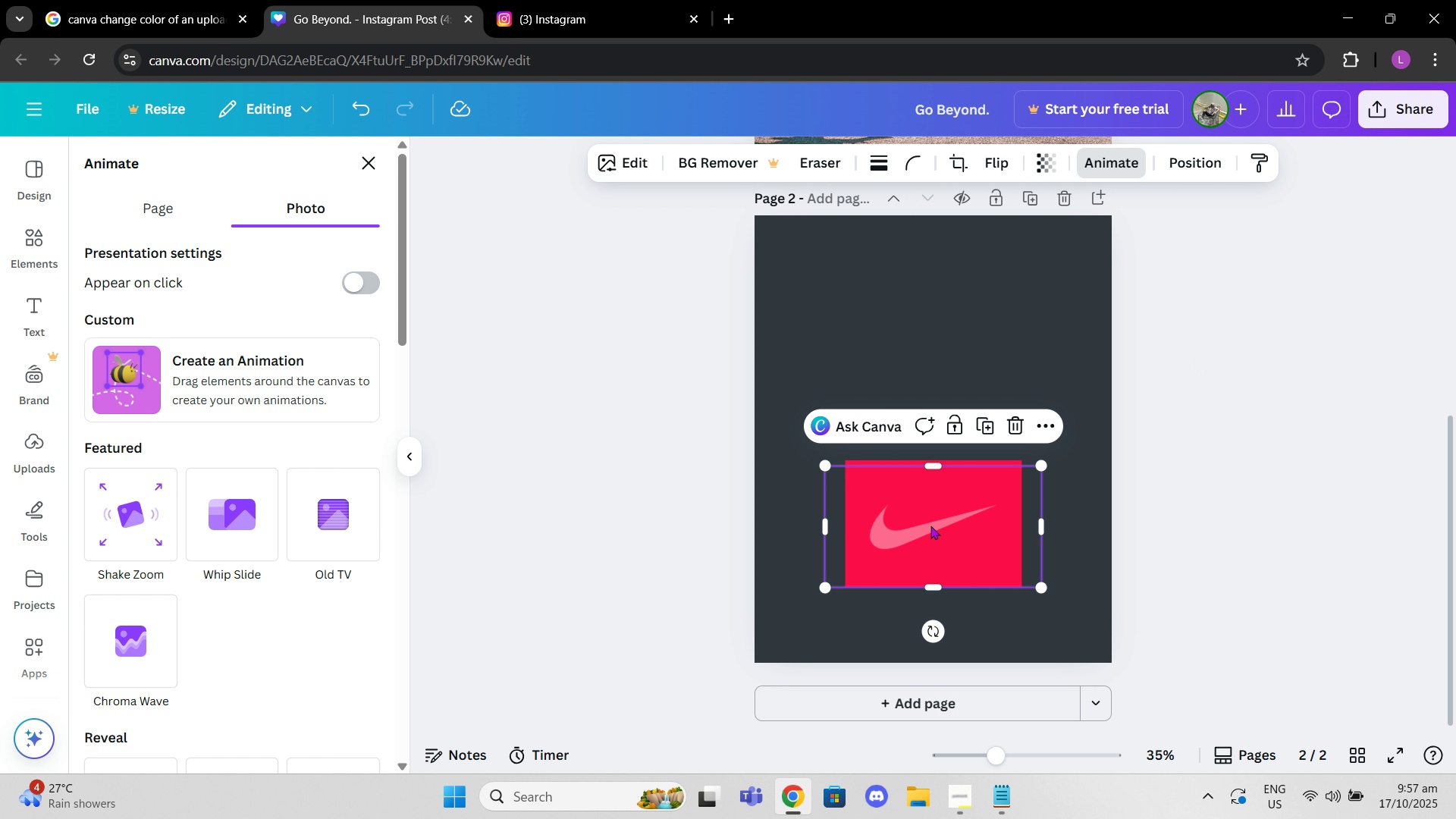 
left_click_drag(start_coordinate=[929, 526], to_coordinate=[920, 372])
 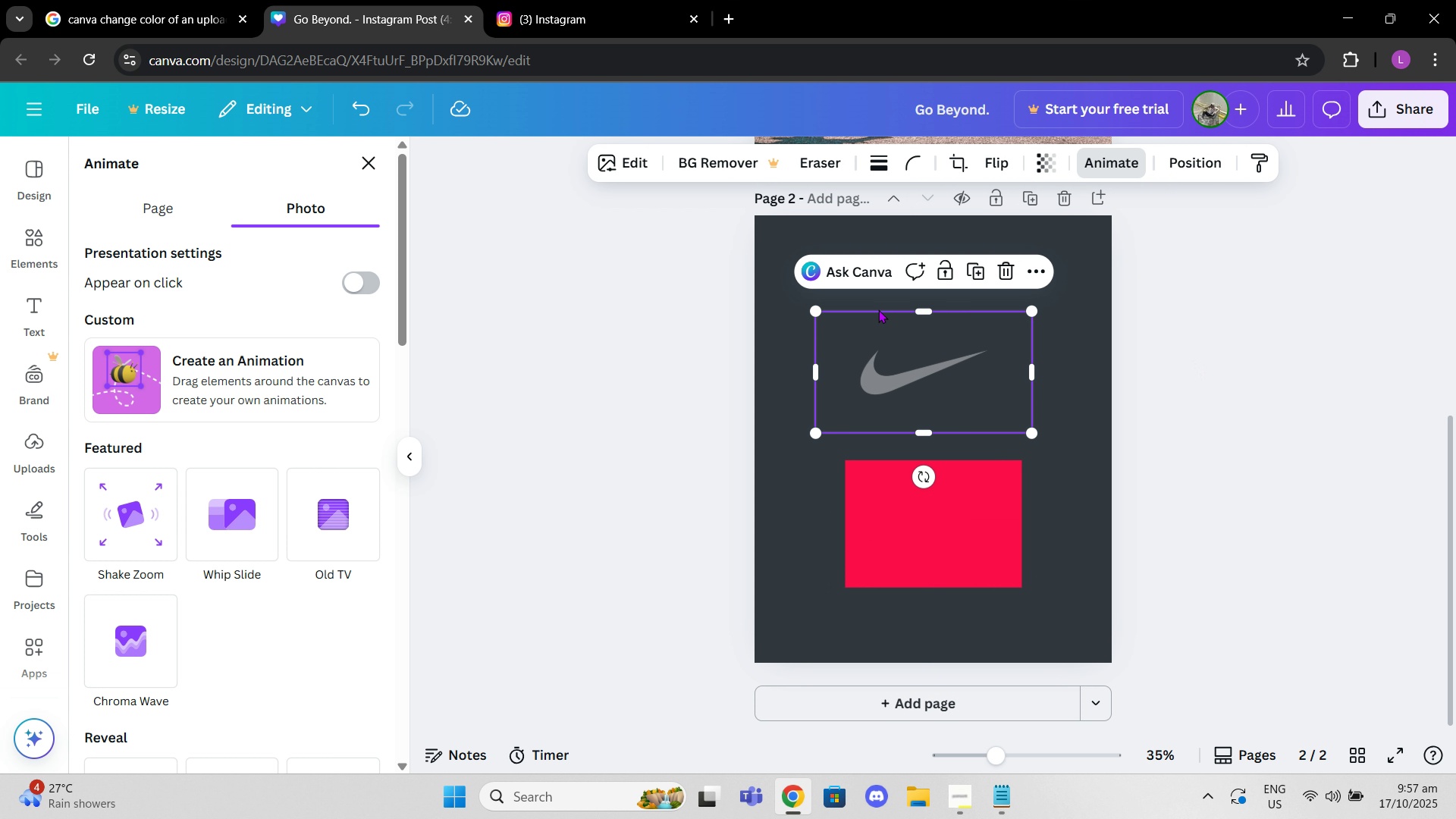 
left_click([920, 372])
 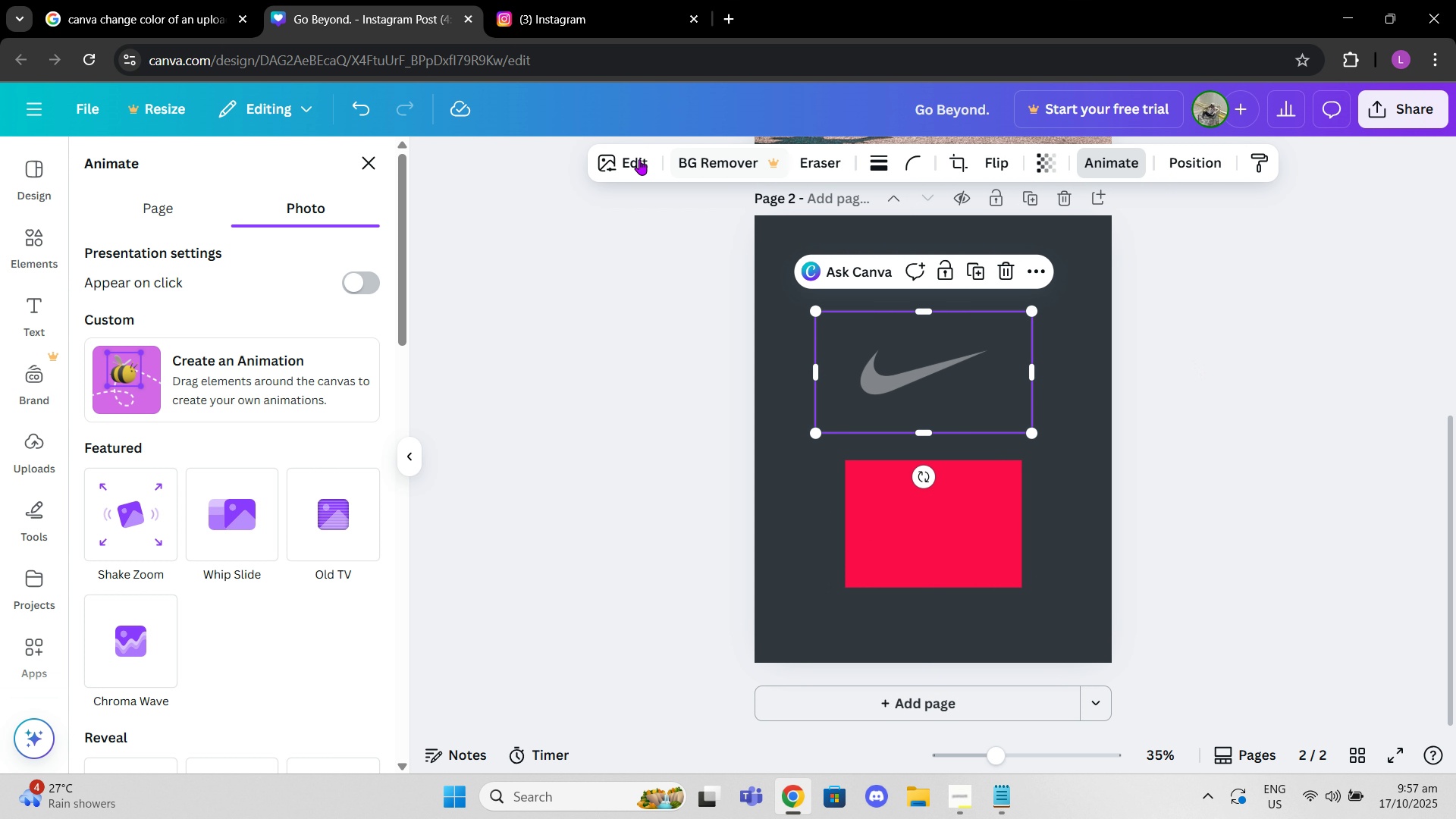 
left_click([635, 162])
 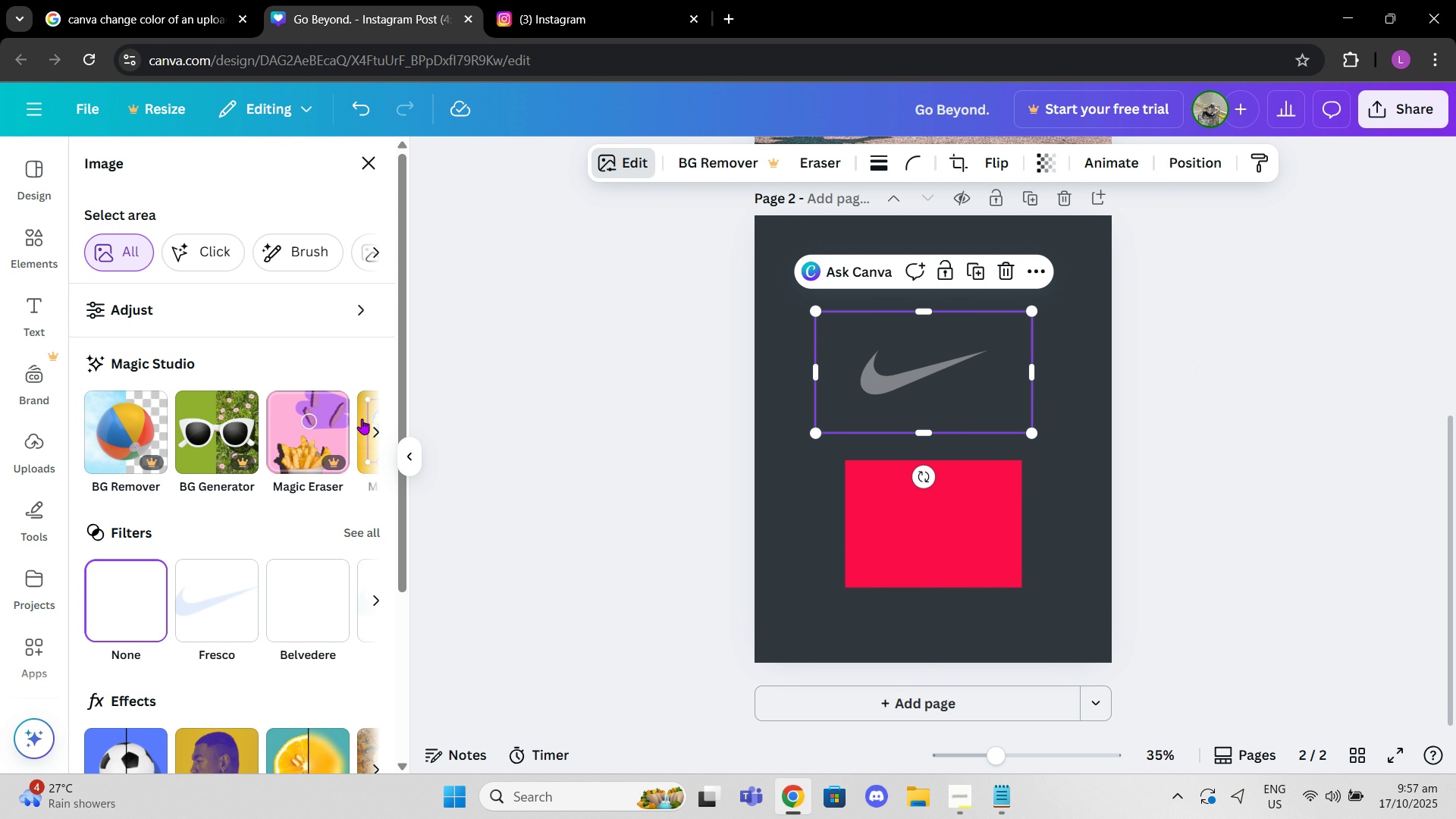 
left_click([372, 427])
 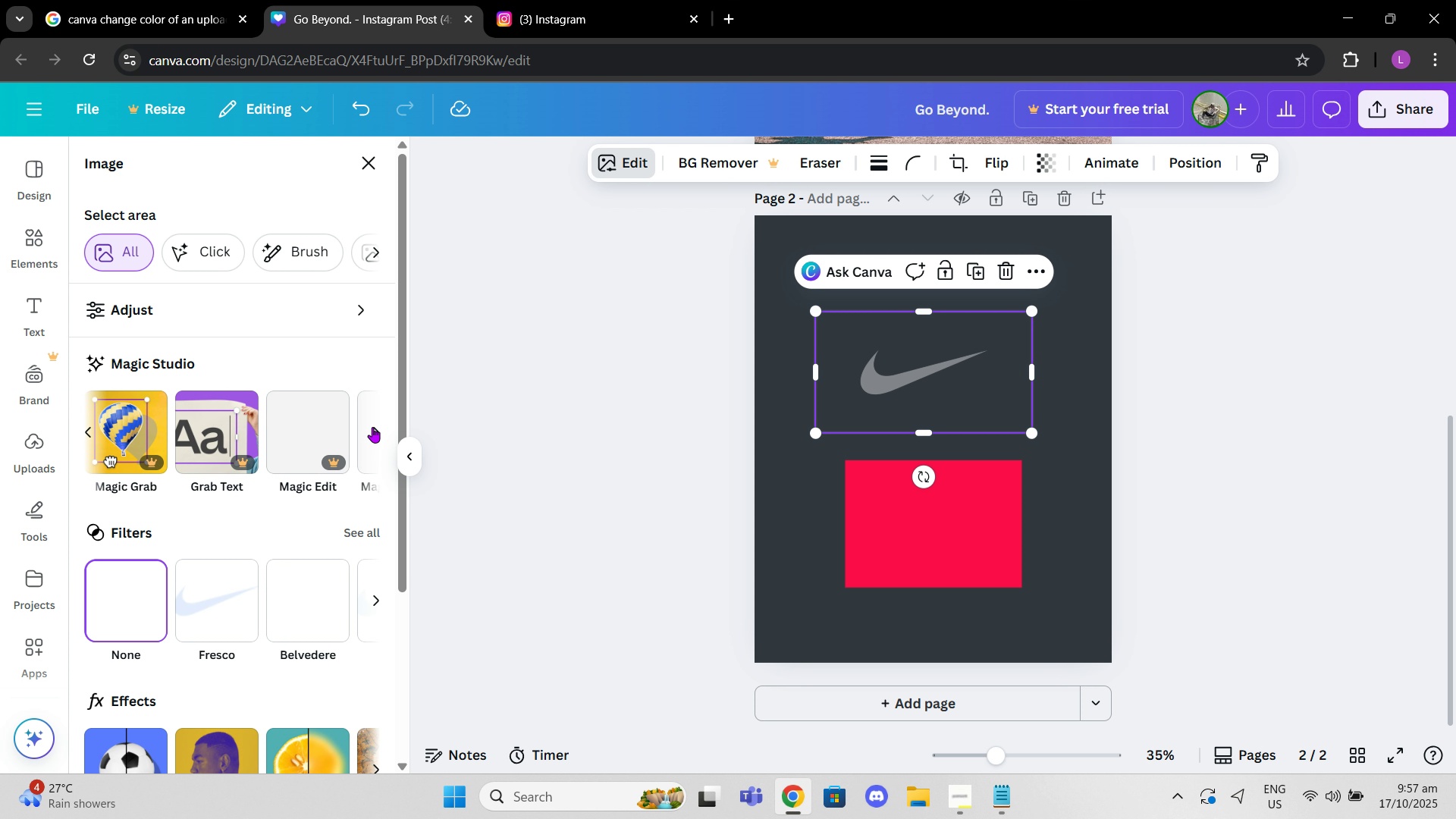 
left_click([372, 427])
 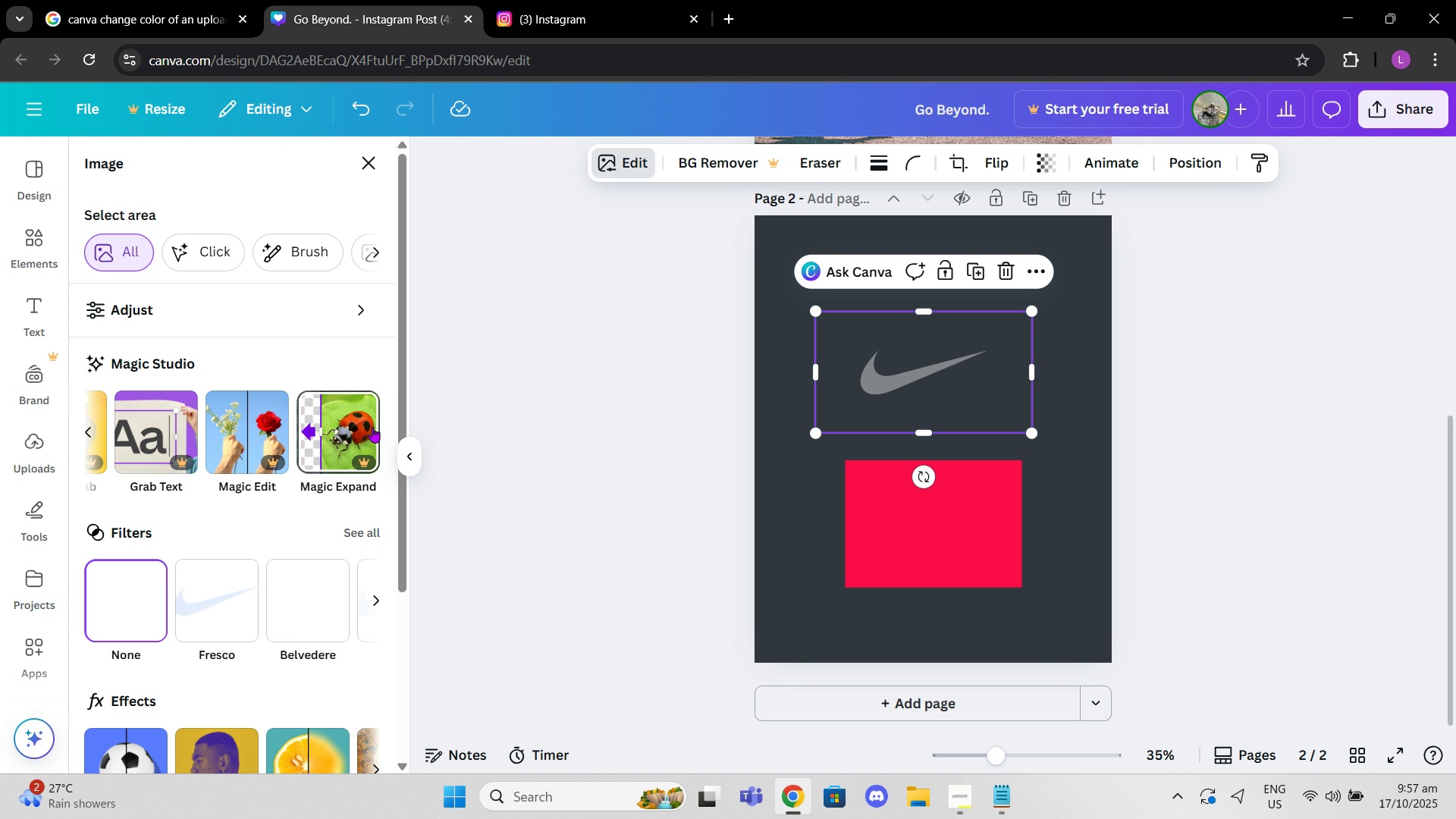 
left_click([372, 427])
 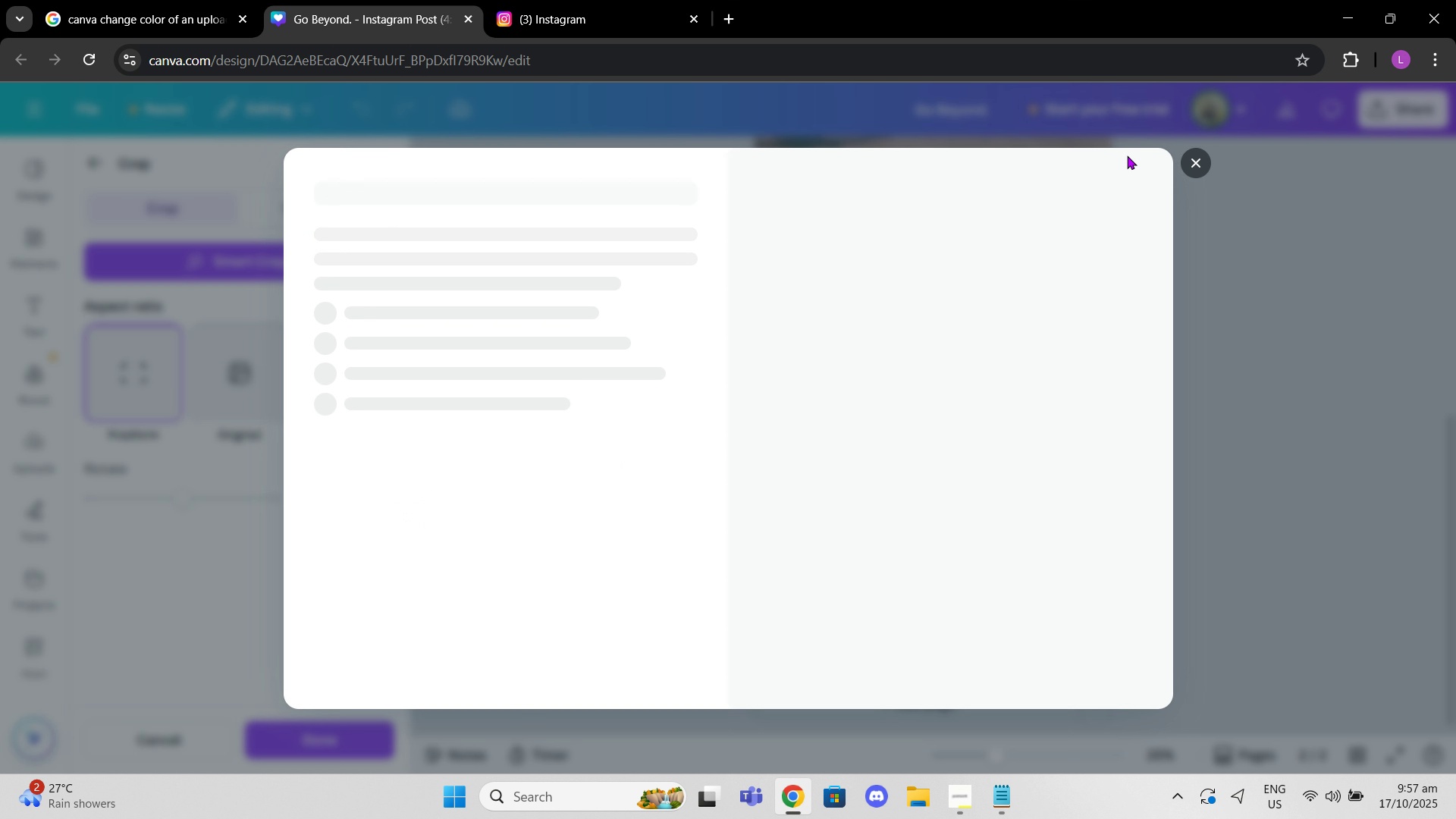 
left_click([1194, 168])
 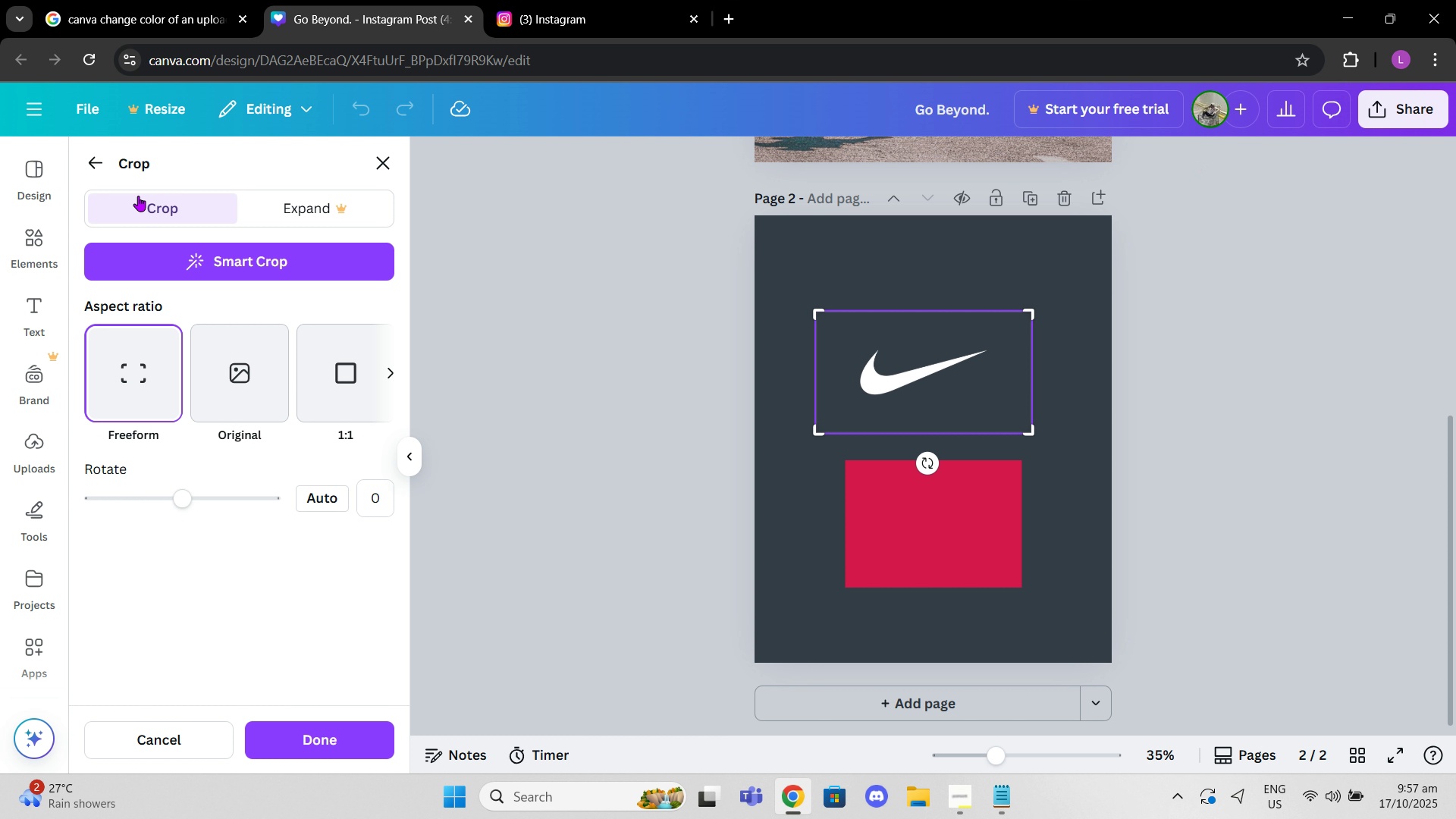 
left_click([86, 164])
 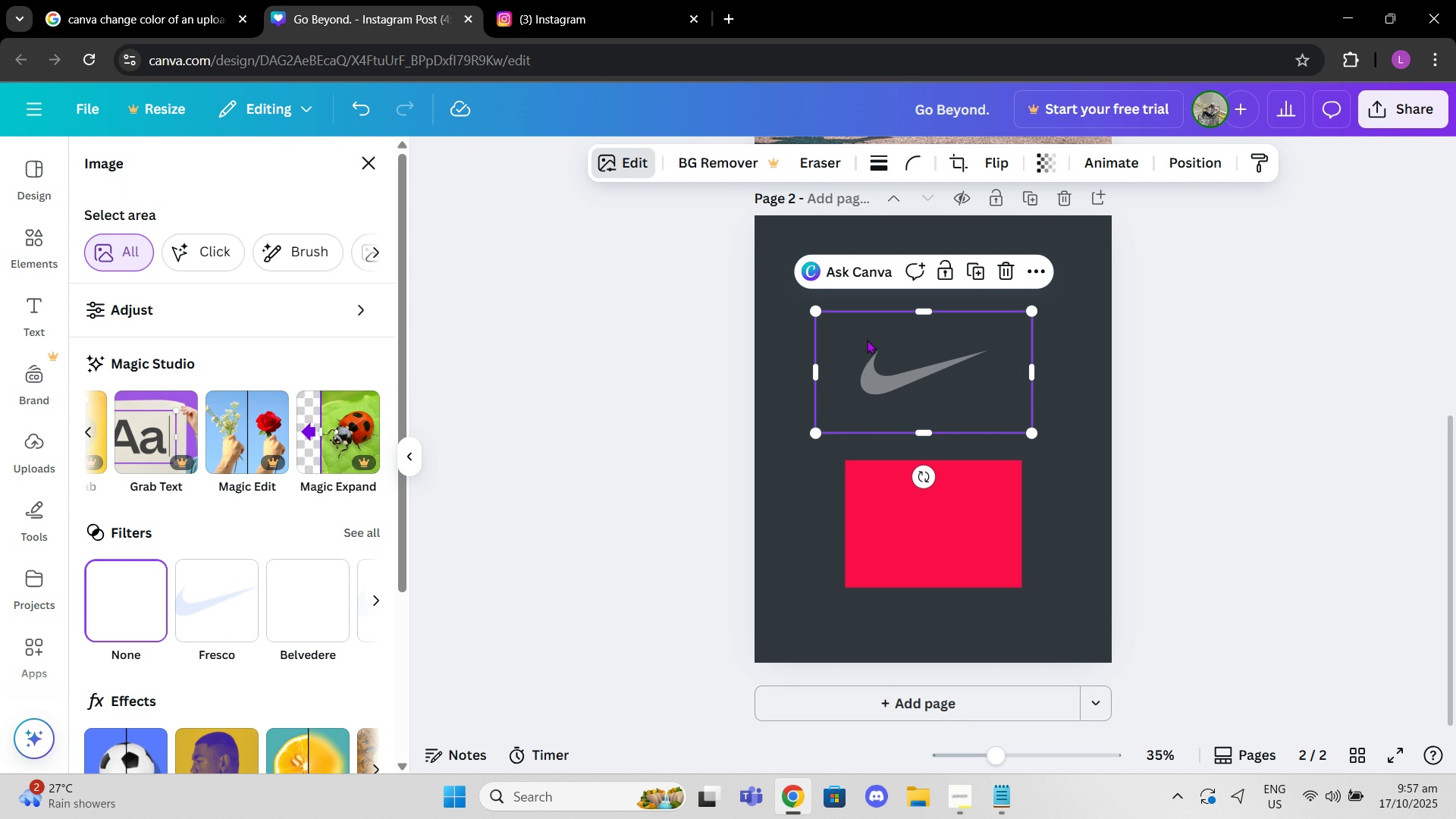 
left_click_drag(start_coordinate=[960, 350], to_coordinate=[975, 504])
 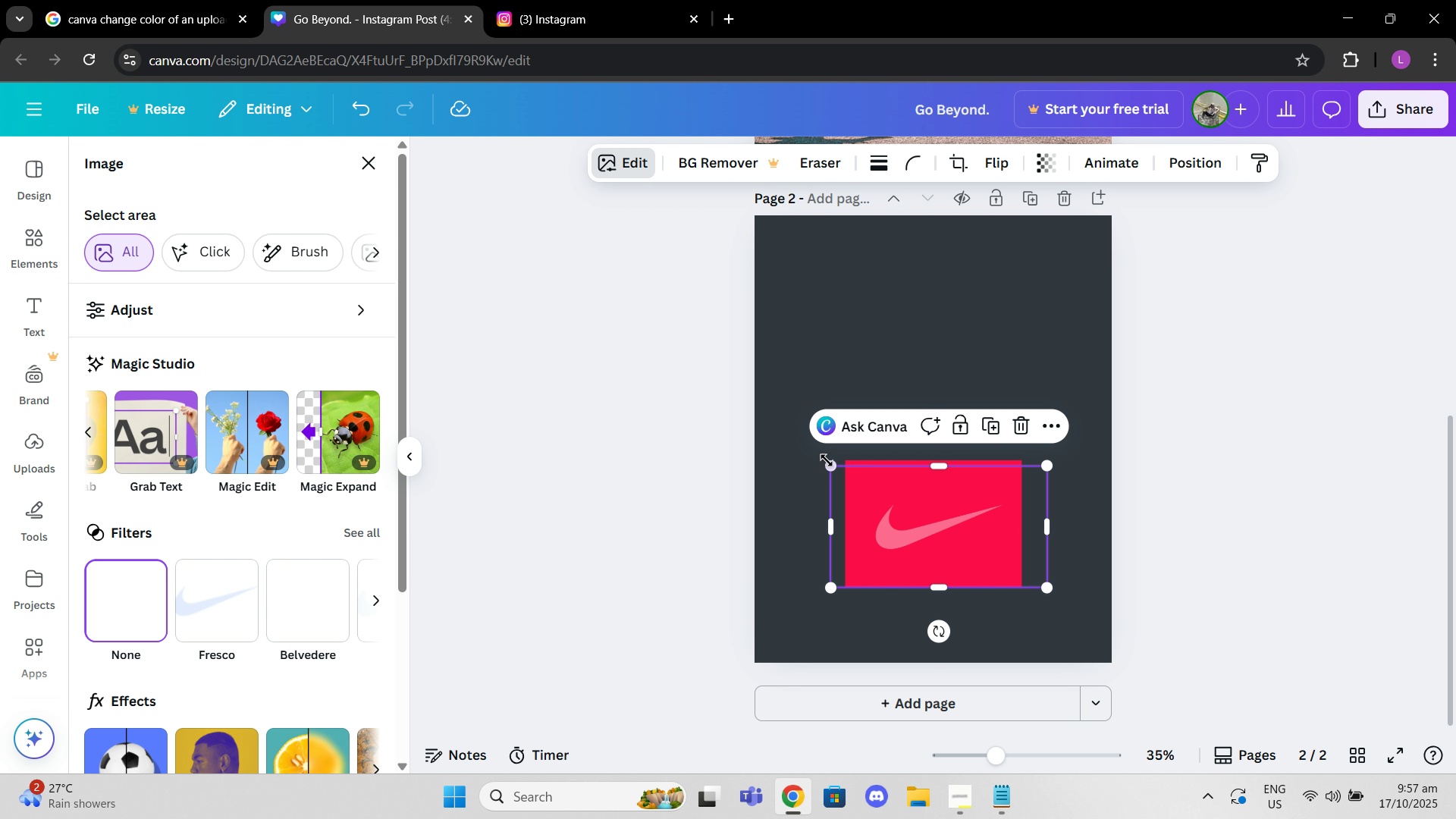 
left_click_drag(start_coordinate=[827, 460], to_coordinate=[817, 451])
 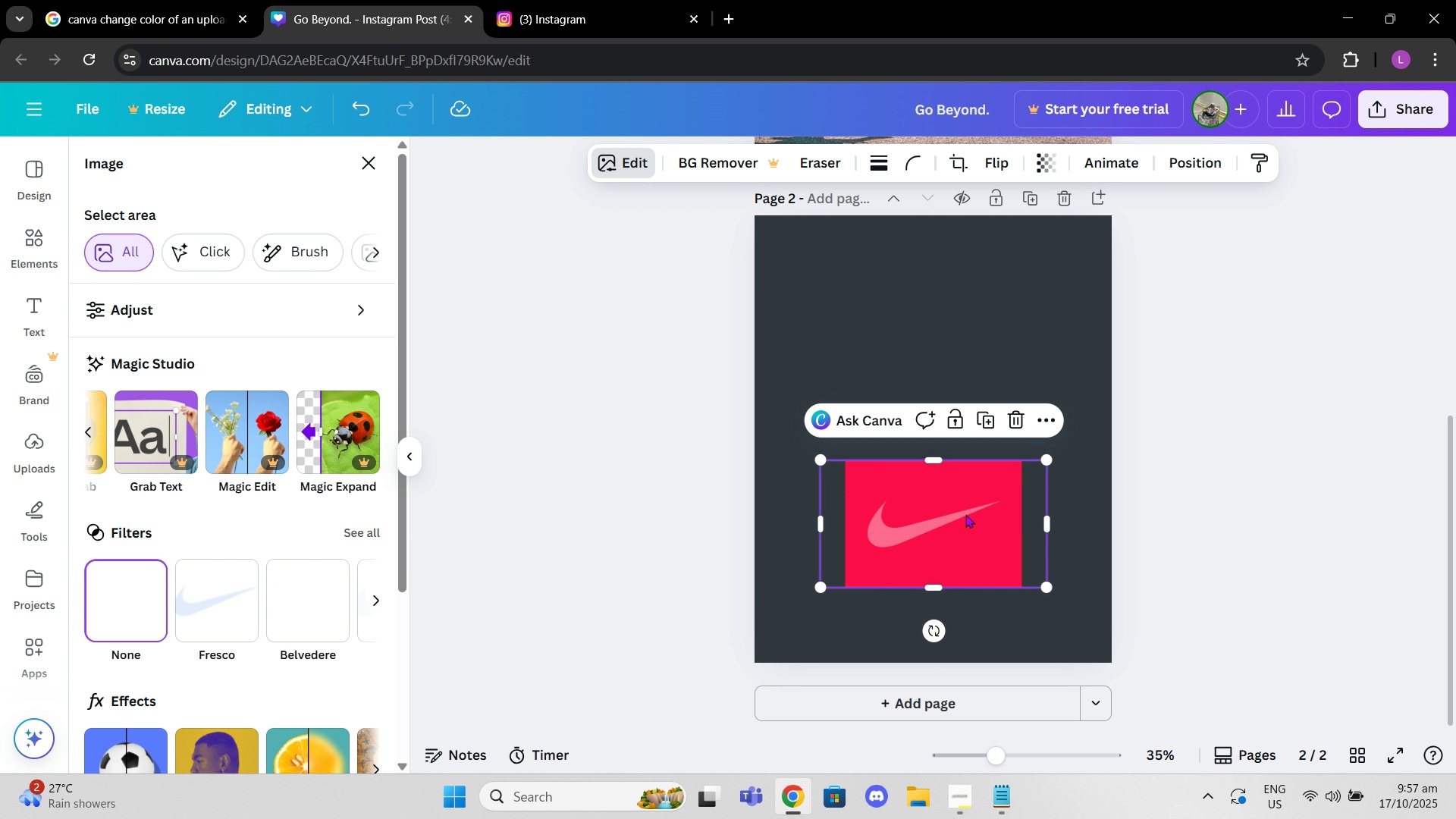 
left_click_drag(start_coordinate=[959, 514], to_coordinate=[965, 514])
 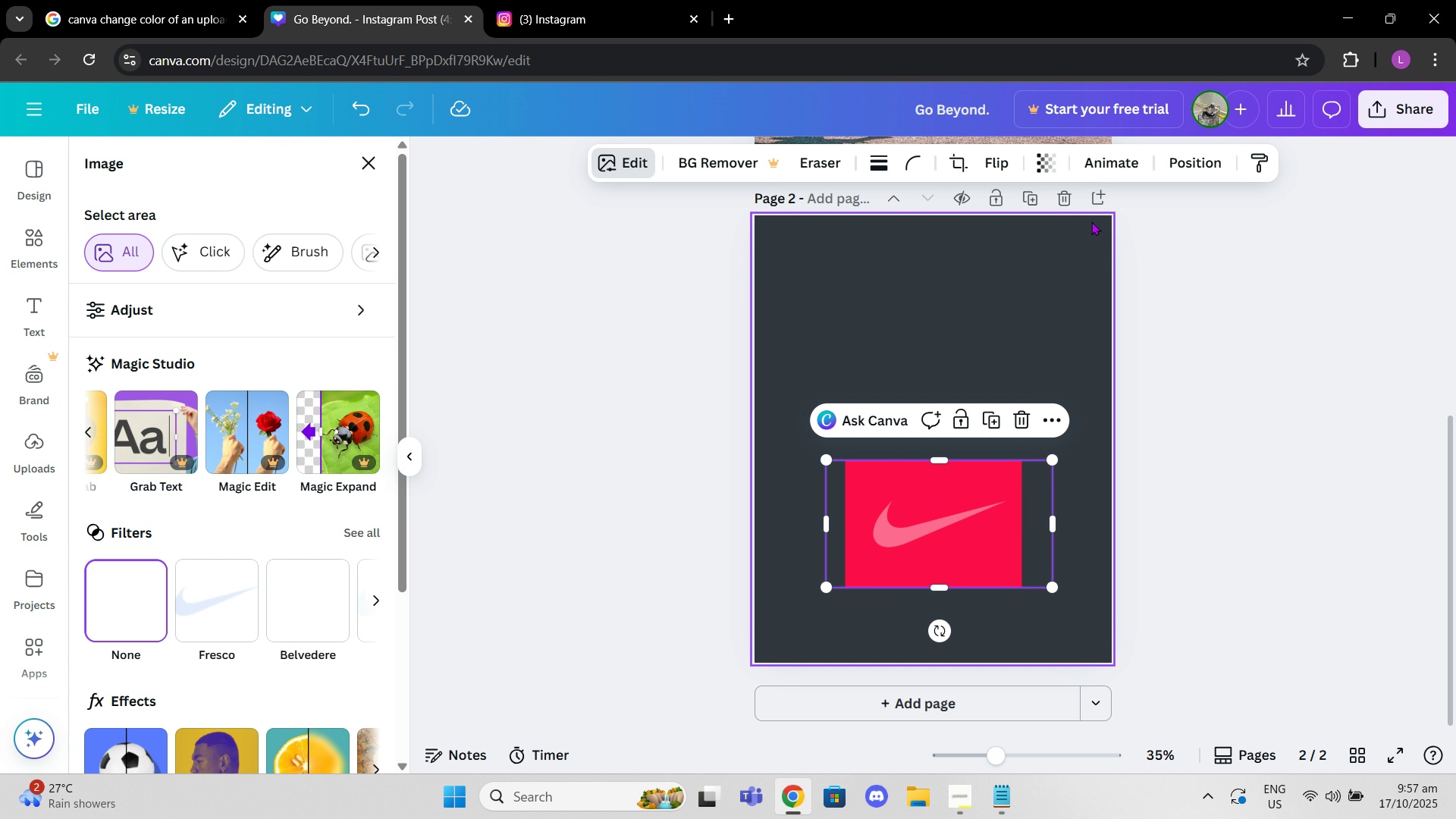 
left_click([1091, 221])
 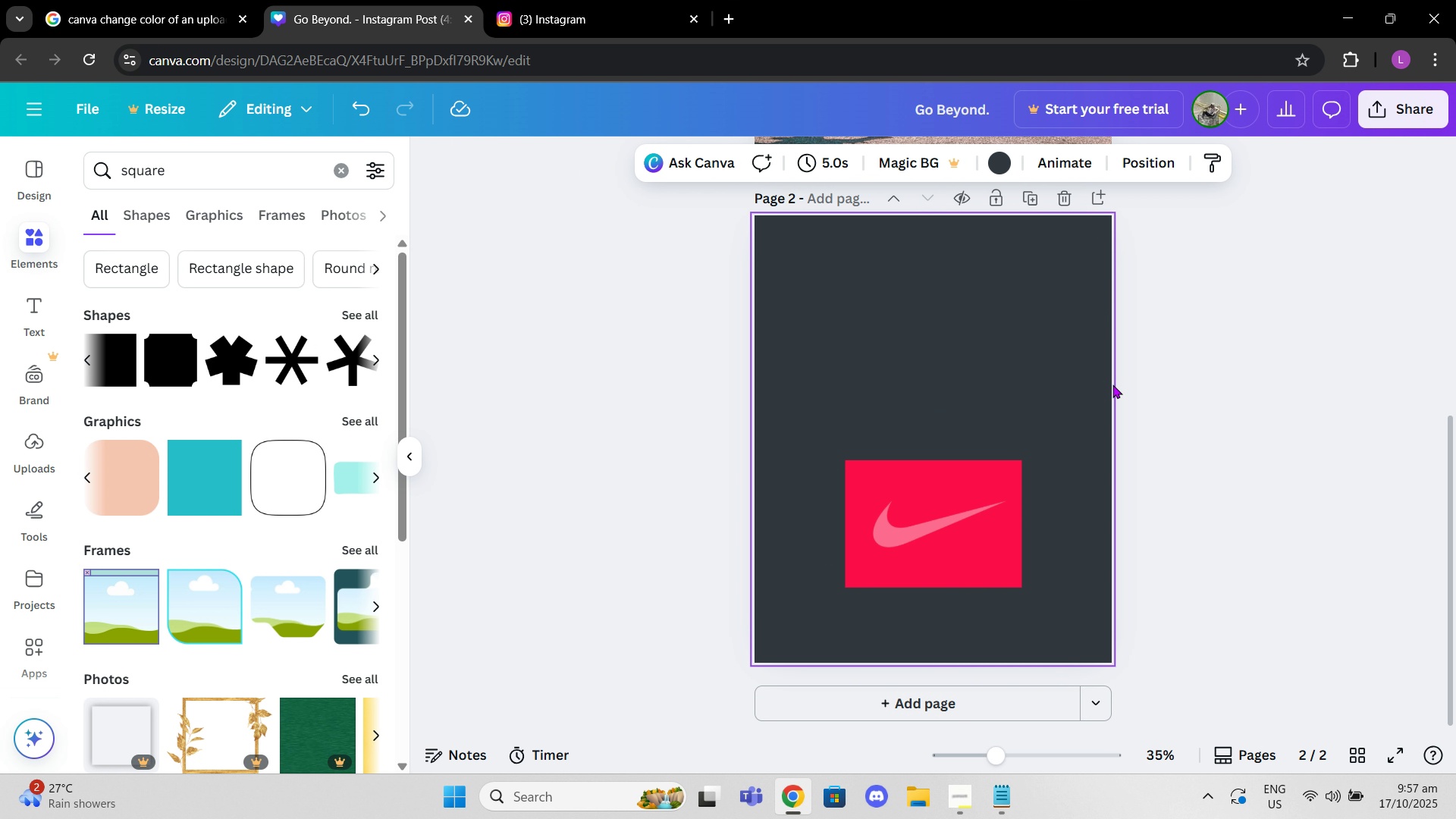 
left_click([1112, 384])
 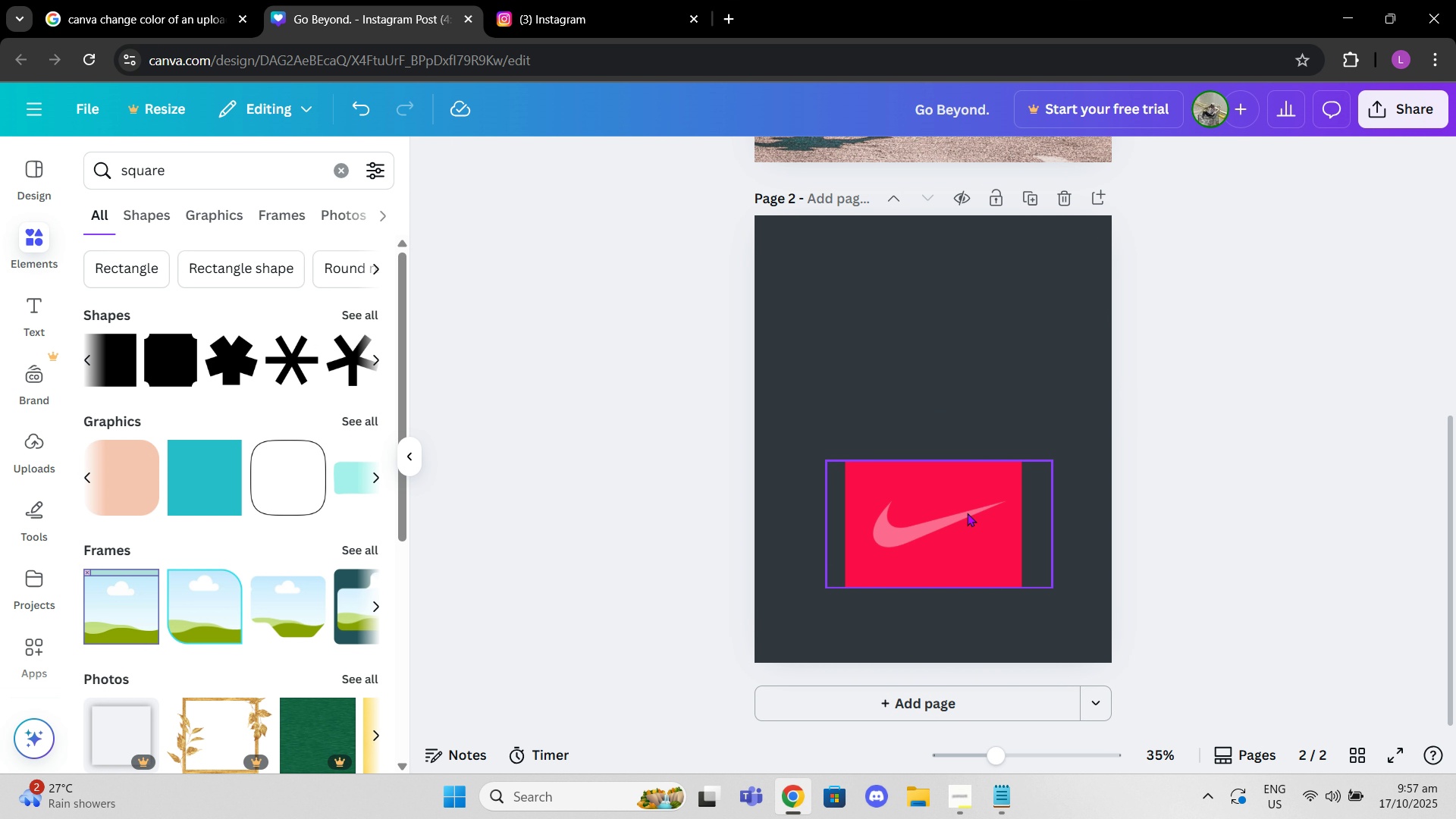 
left_click([967, 513])
 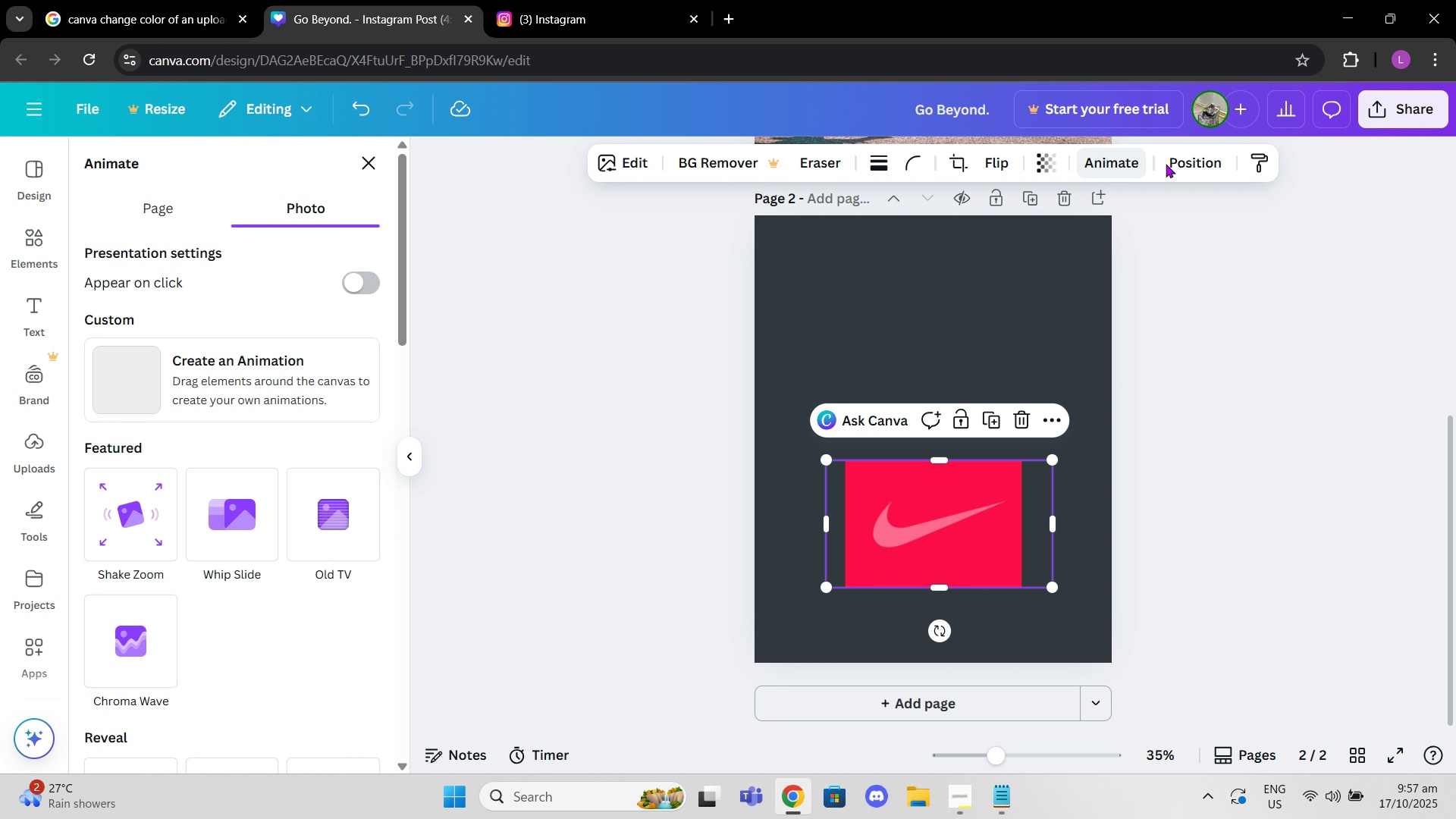 
double_click([1166, 164])
 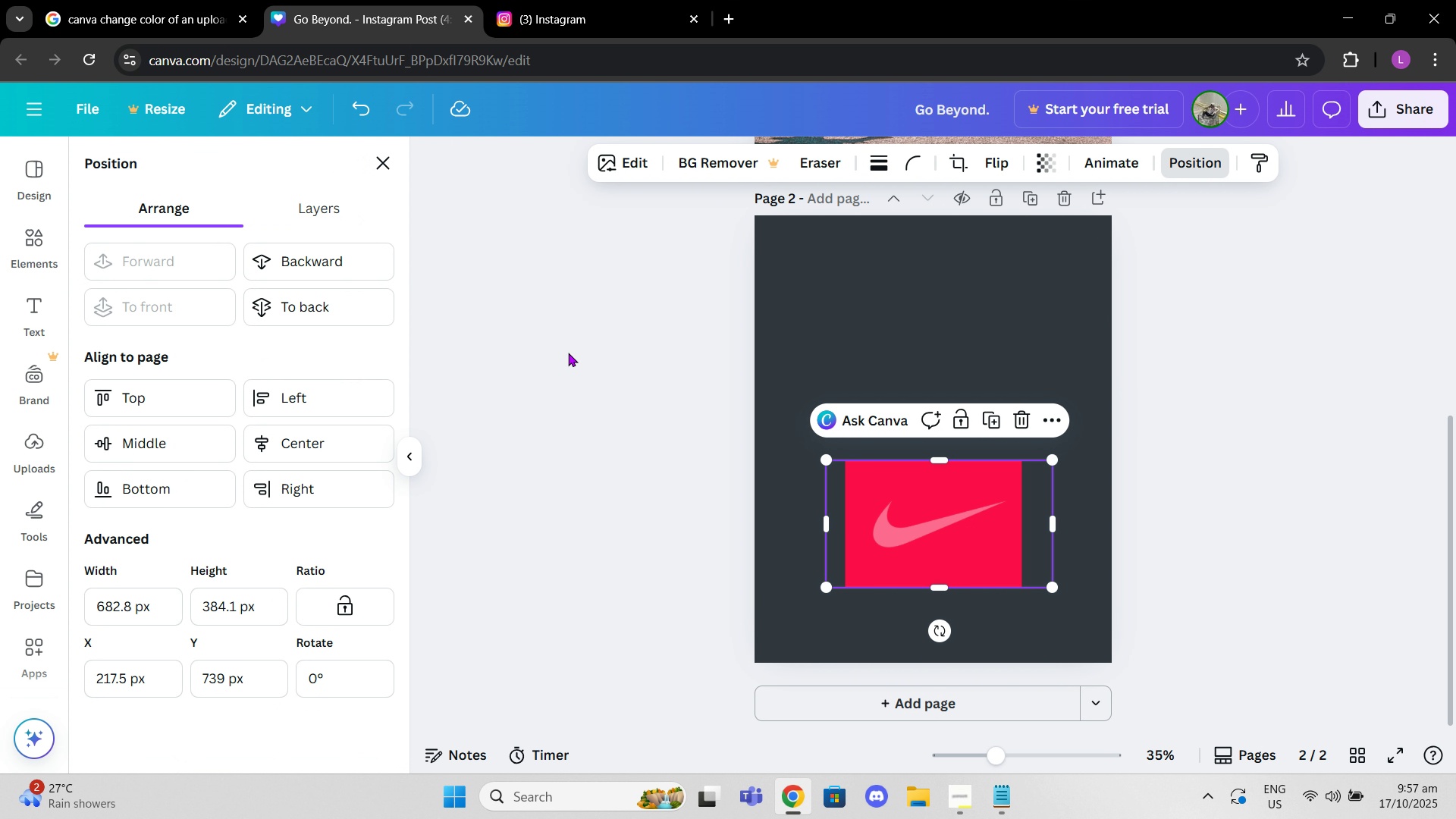 
scroll: coordinate [466, 451], scroll_direction: down, amount: 1.0
 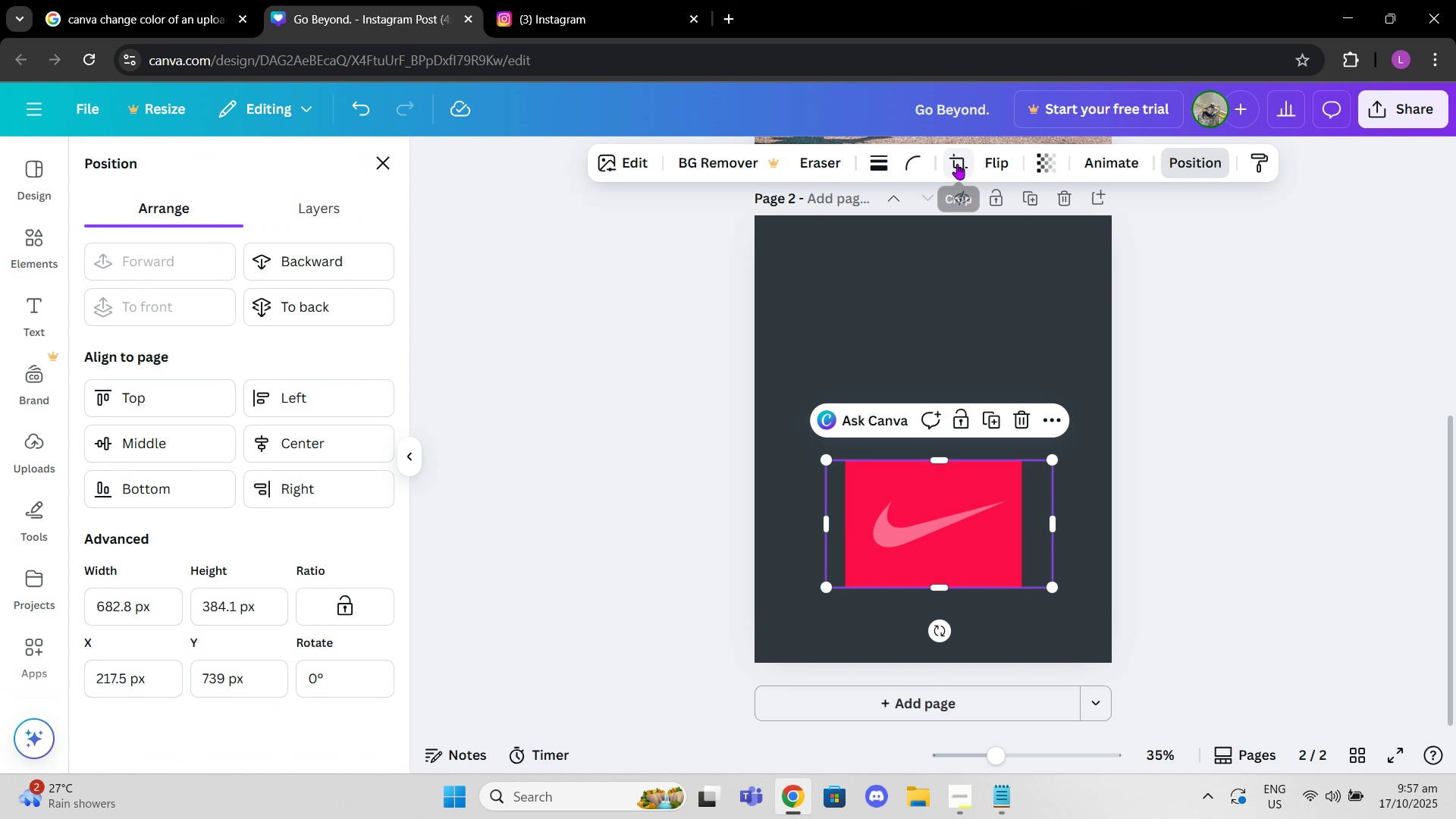 
left_click([957, 164])
 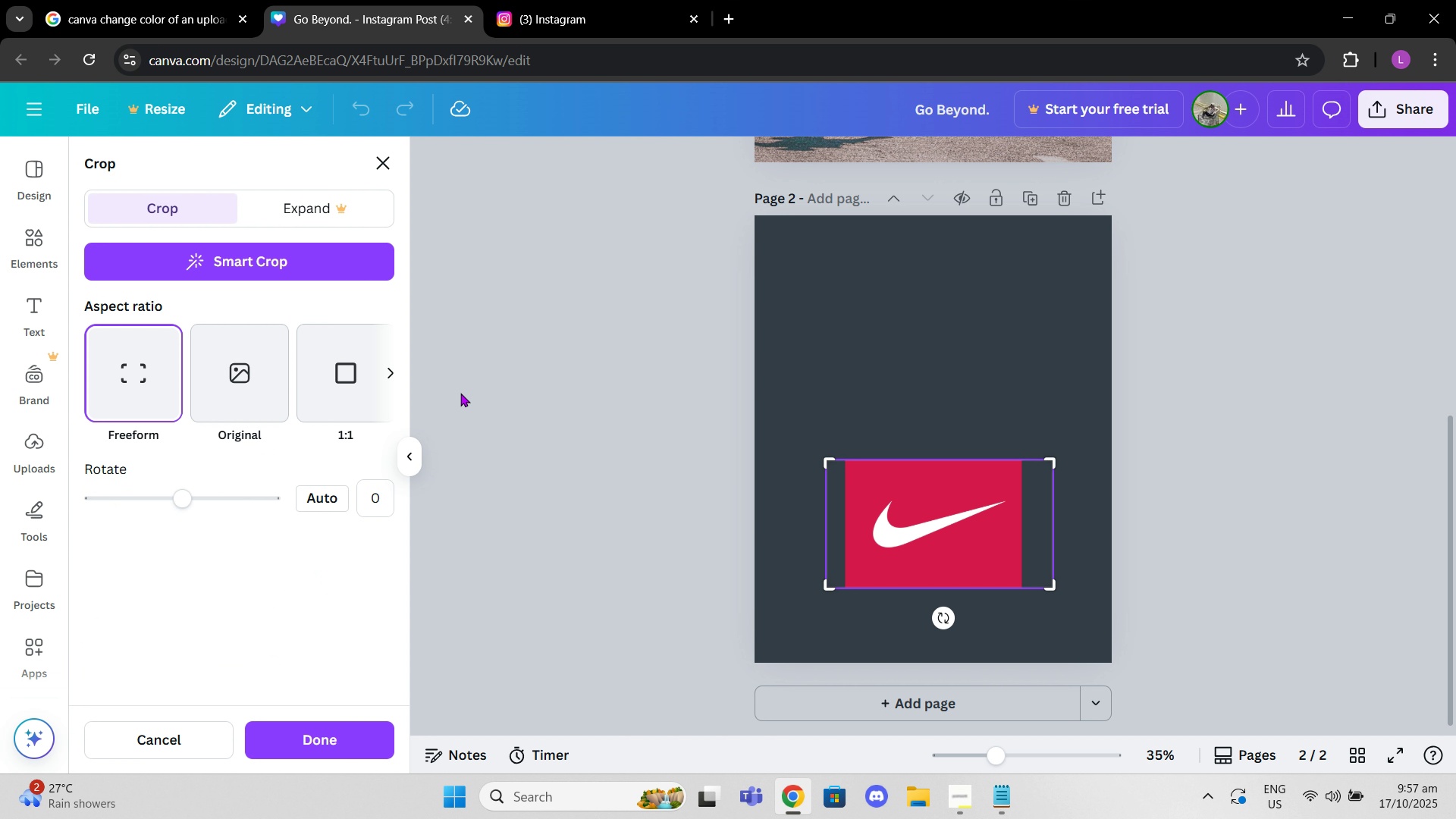 
left_click([516, 369])
 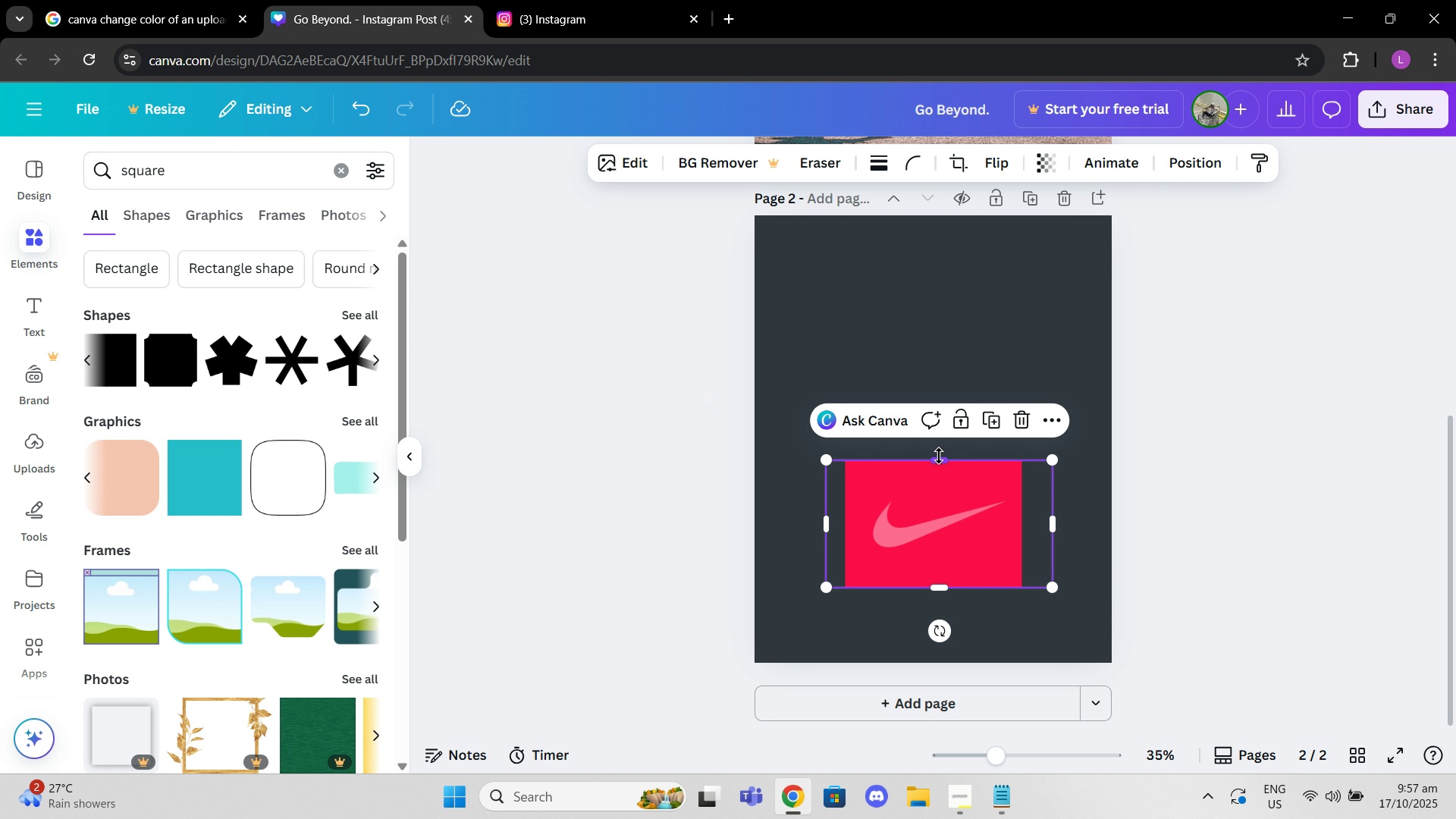 
left_click_drag(start_coordinate=[939, 457], to_coordinate=[946, 485])
 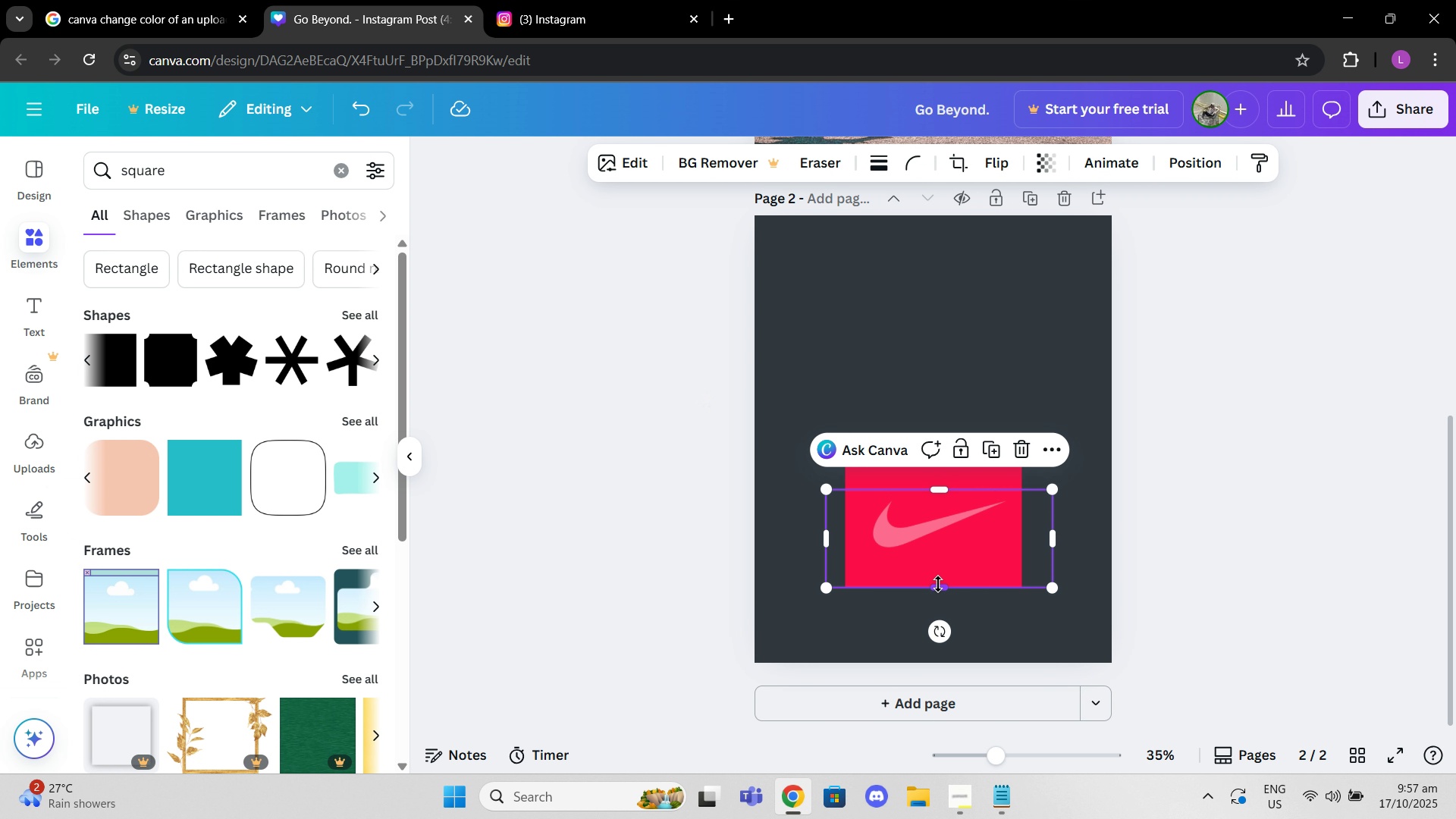 
left_click_drag(start_coordinate=[938, 584], to_coordinate=[945, 548])
 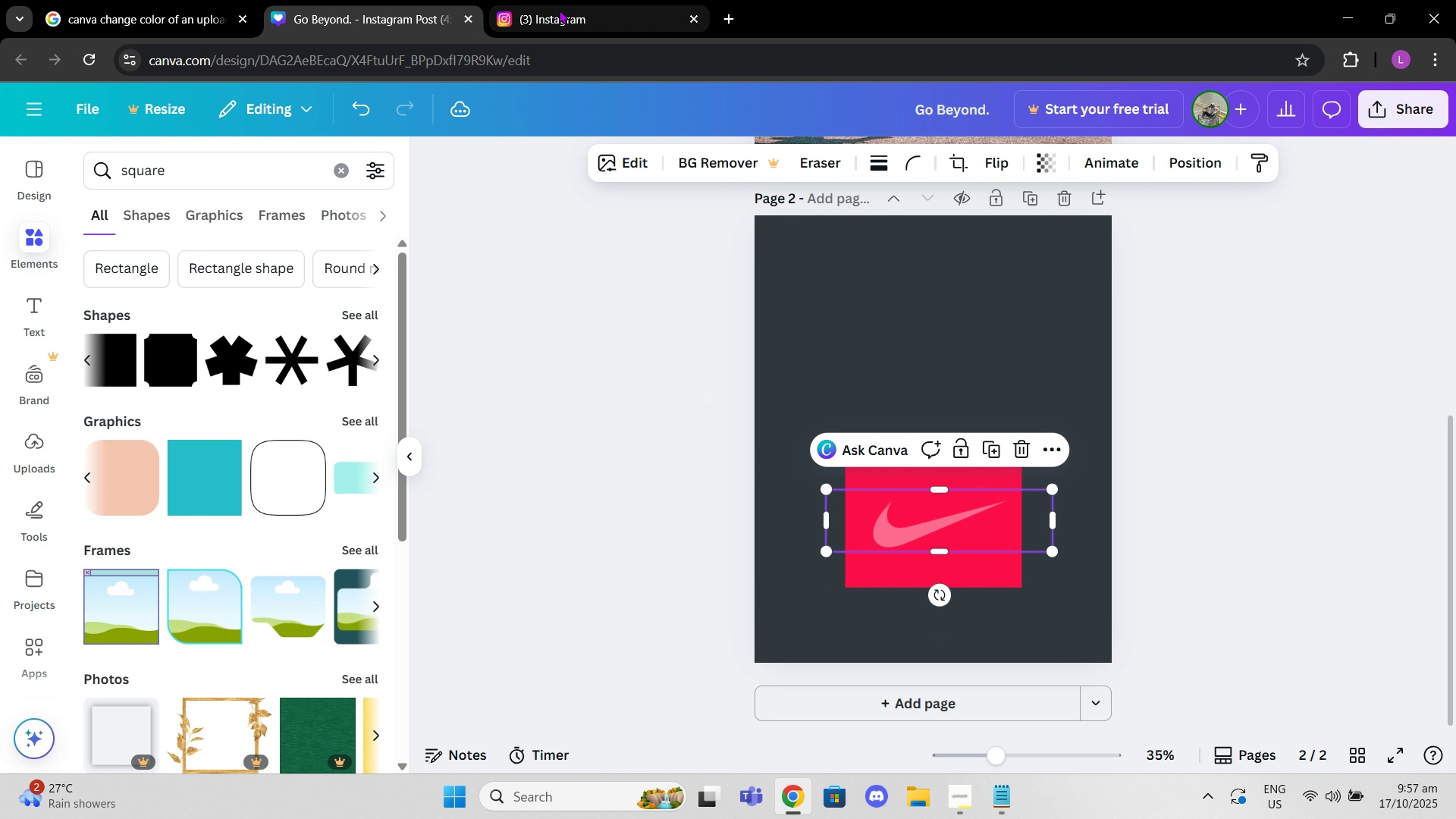 
left_click([559, 10])
 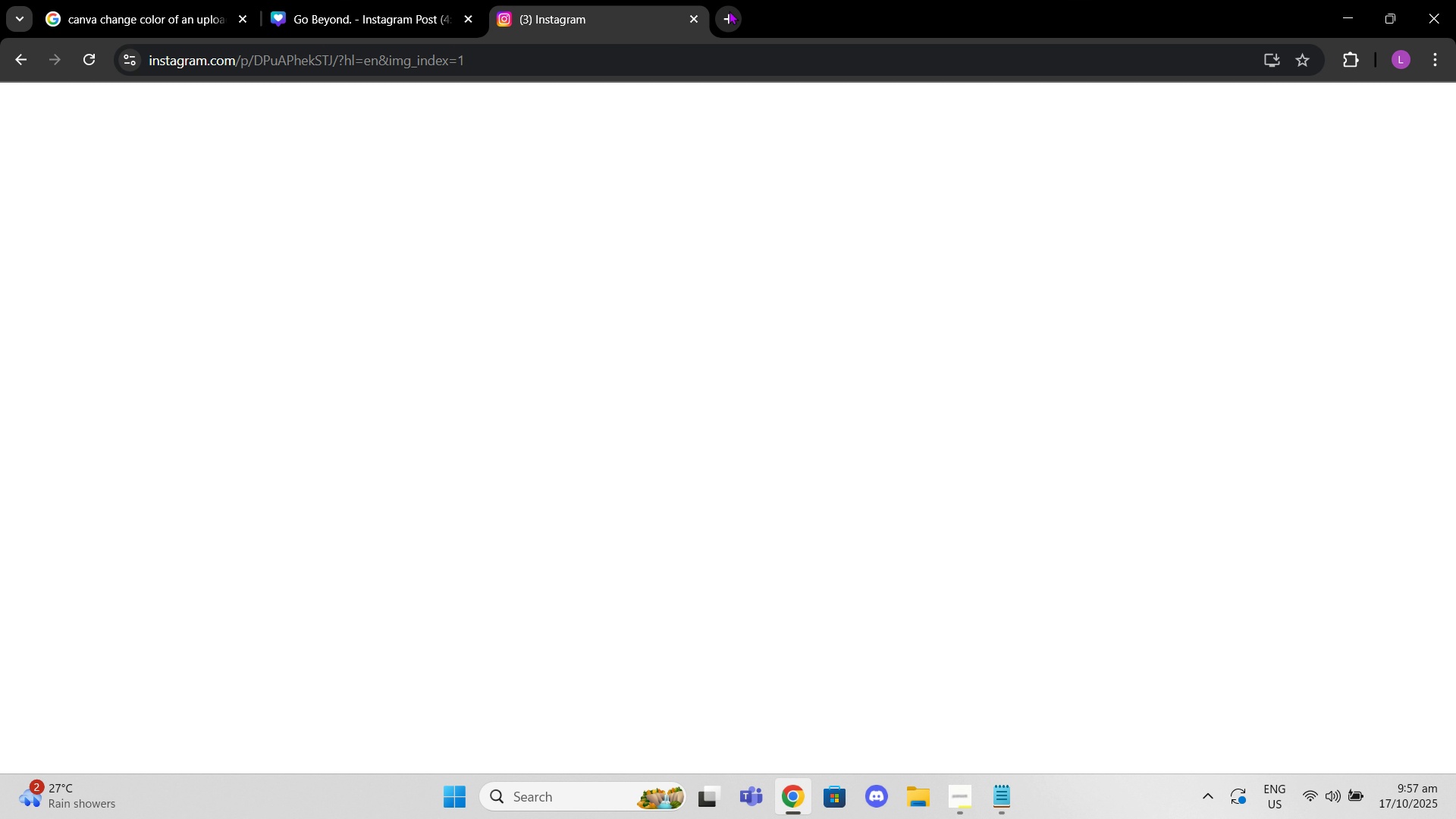 
left_click([729, 11])
 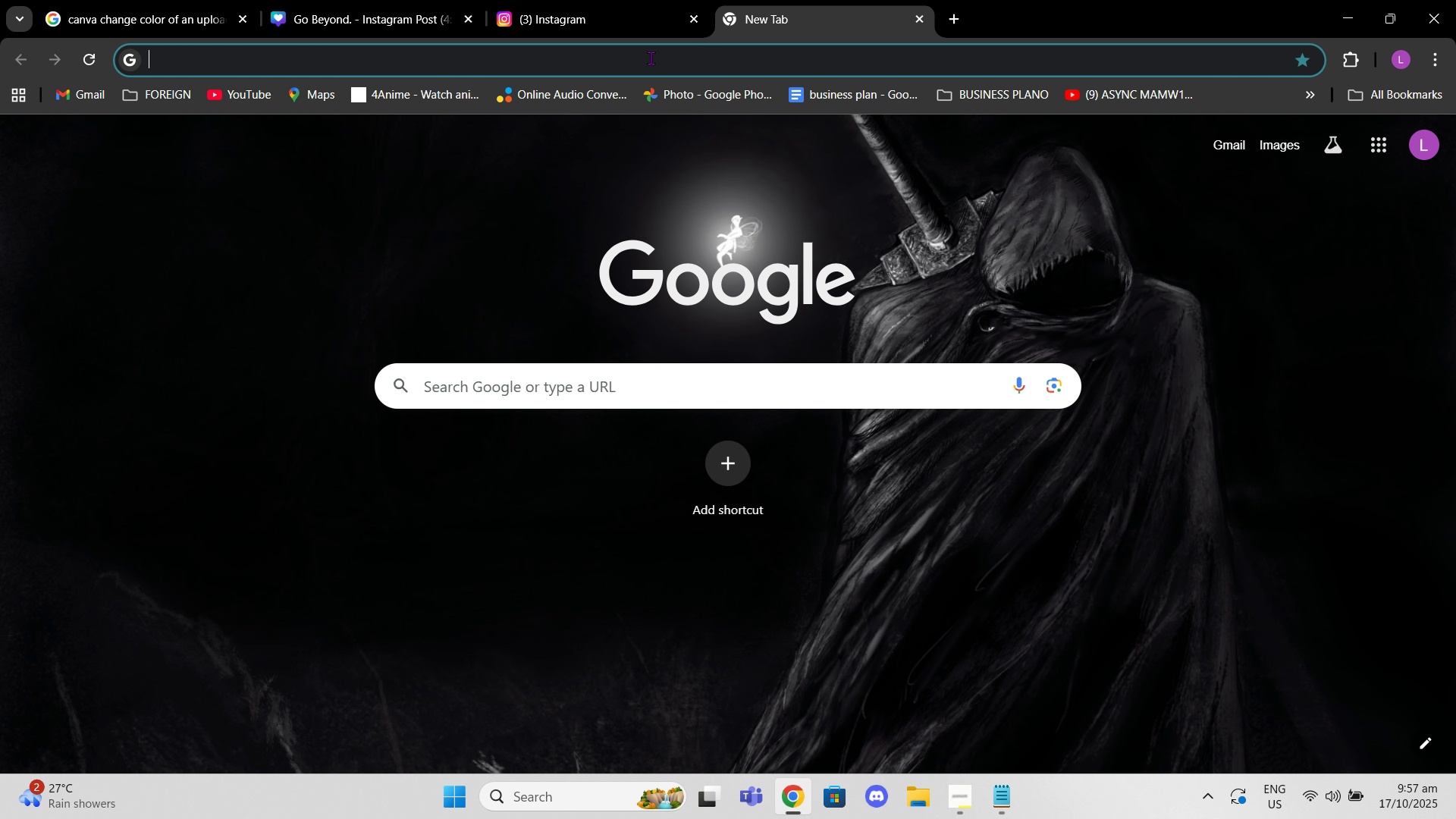 
type(ywllow)
key(Backspace)
key(Backspace)
key(Backspace)
key(Backspace)
key(Backspace)
type(ellow nike swoosh png)
 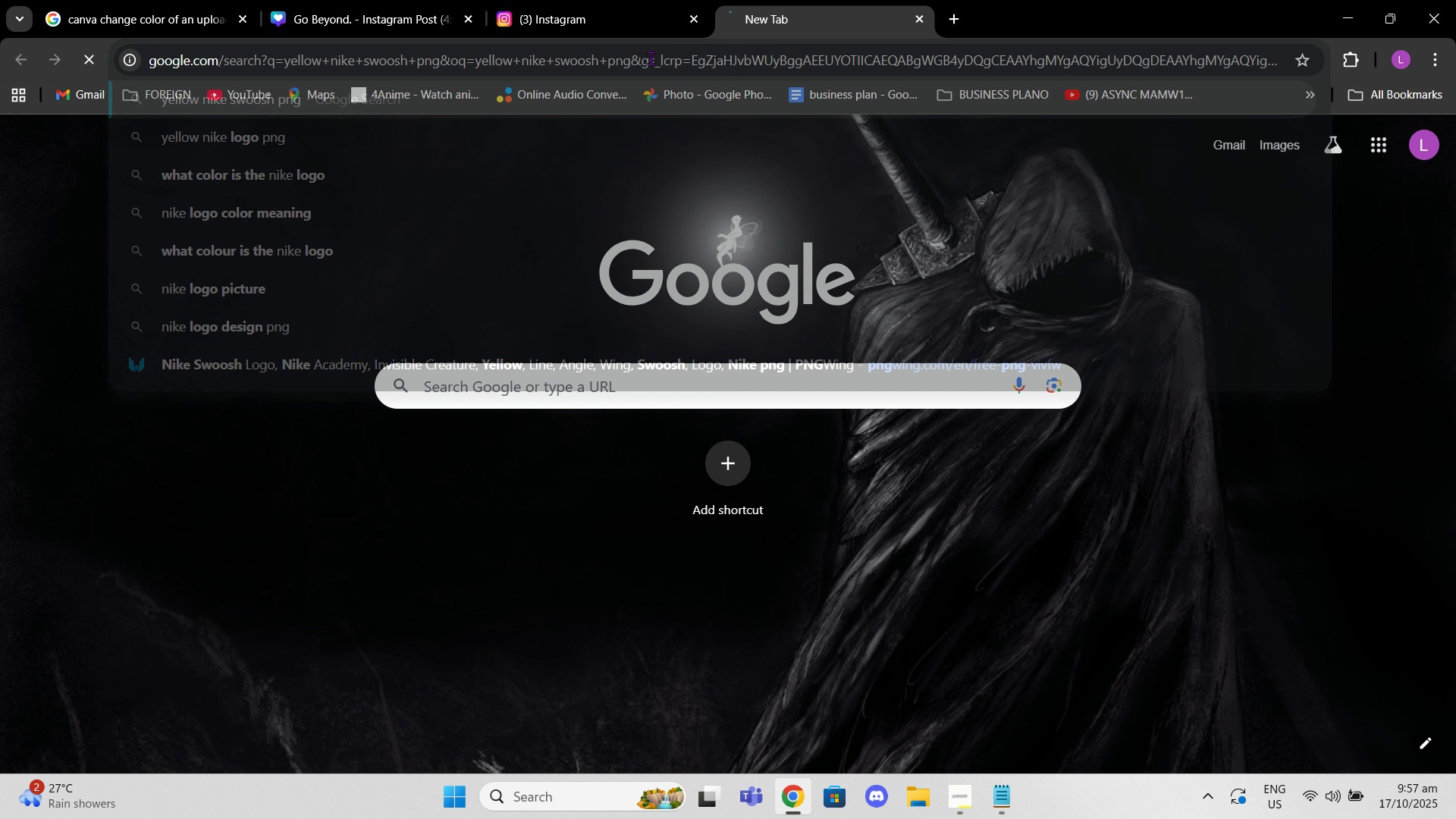 
key(Enter)
 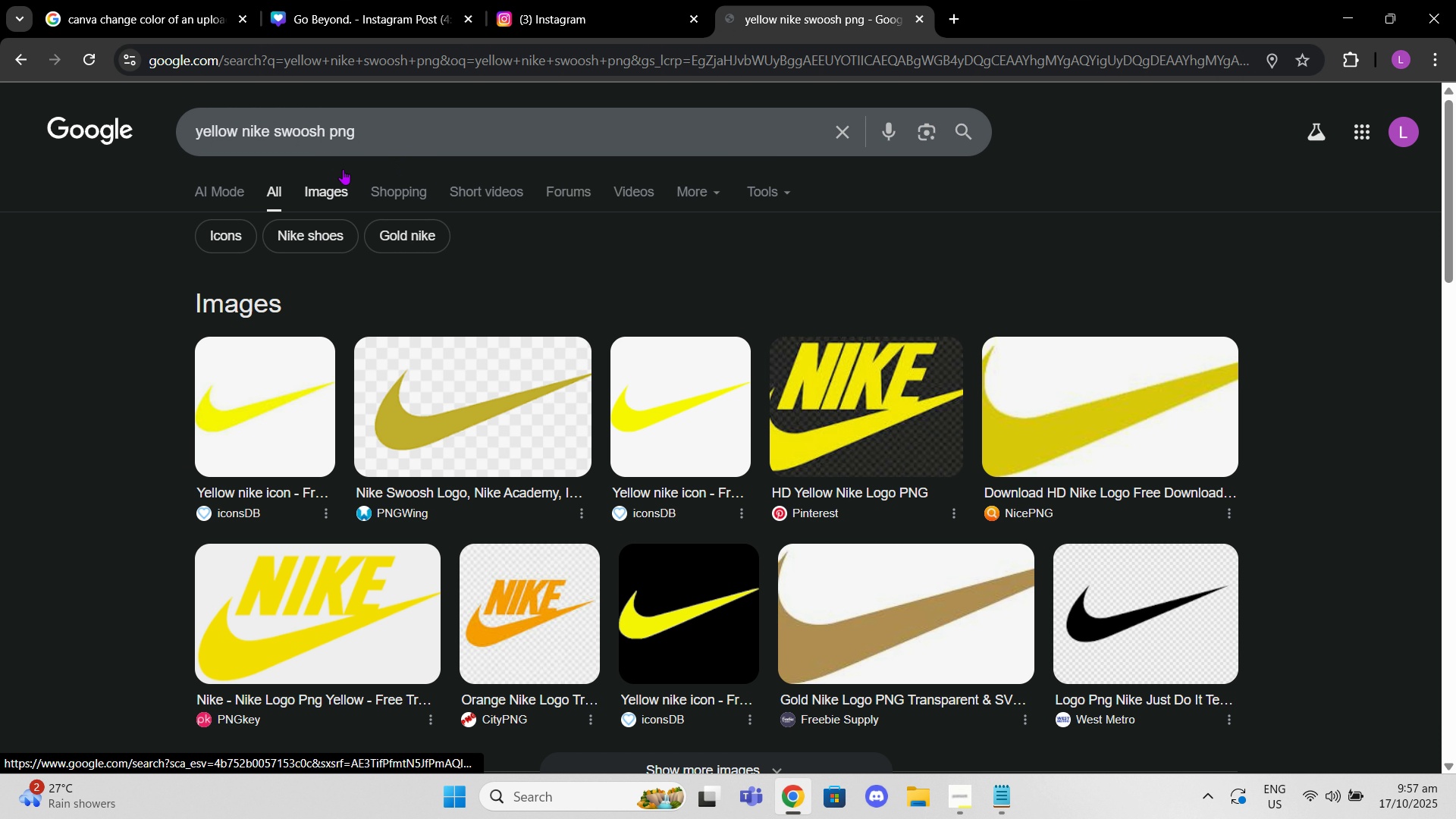 
left_click([341, 183])
 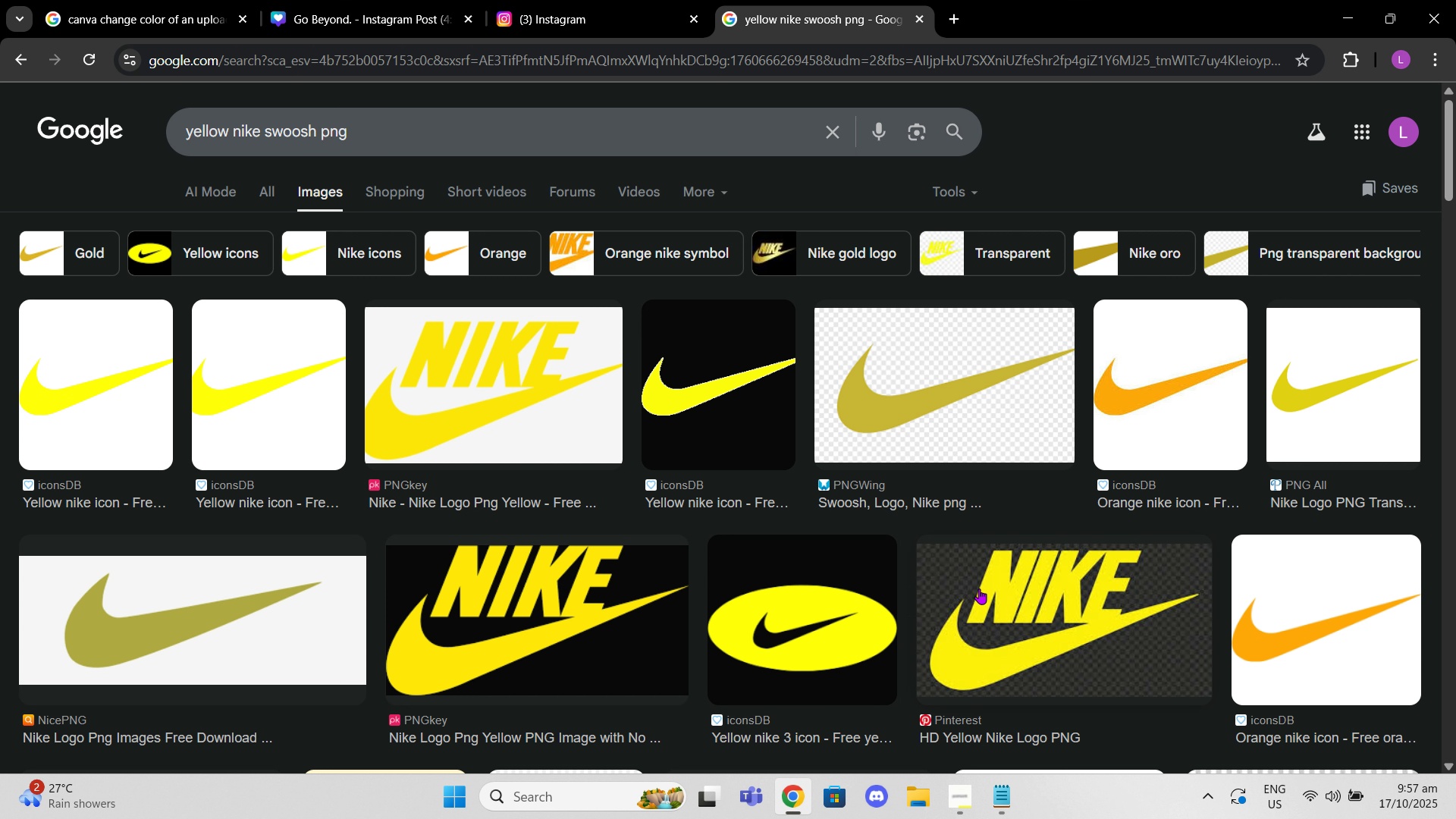 
scroll: coordinate [536, 500], scroll_direction: down, amount: 4.0
 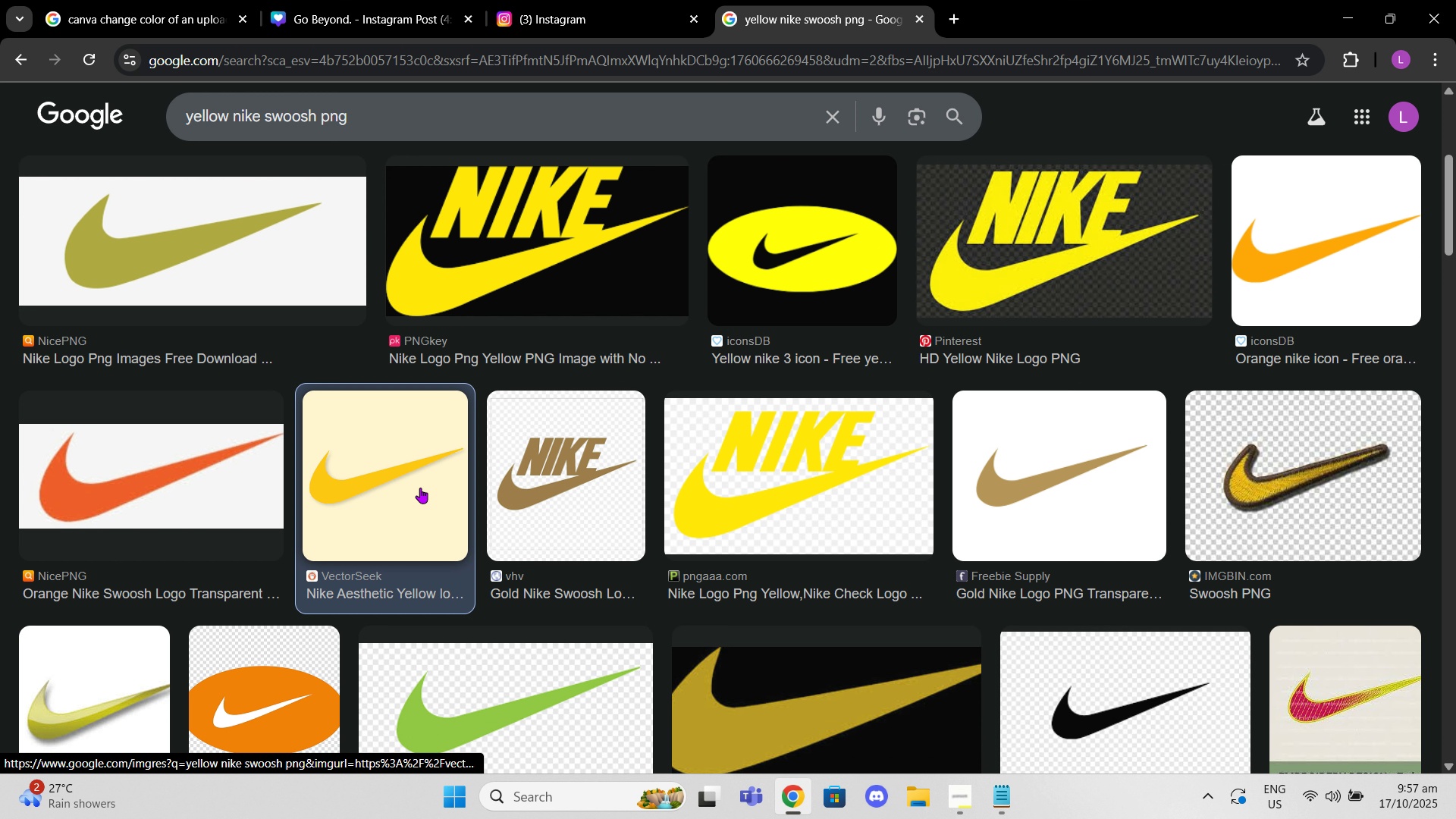 
left_click([420, 488])
 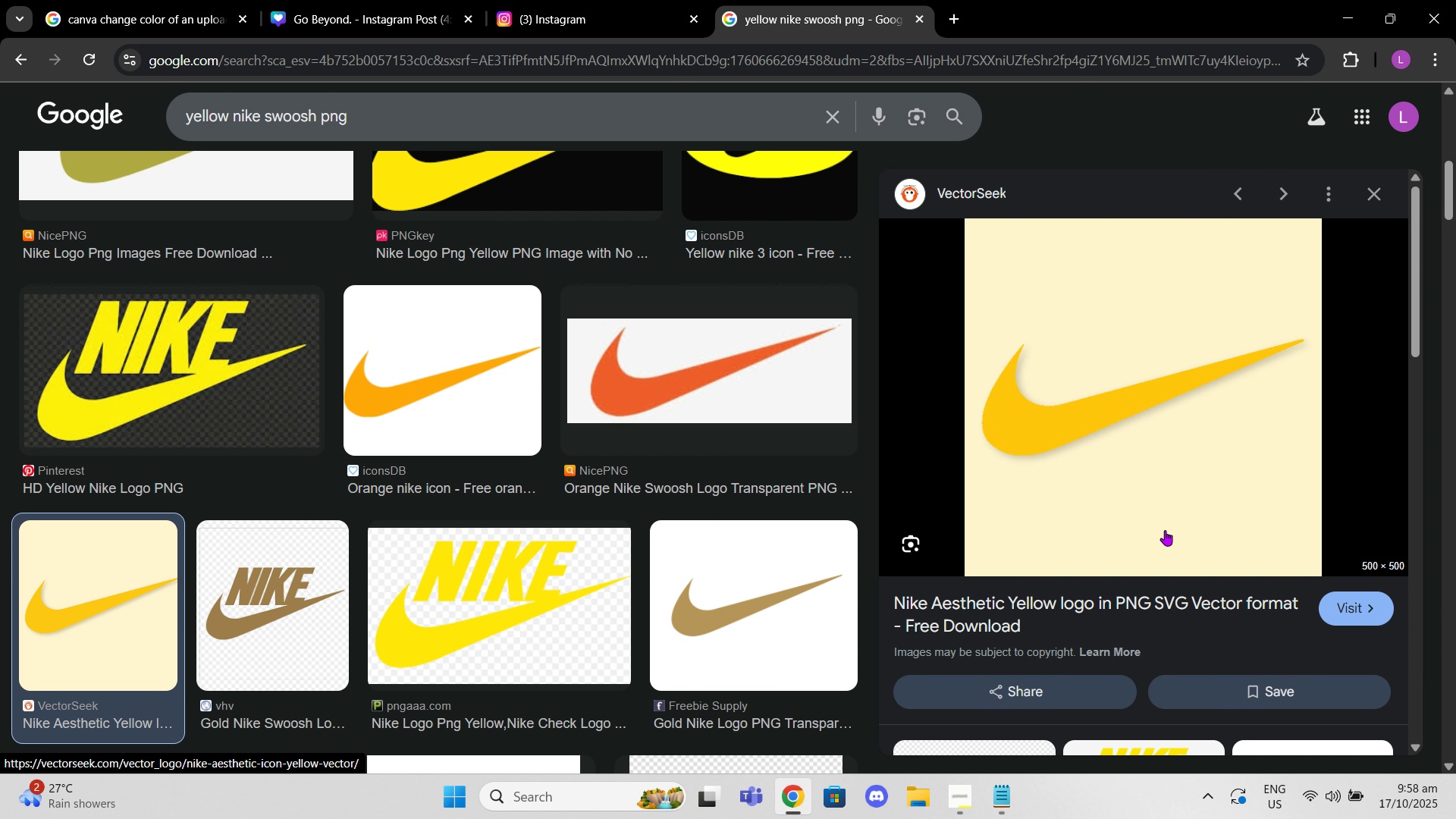 
left_click([1167, 598])
 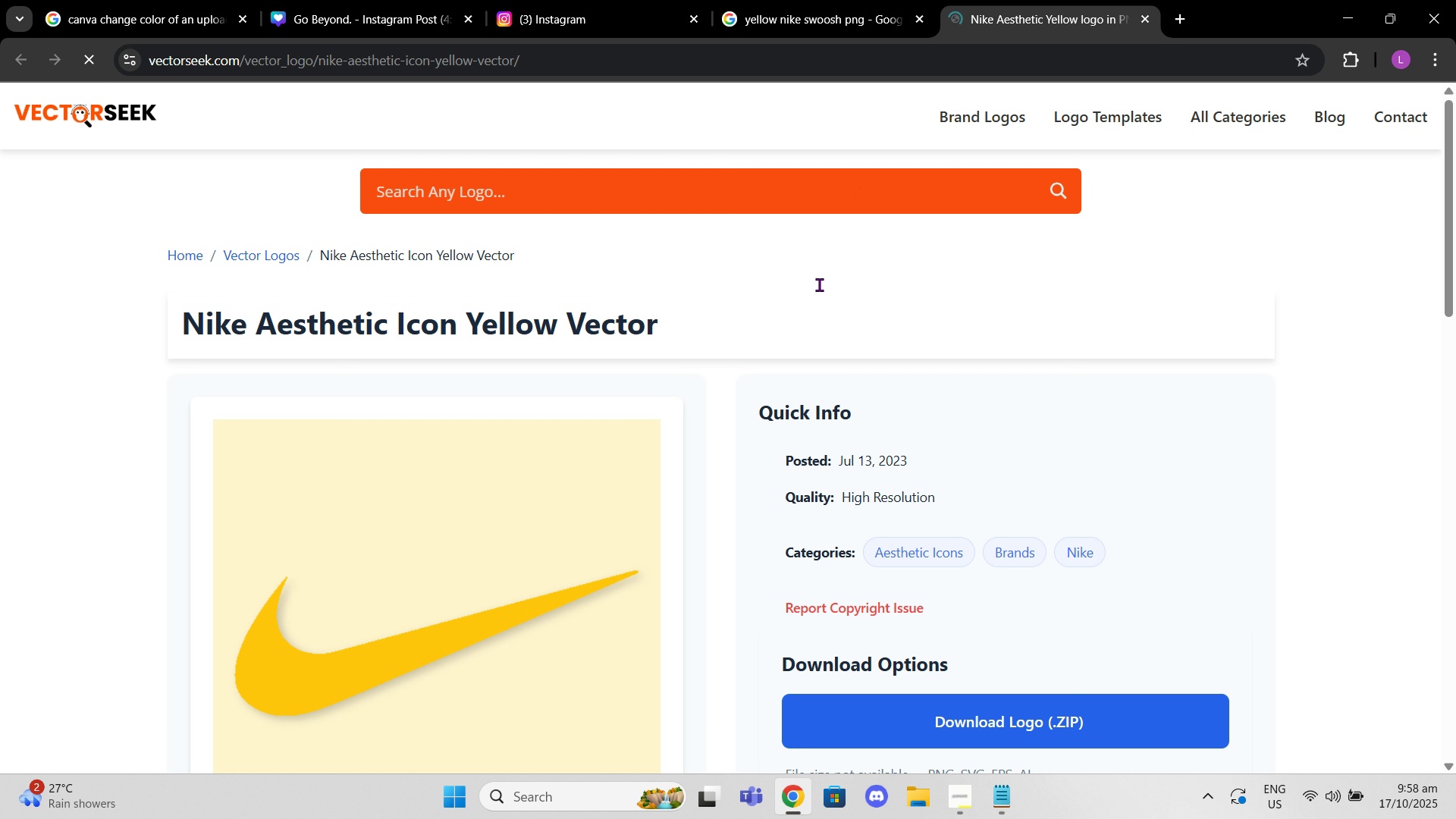 
scroll: coordinate [572, 416], scroll_direction: down, amount: 2.0
 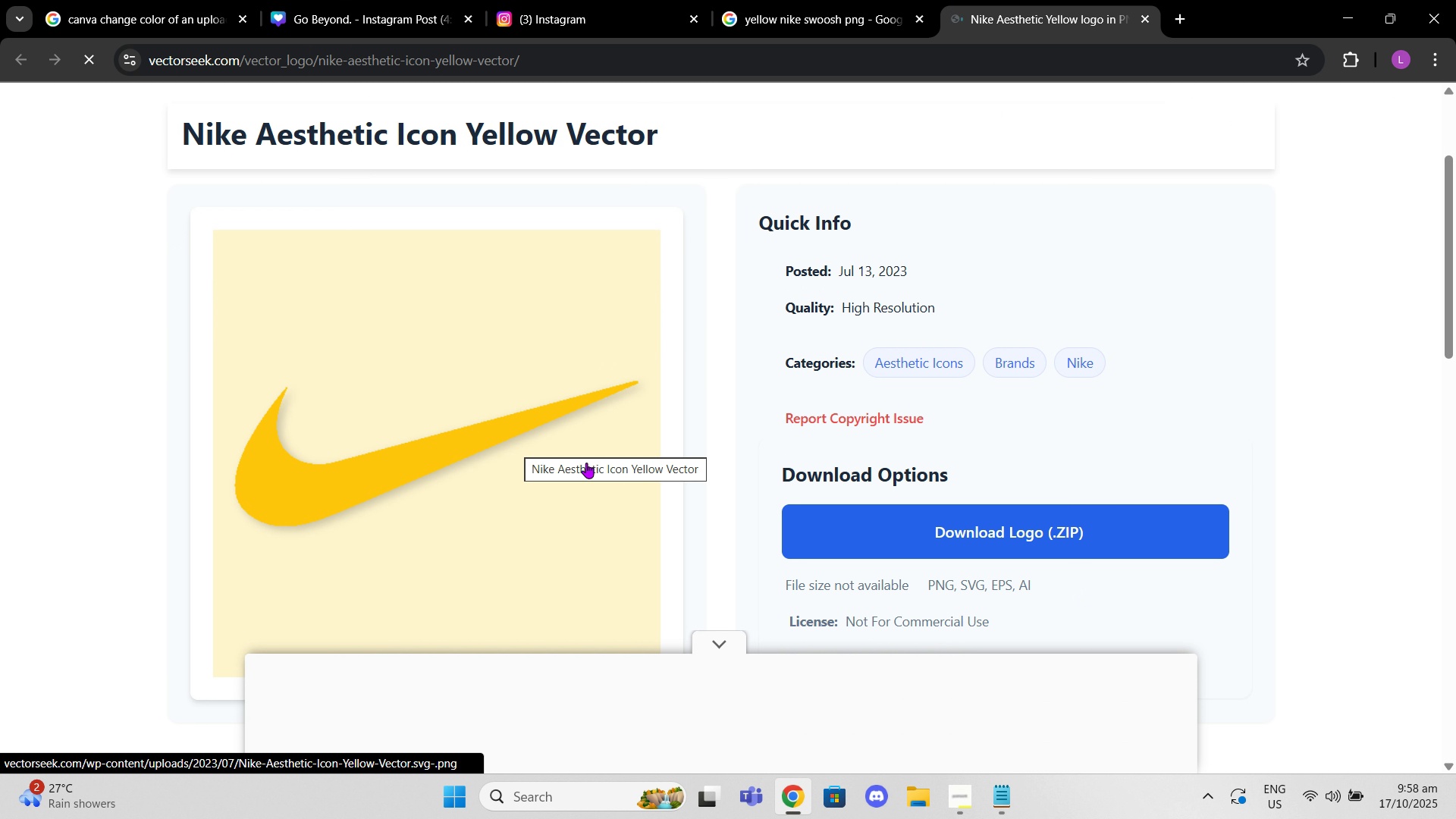 
left_click([807, 0])
 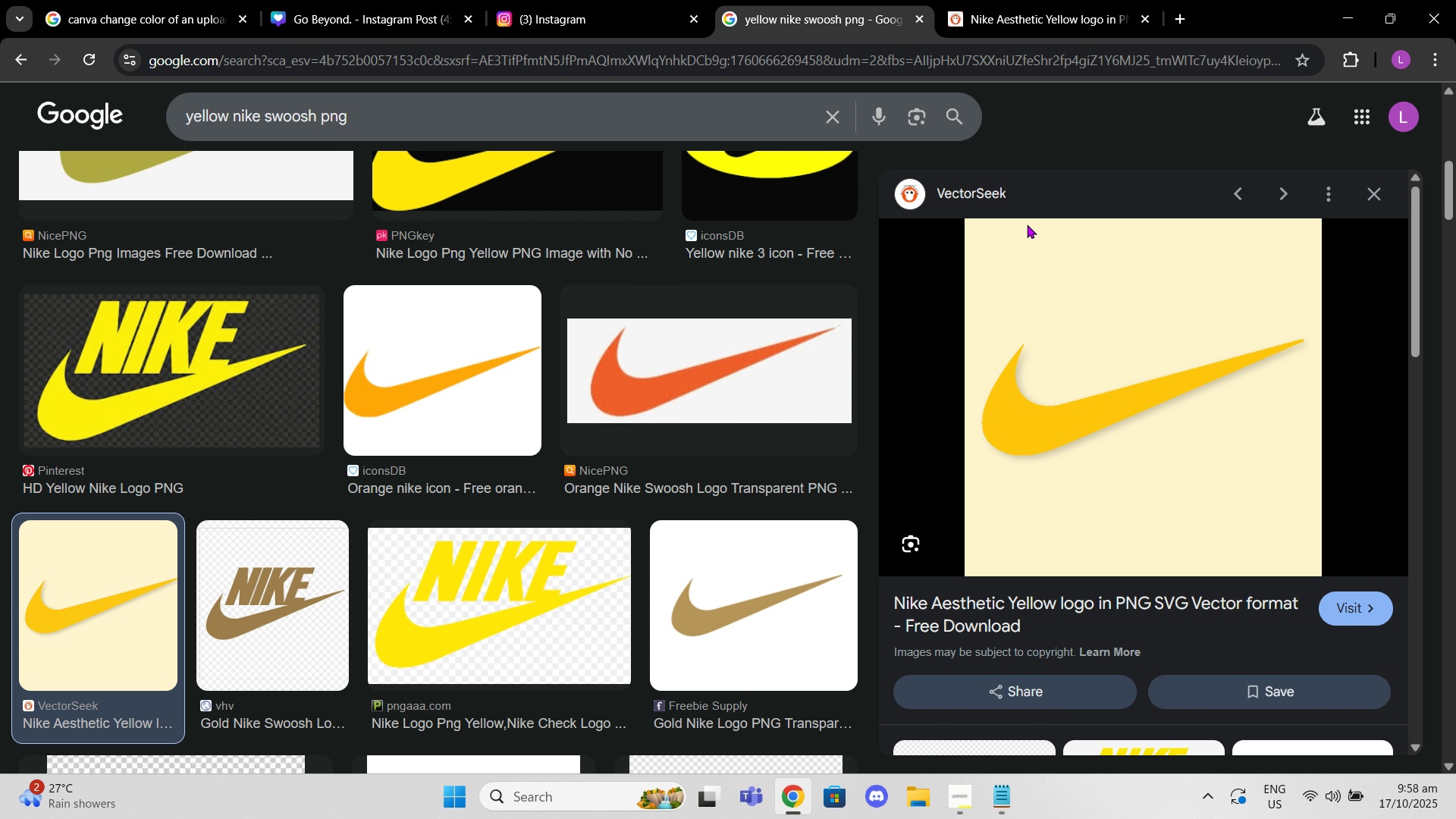 
scroll: coordinate [616, 379], scroll_direction: down, amount: 3.0
 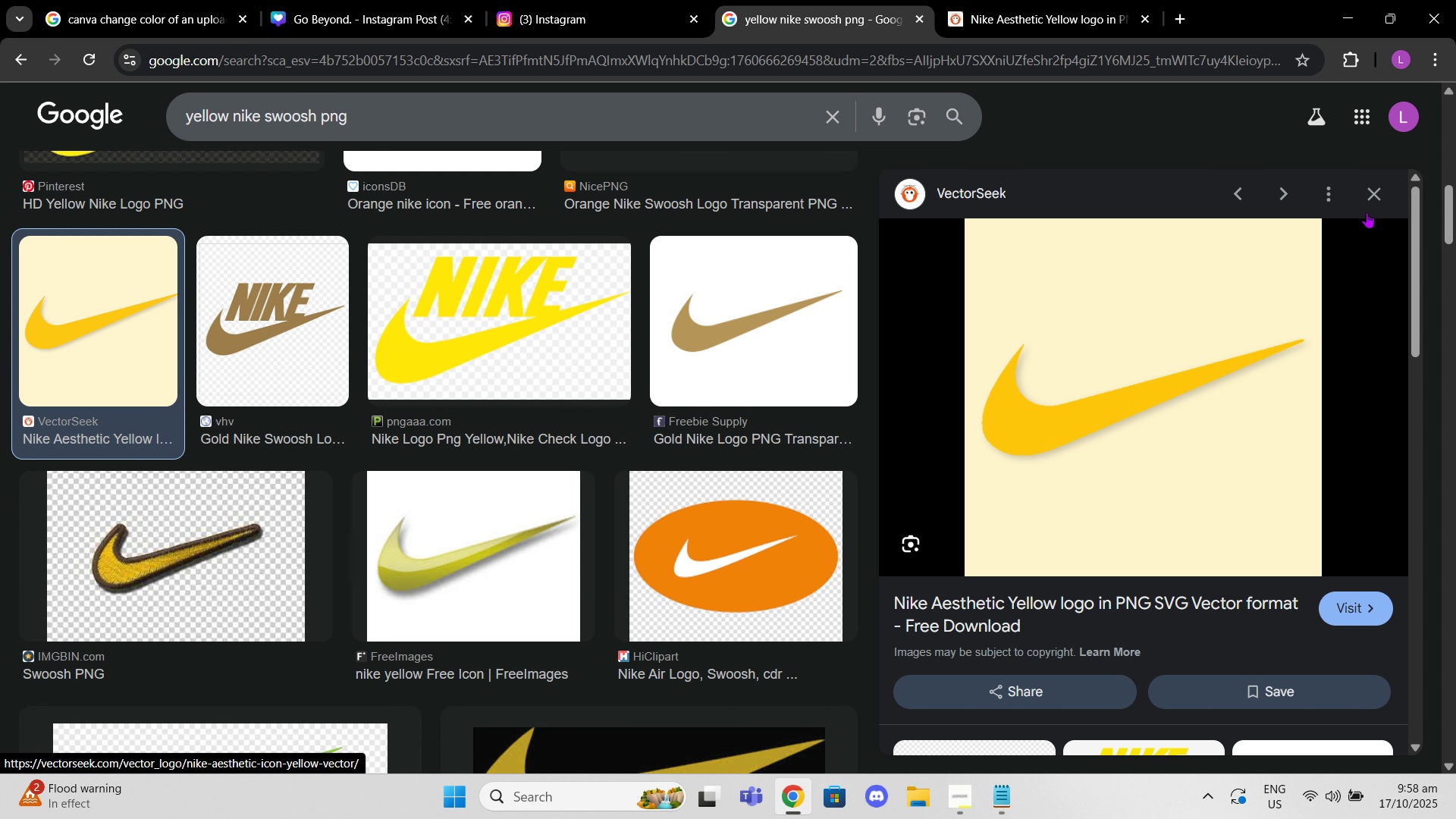 
left_click([1373, 204])
 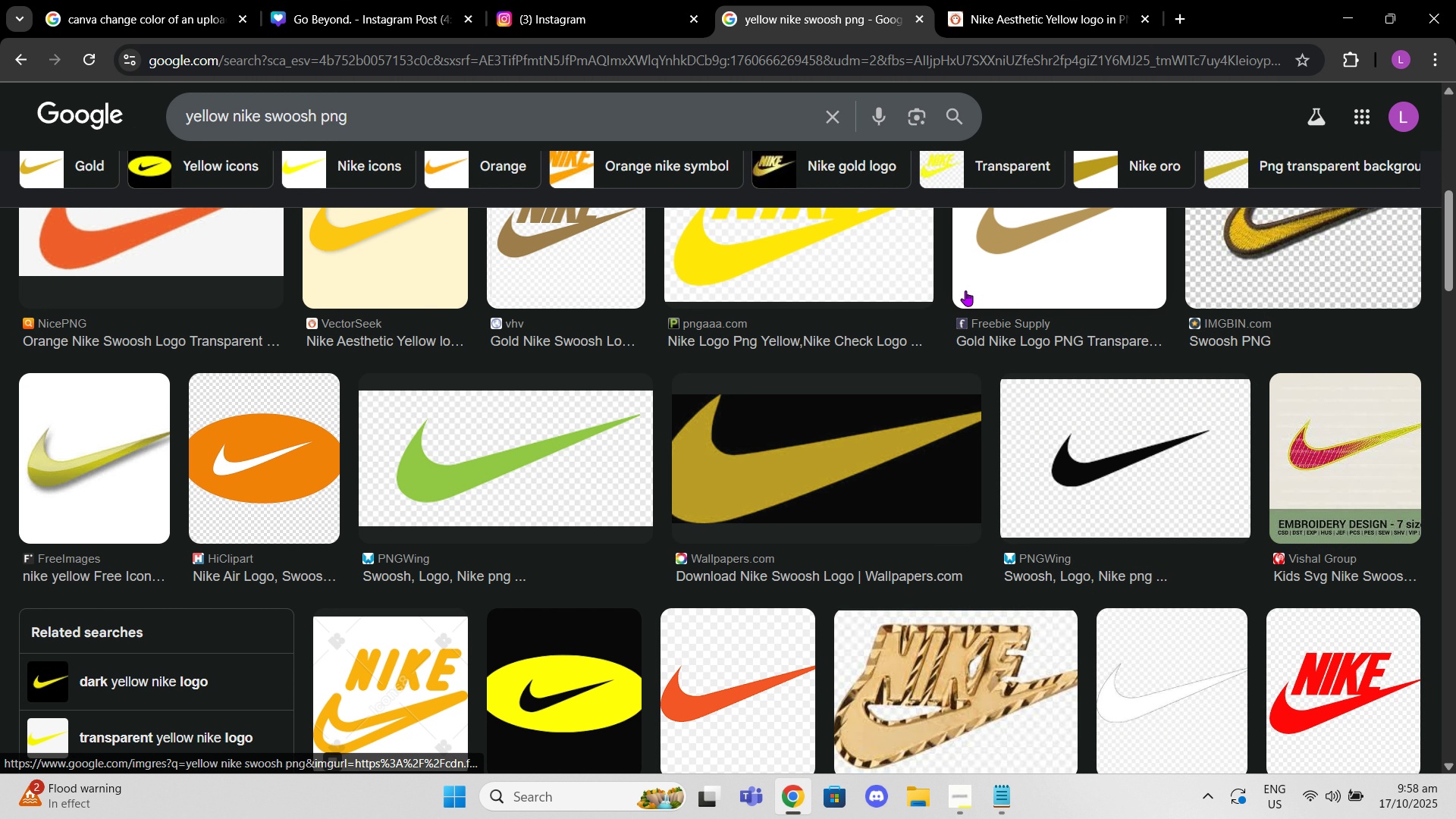 
scroll: coordinate [930, 340], scroll_direction: down, amount: 7.0
 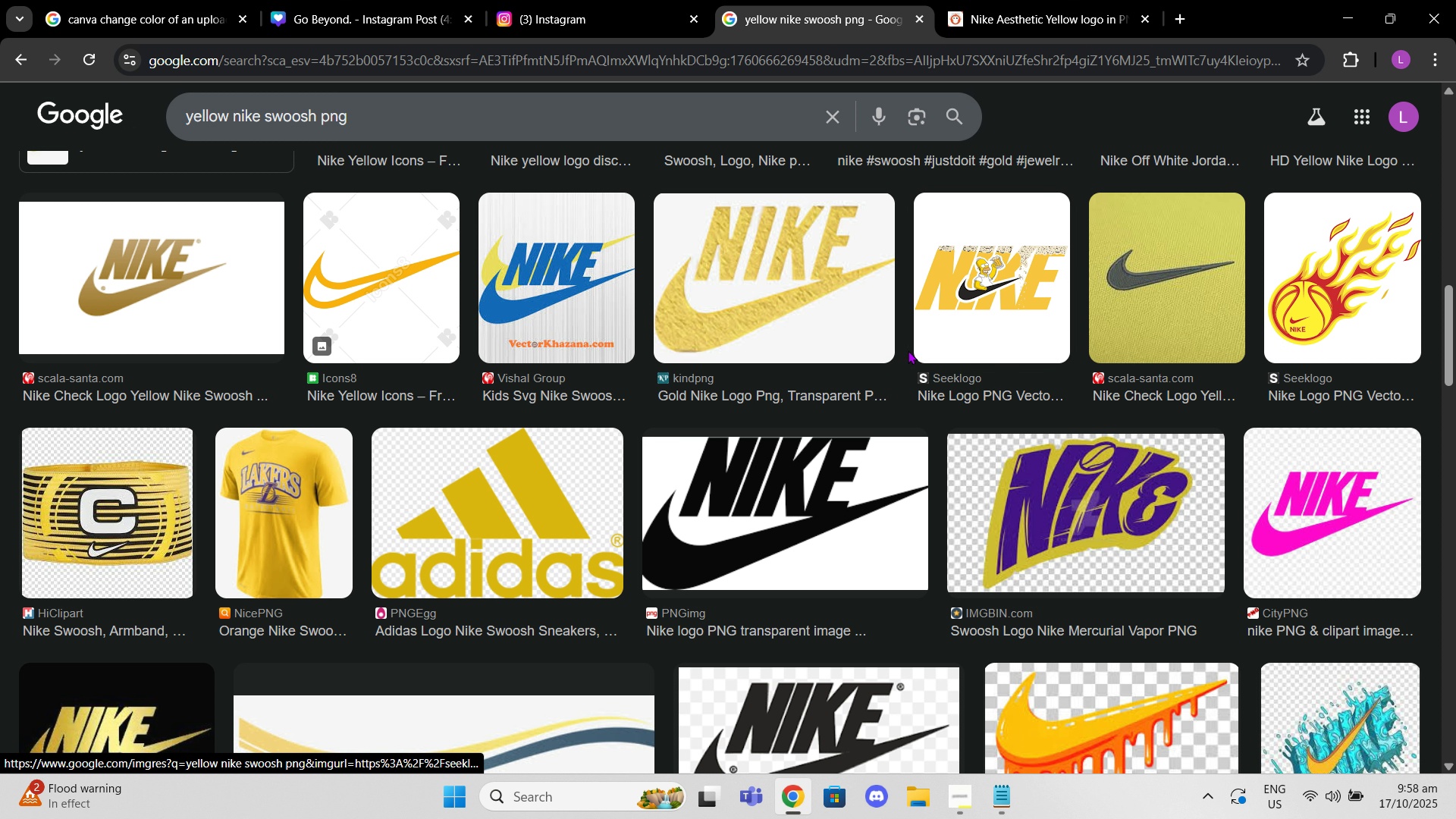 
scroll: coordinate [547, 378], scroll_direction: up, amount: 10.0
 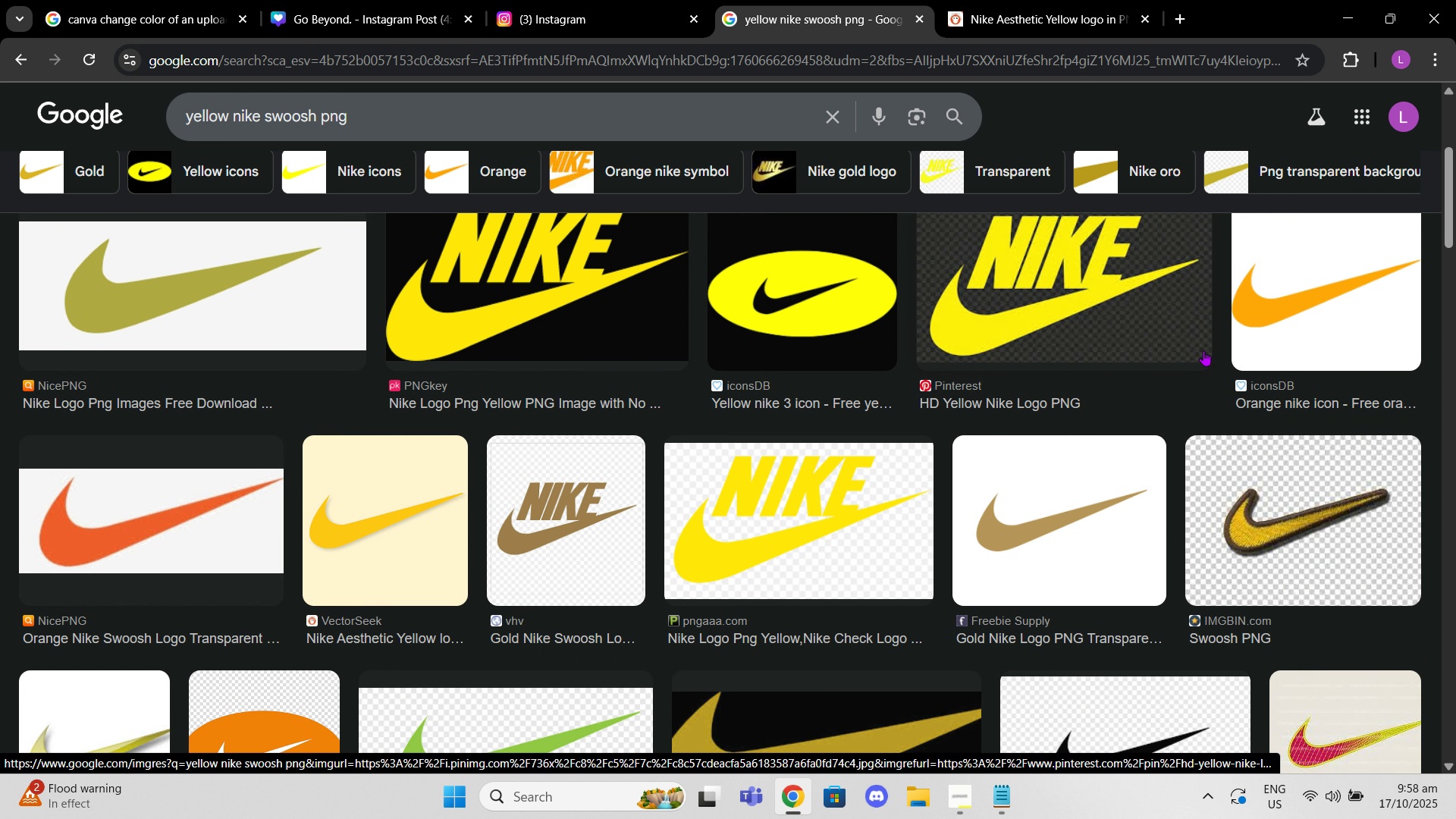 
left_click([1143, 333])
 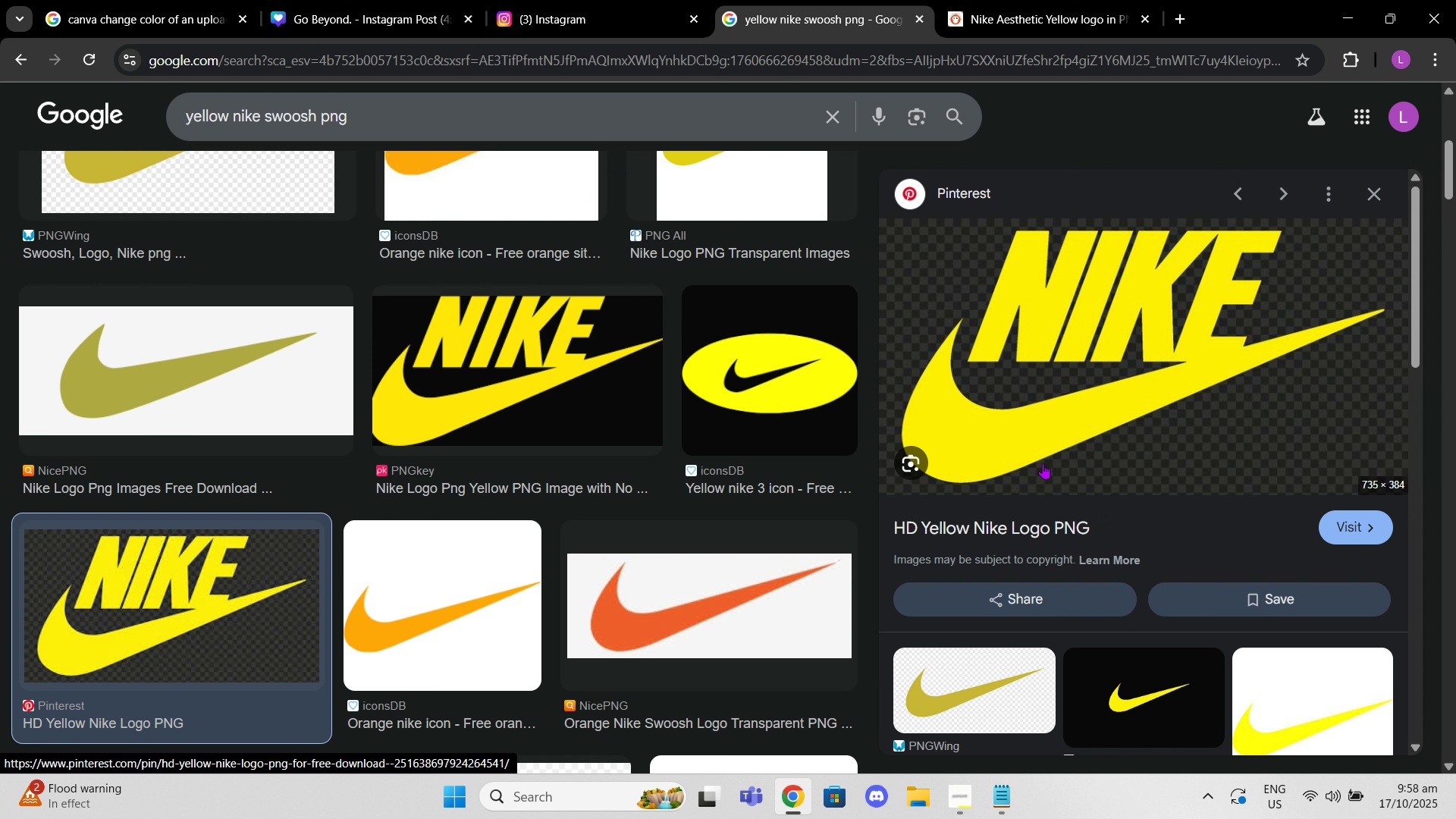 
left_click([1041, 537])
 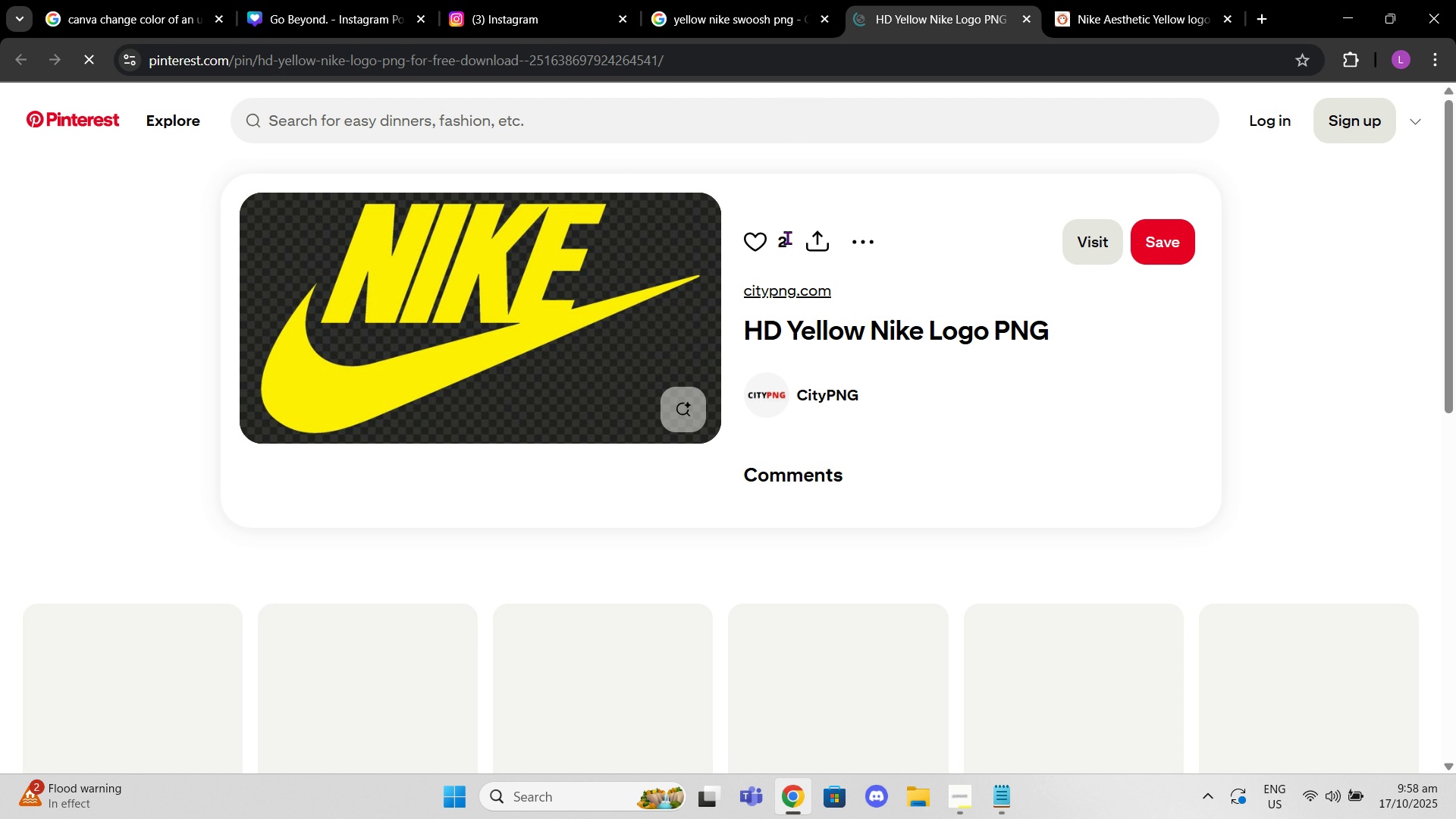 
left_click([870, 239])
 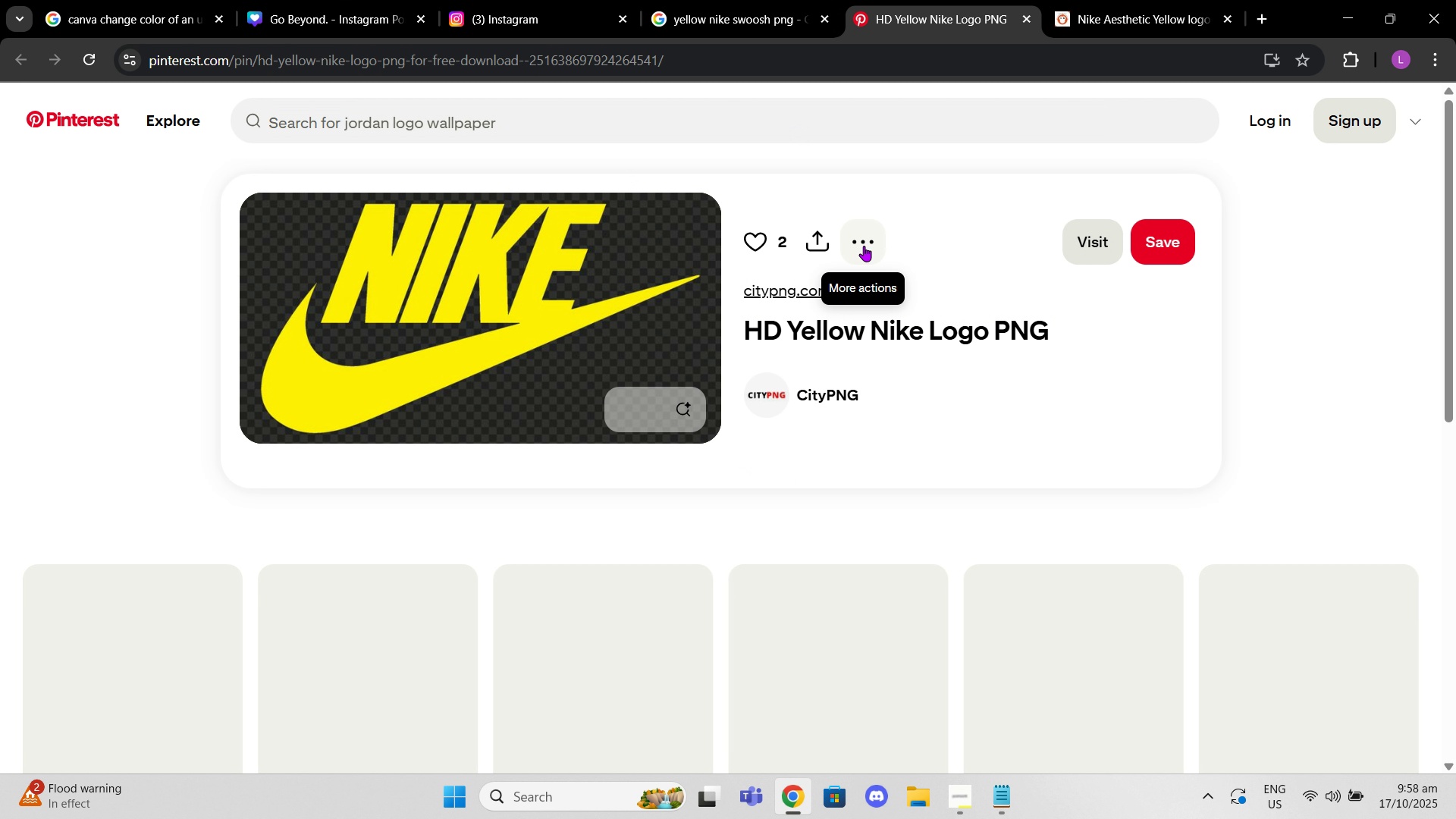 
left_click([864, 246])
 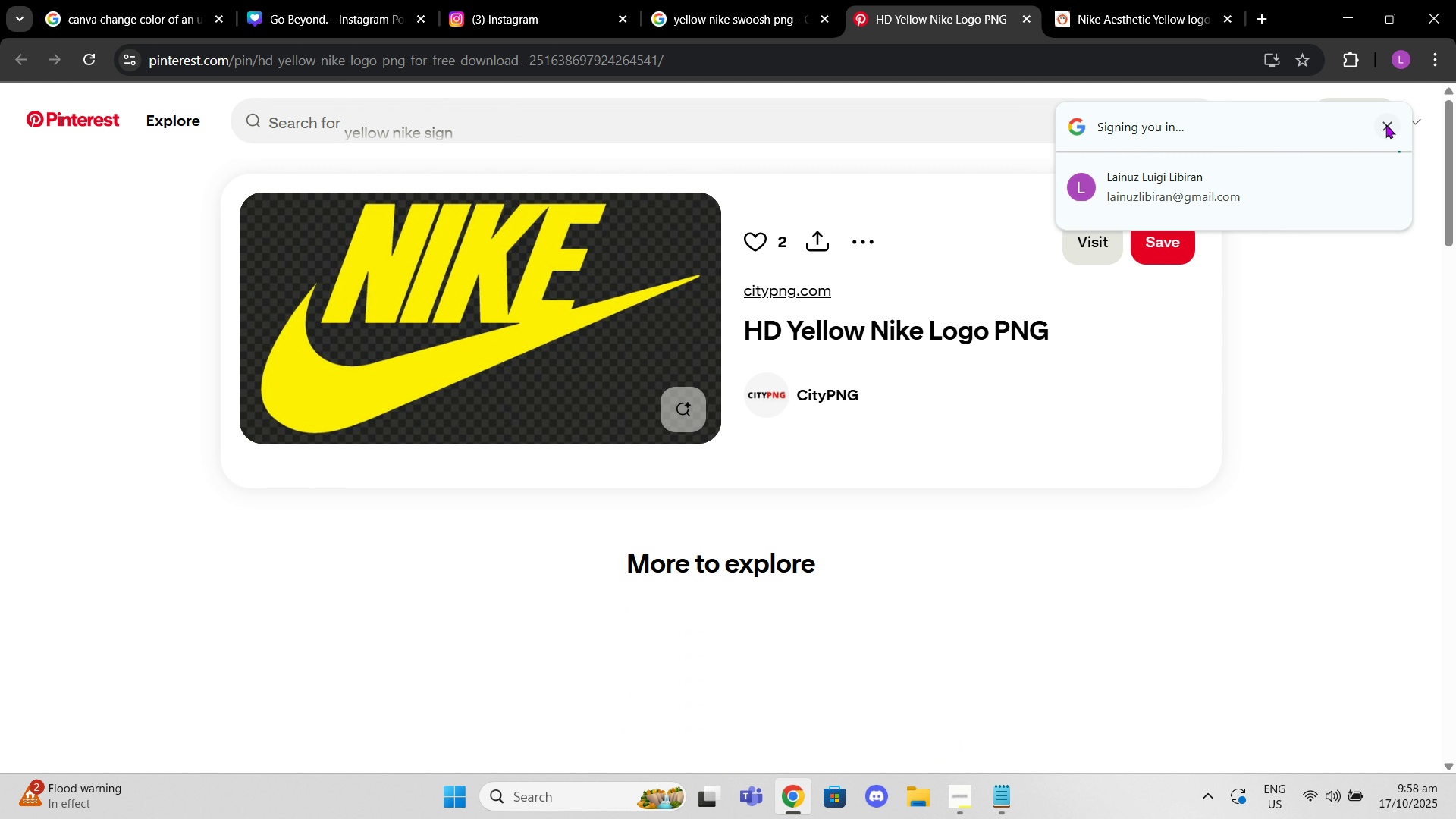 
wait(5.9)
 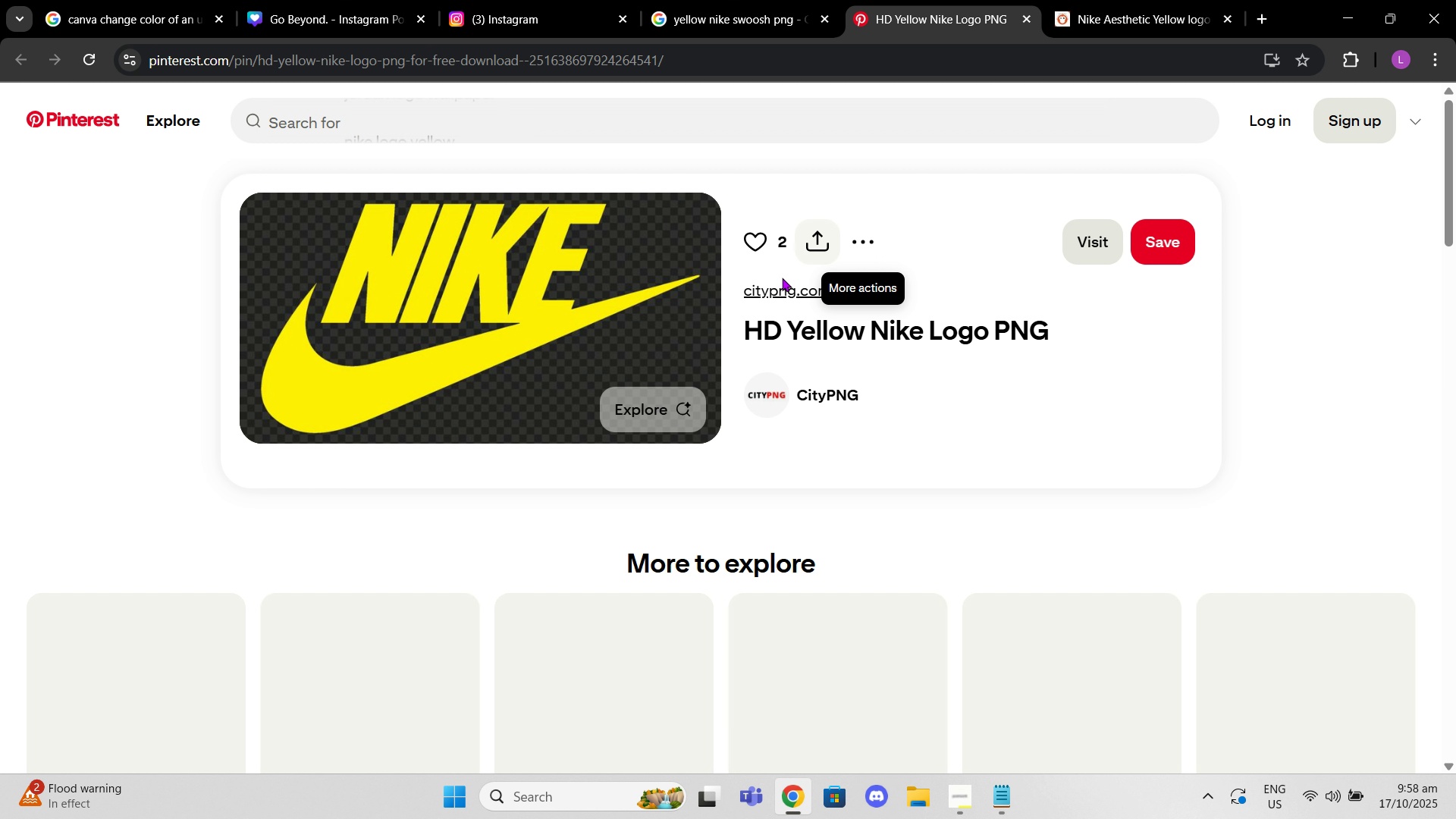 
left_click([1388, 127])
 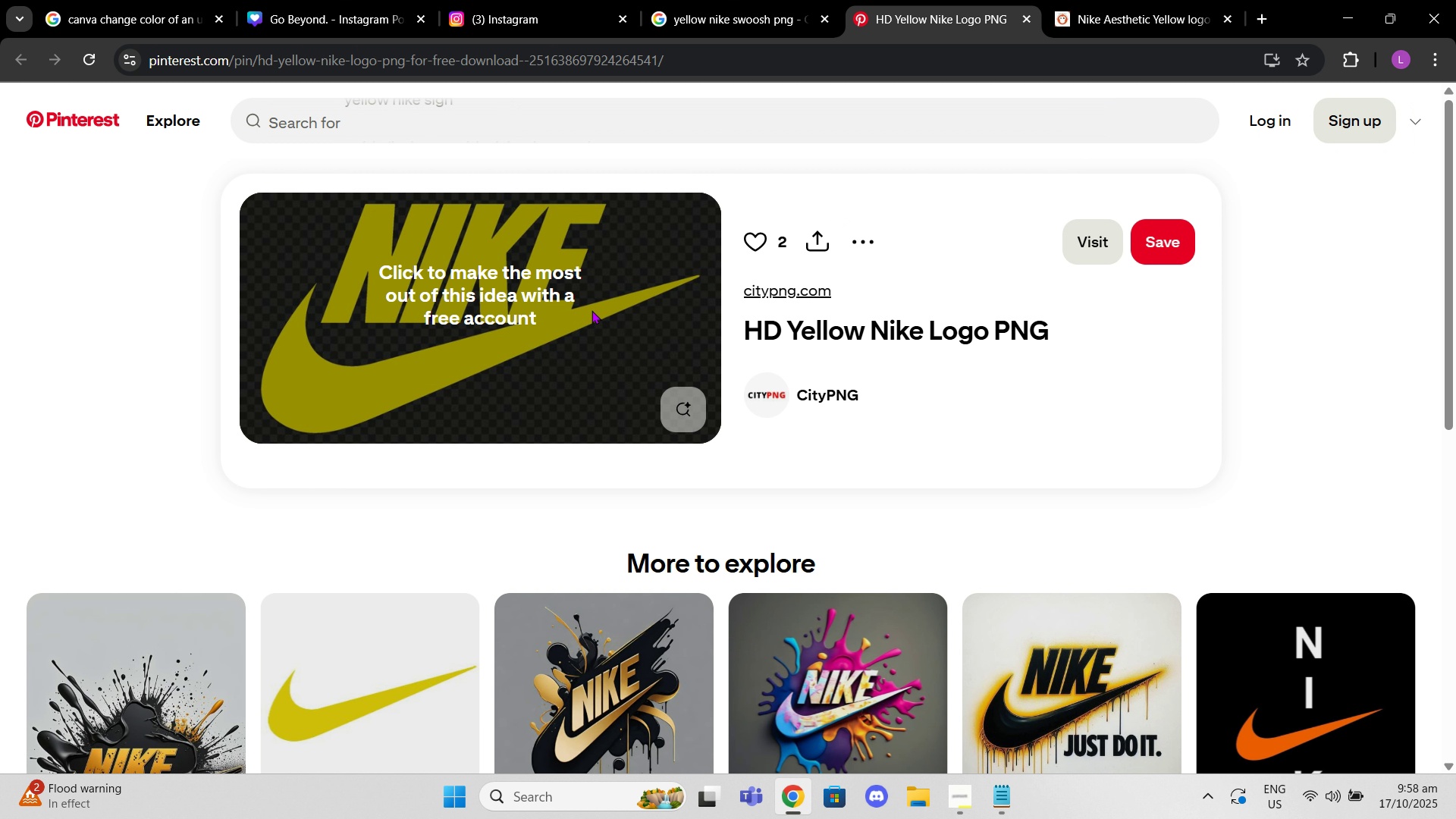 
left_click([592, 310])
 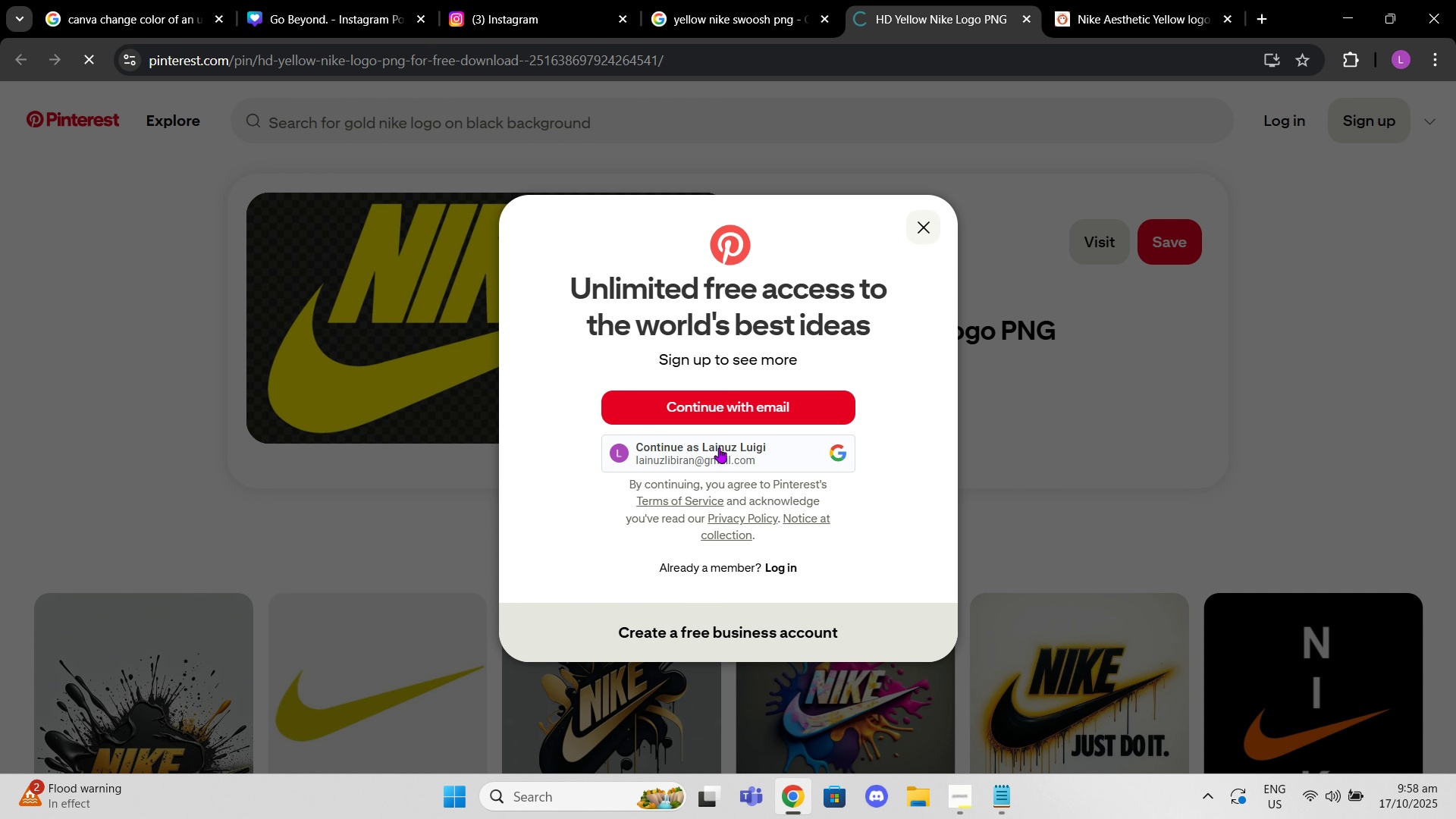 
left_click([719, 448])
 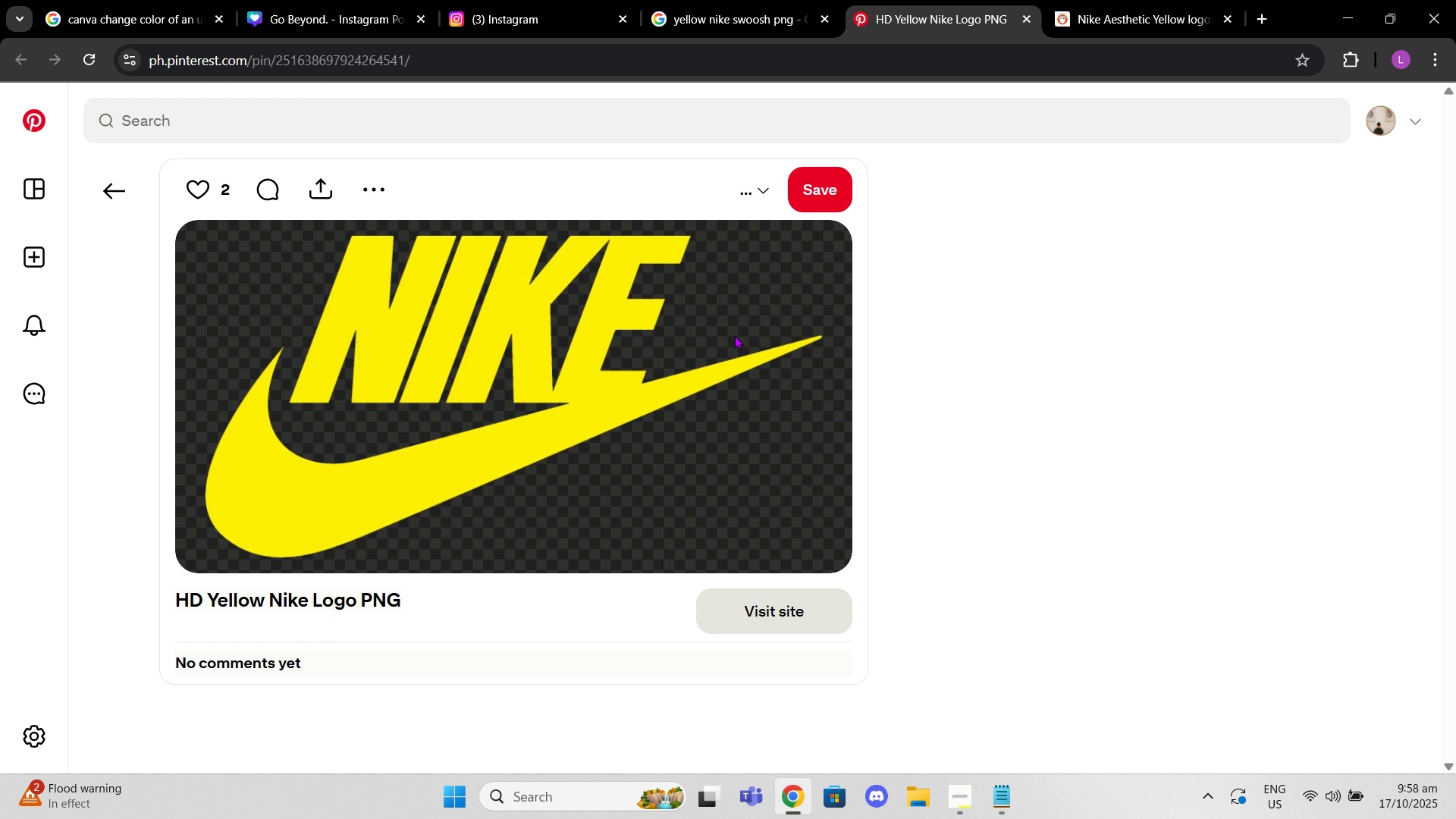 
right_click([638, 379])
 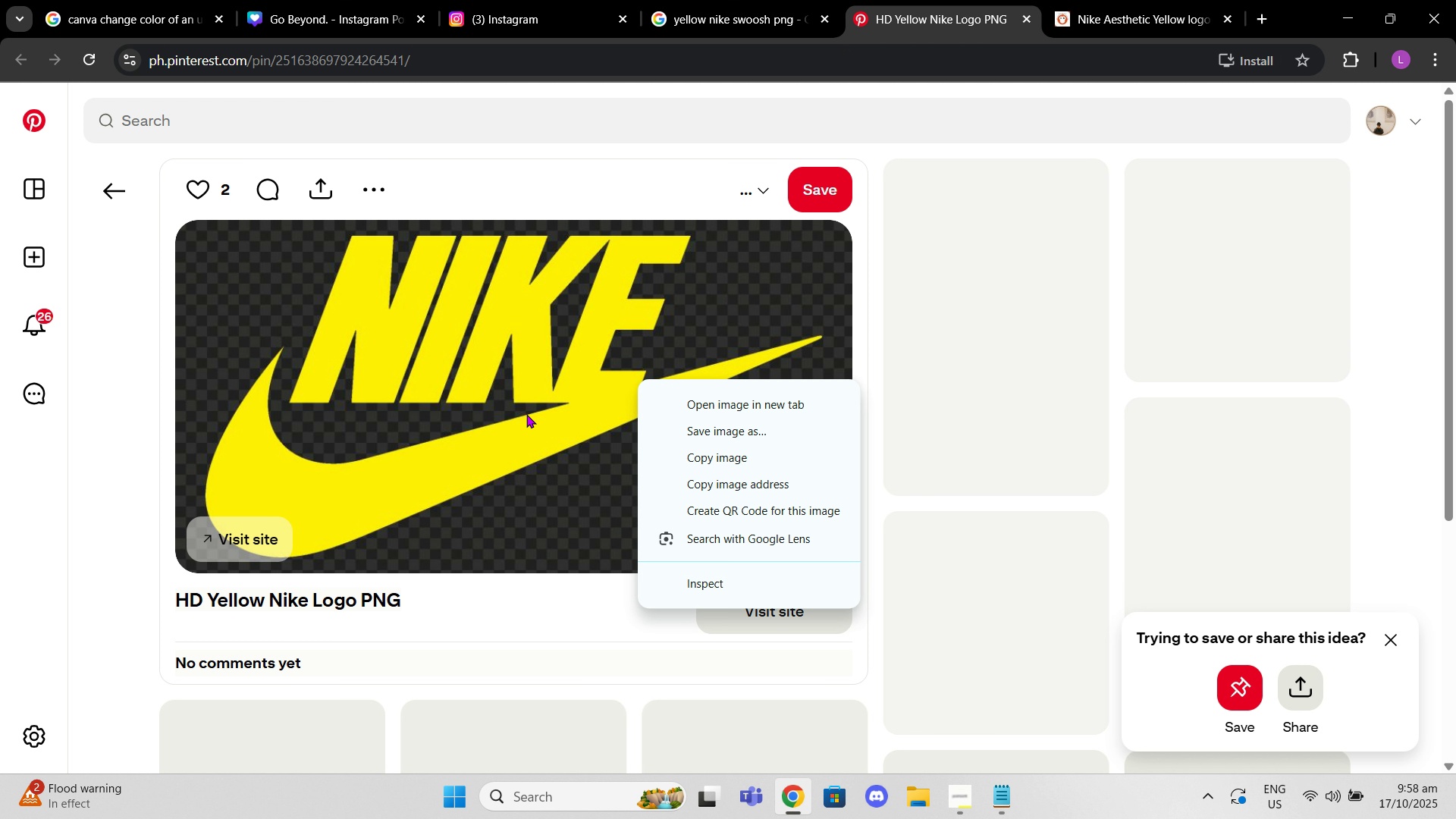 
left_click([526, 414])
 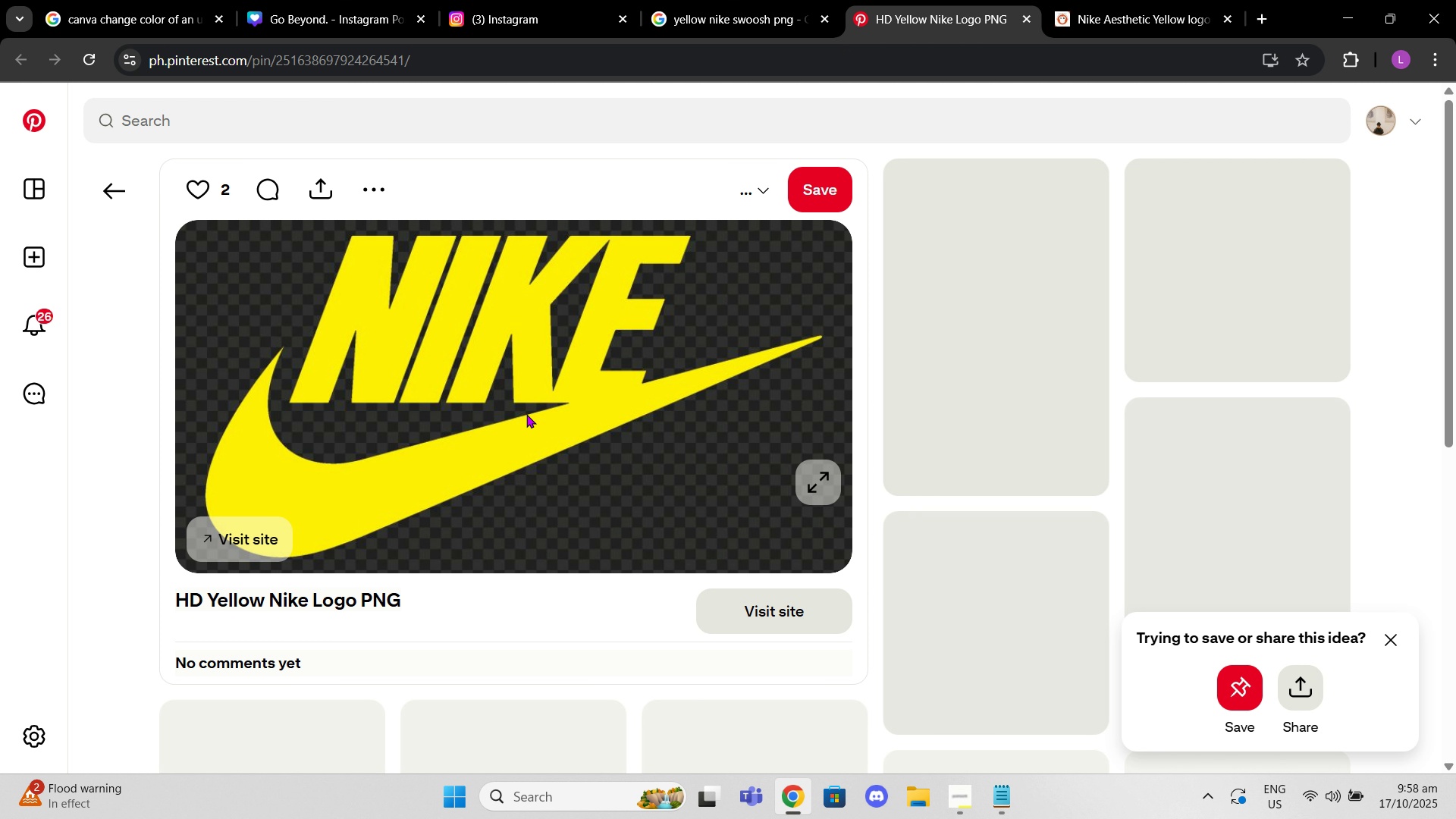 
right_click([526, 414])
 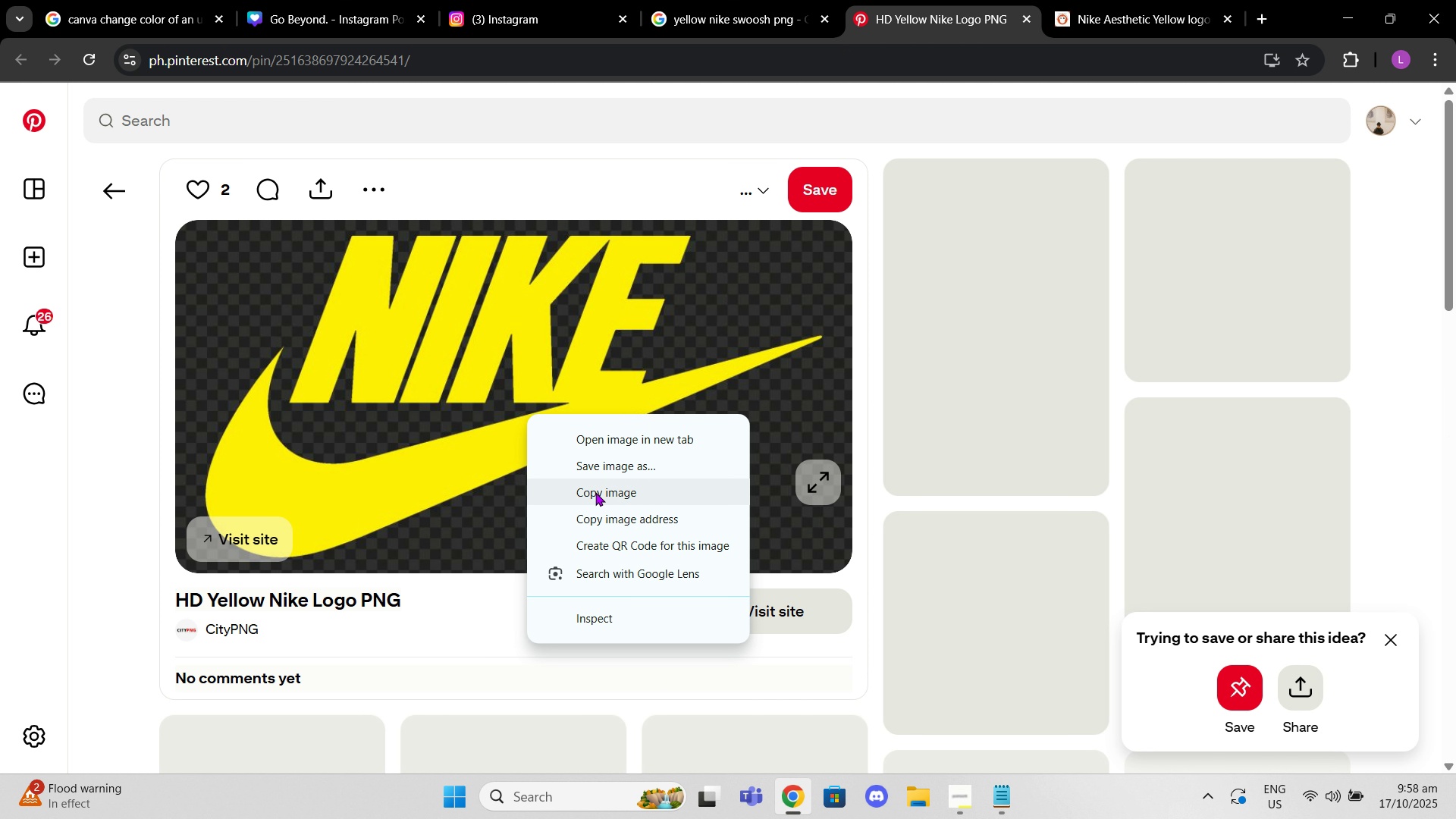 
left_click([588, 477])
 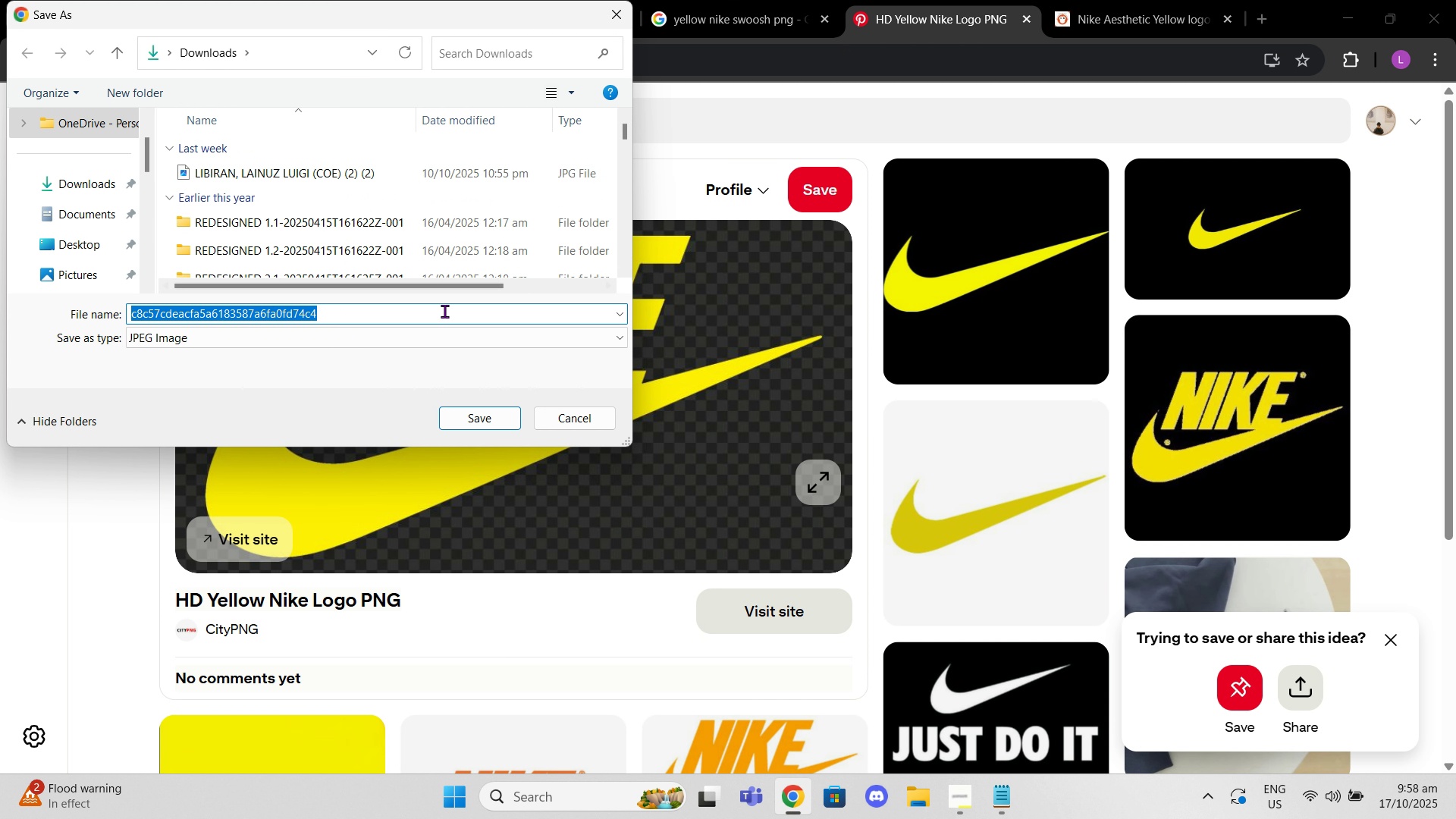 
left_click([351, 335])
 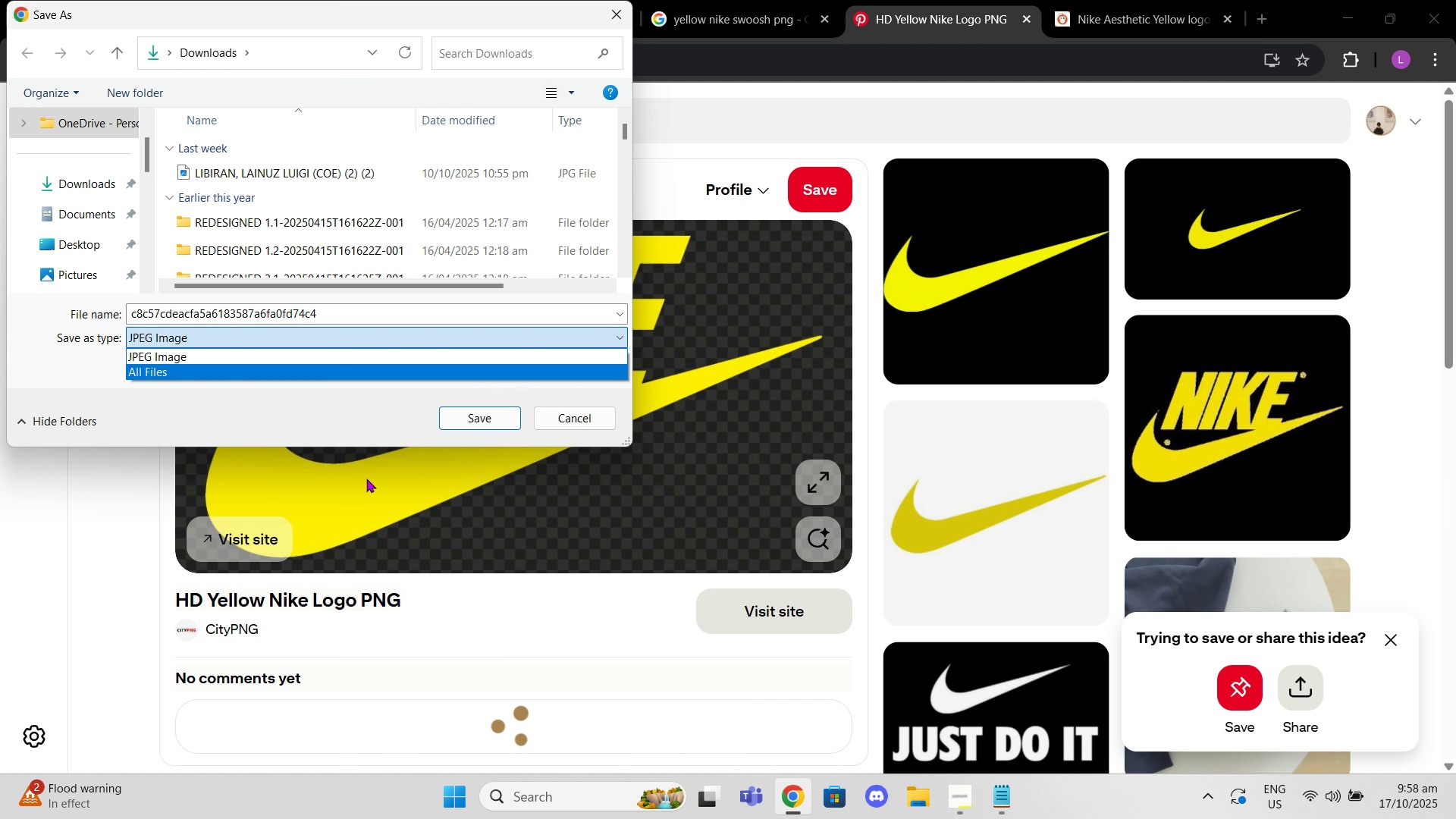 
left_click([366, 481])
 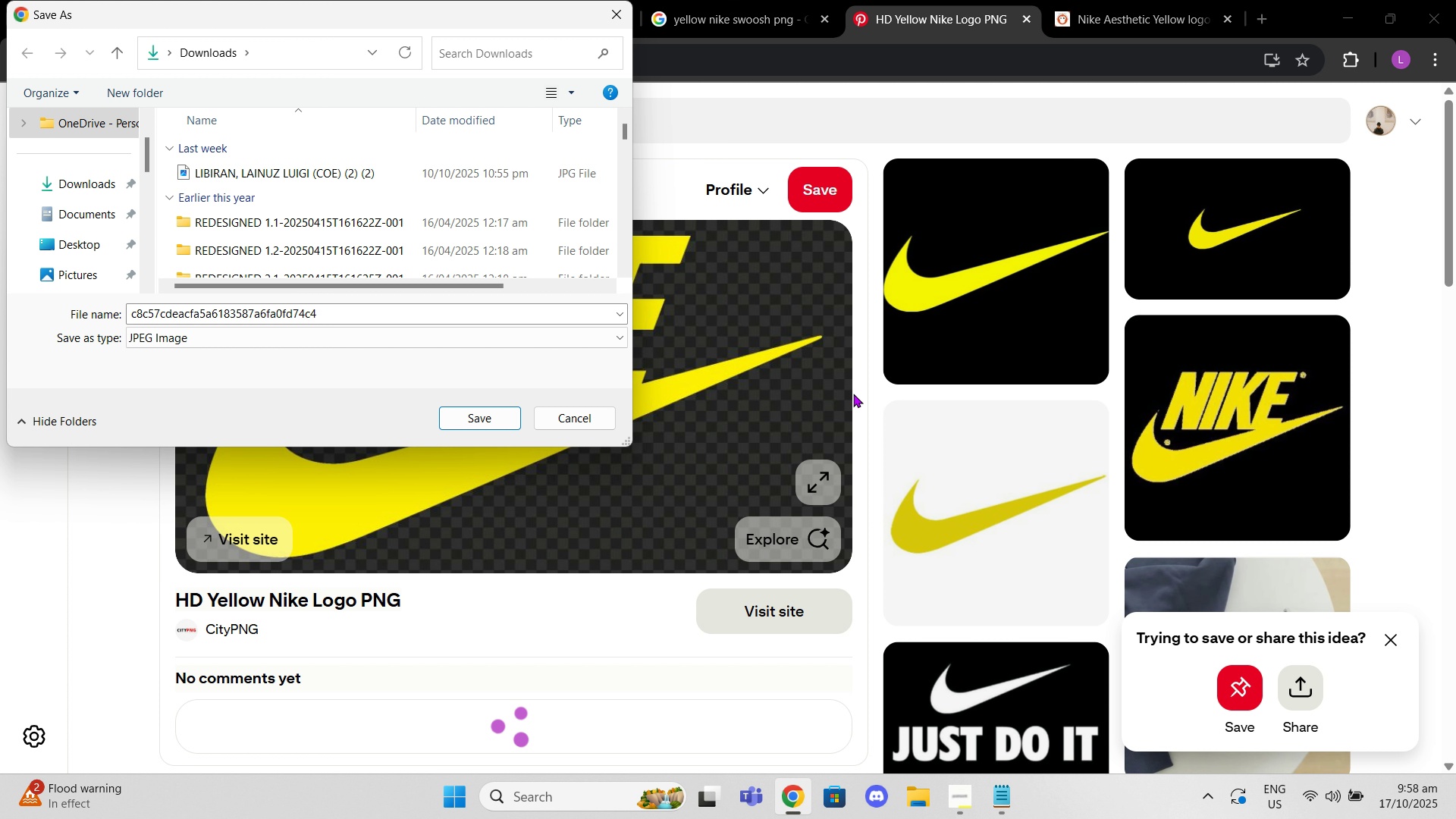 
left_click([853, 394])
 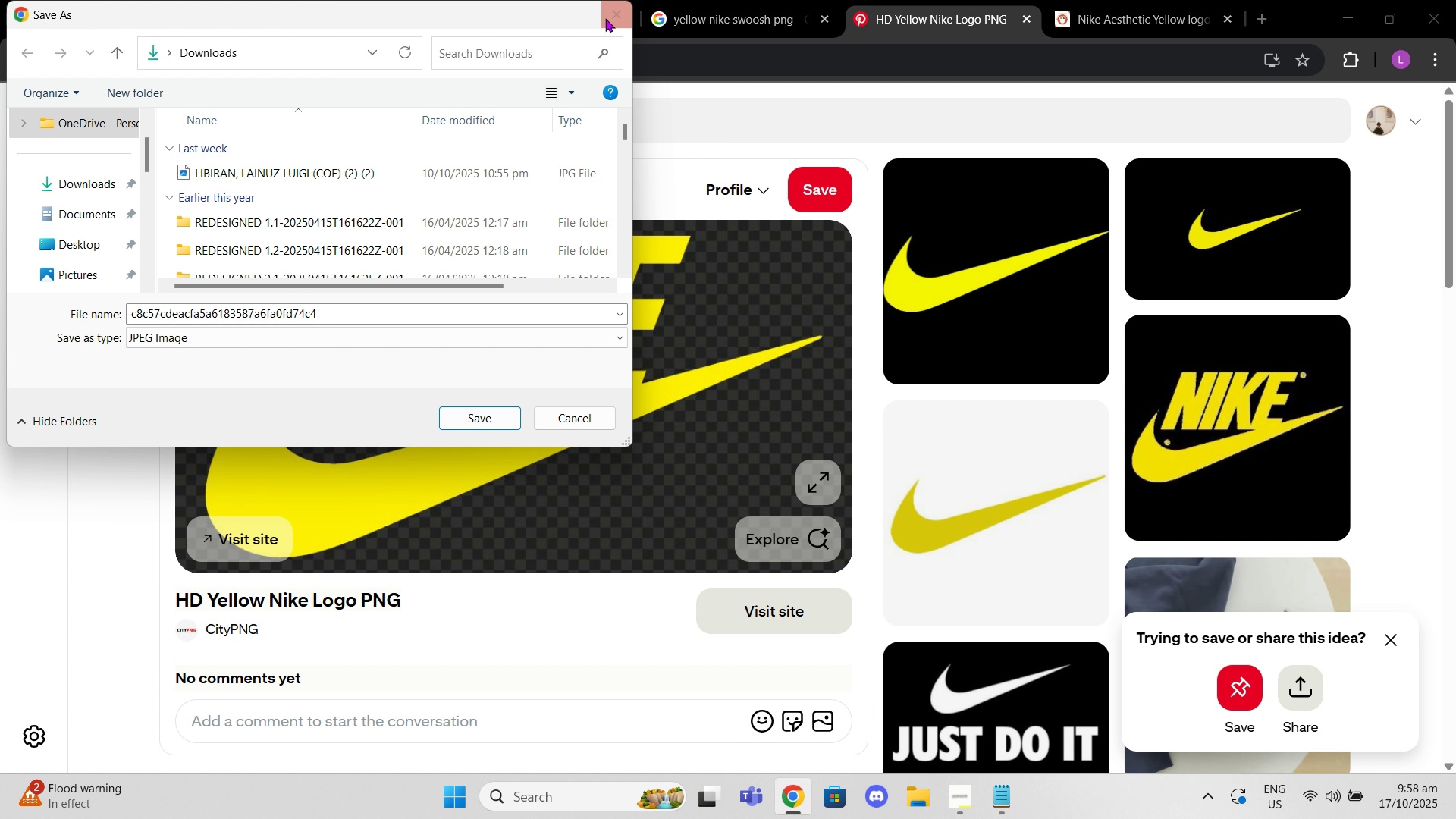 
left_click([607, 18])
 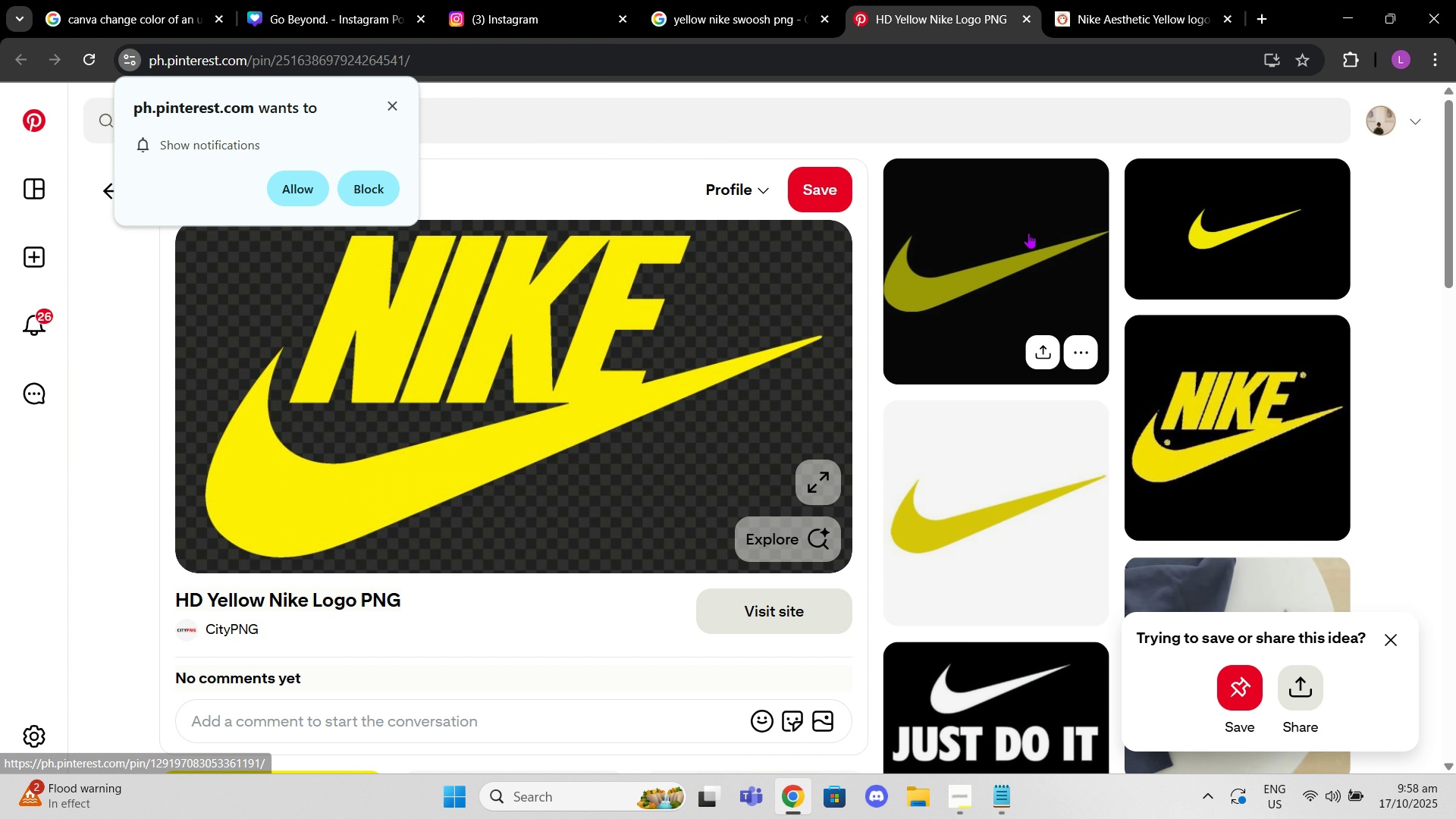 
left_click([1028, 233])
 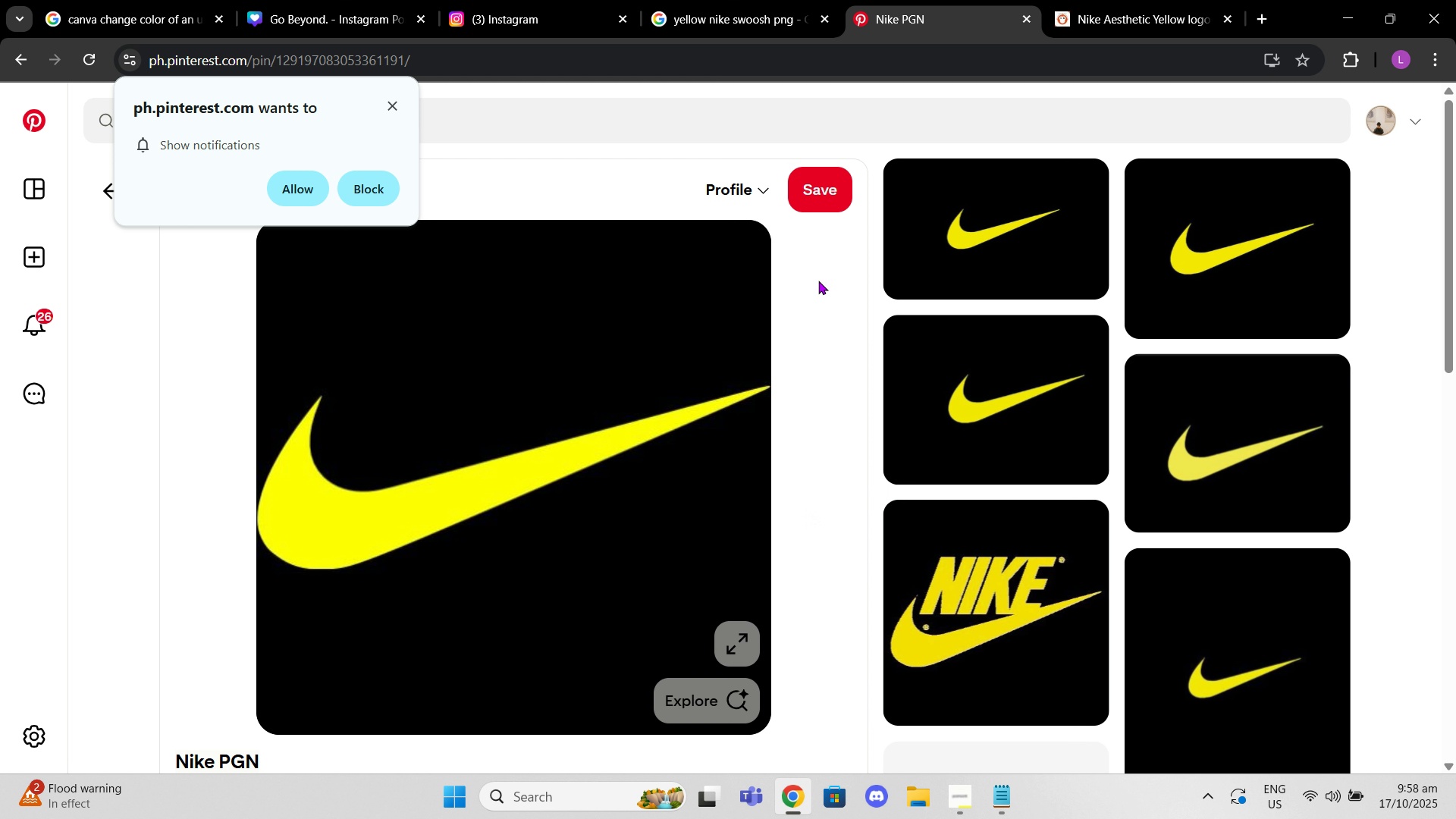 
left_click([959, 212])
 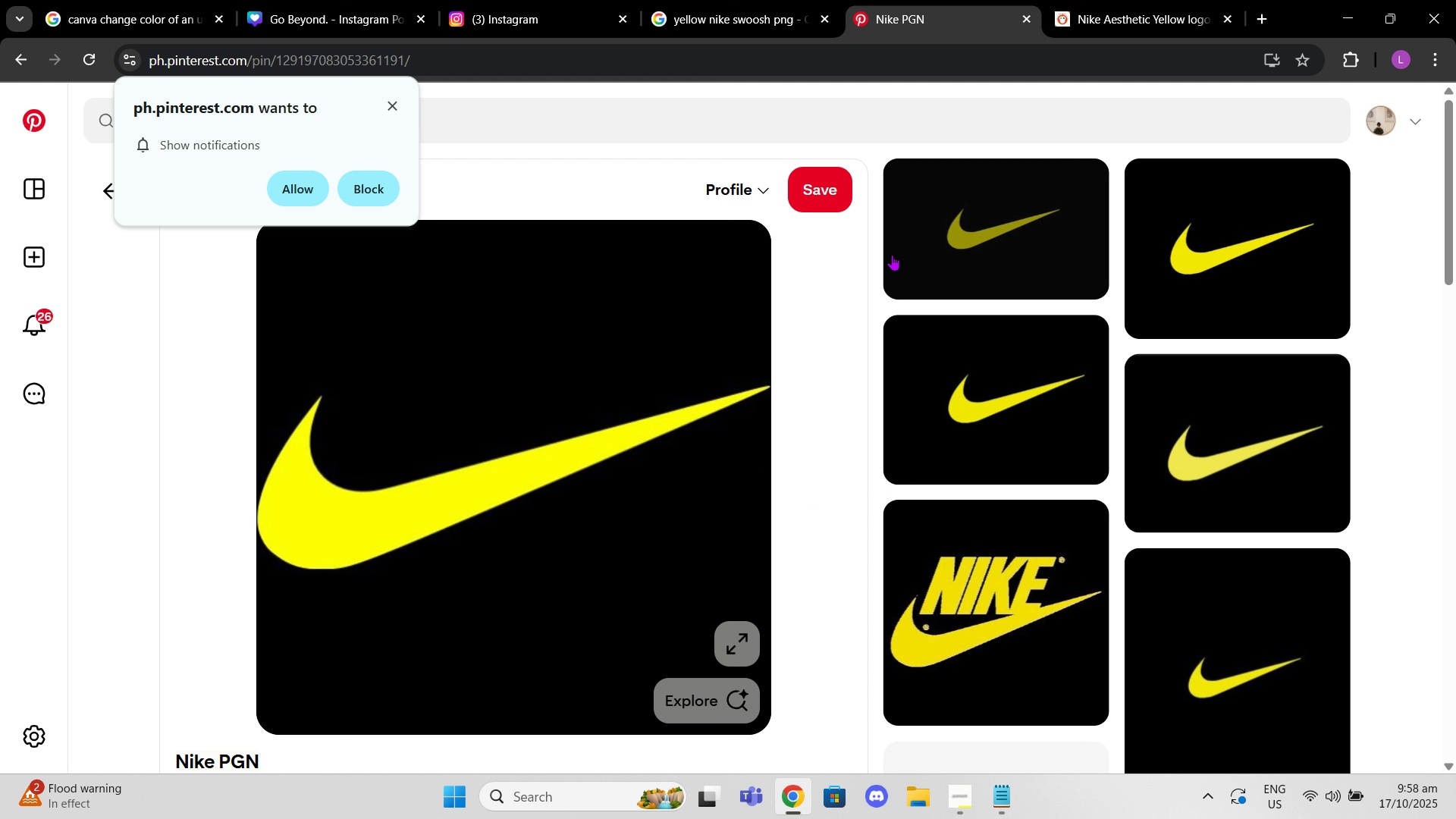 
left_click([892, 255])
 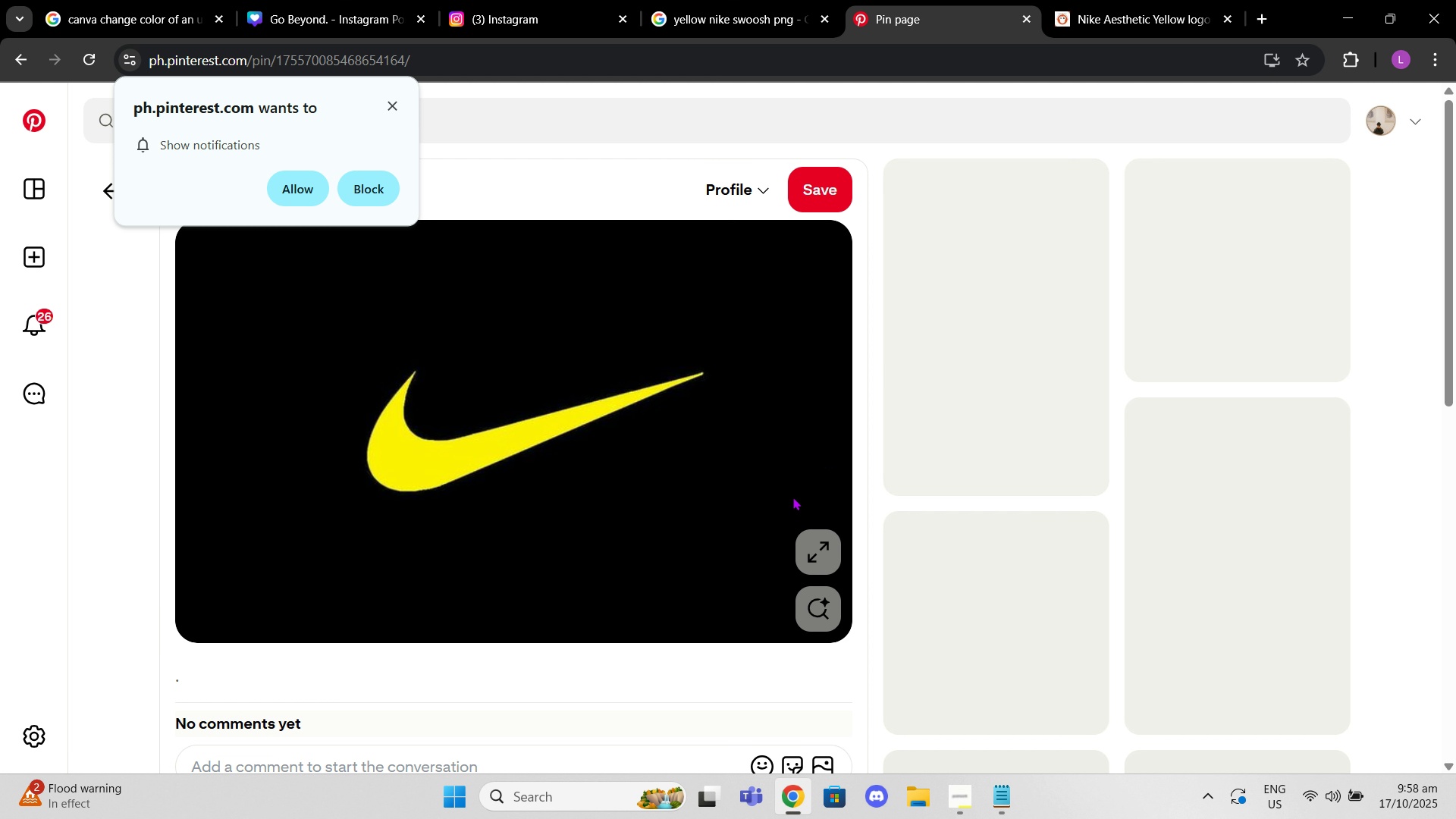 
scroll: coordinate [792, 497], scroll_direction: down, amount: 2.0
 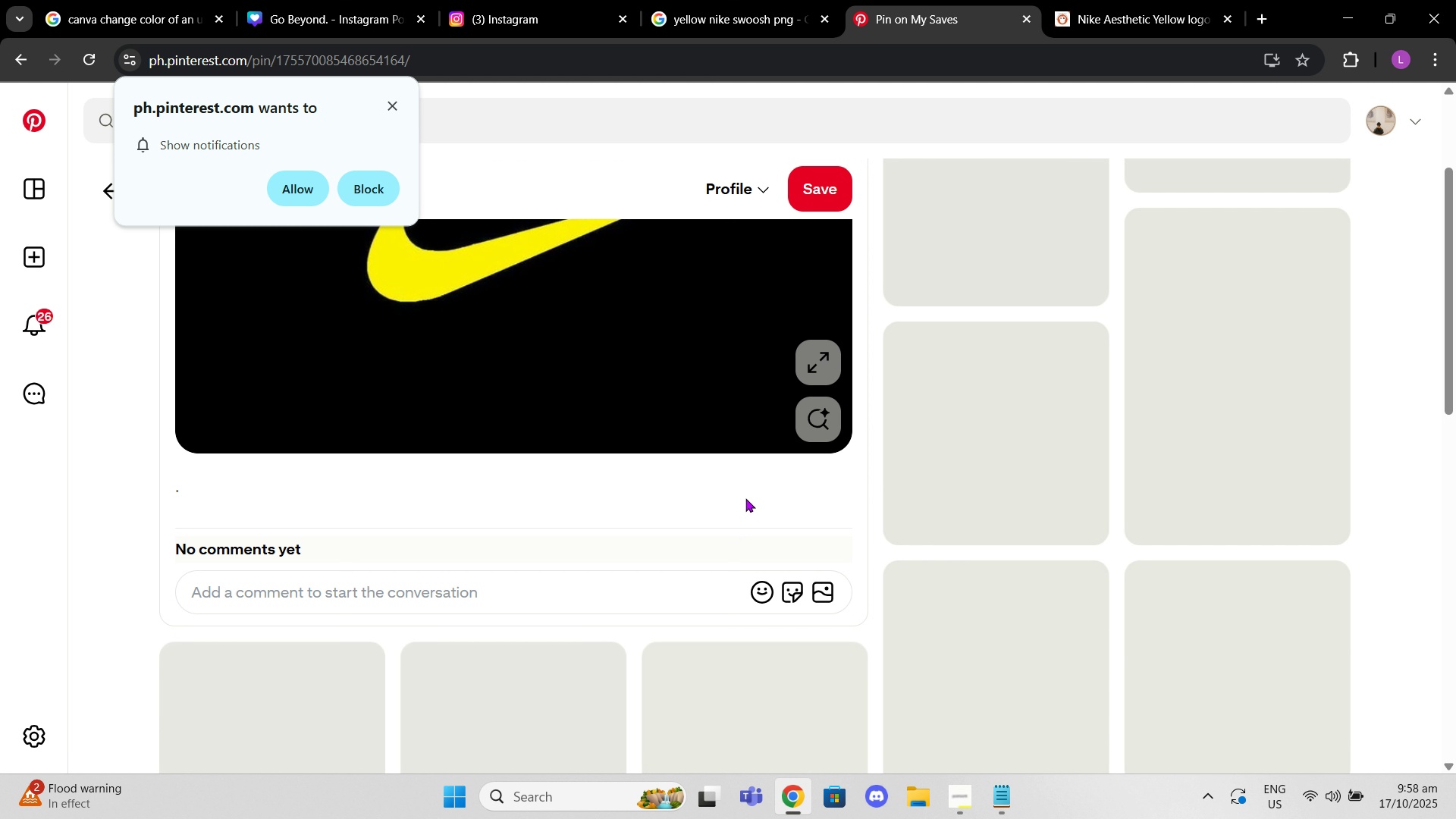 
scroll: coordinate [745, 498], scroll_direction: up, amount: 2.0
 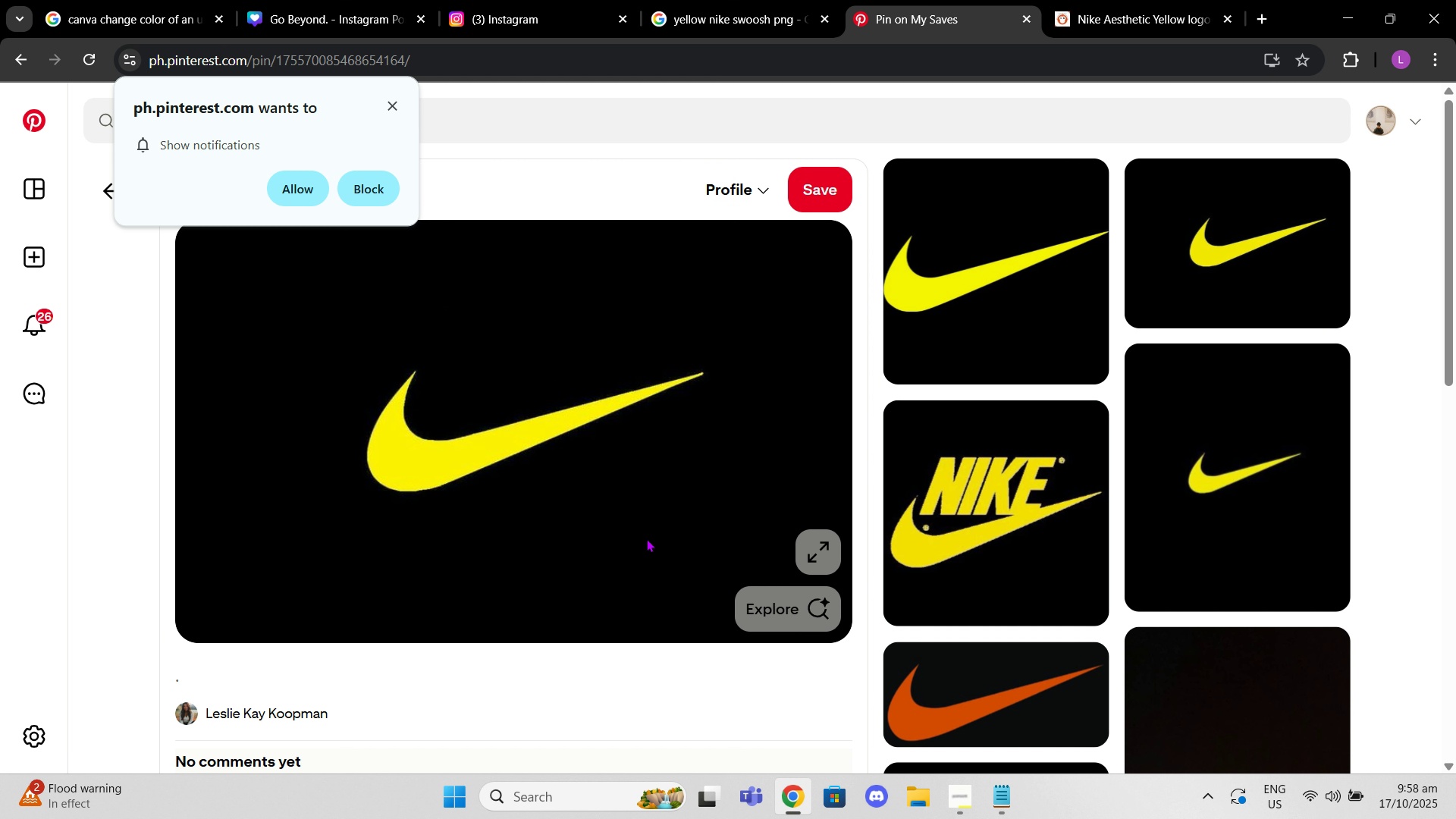 
scroll: coordinate [642, 544], scroll_direction: down, amount: 1.0
 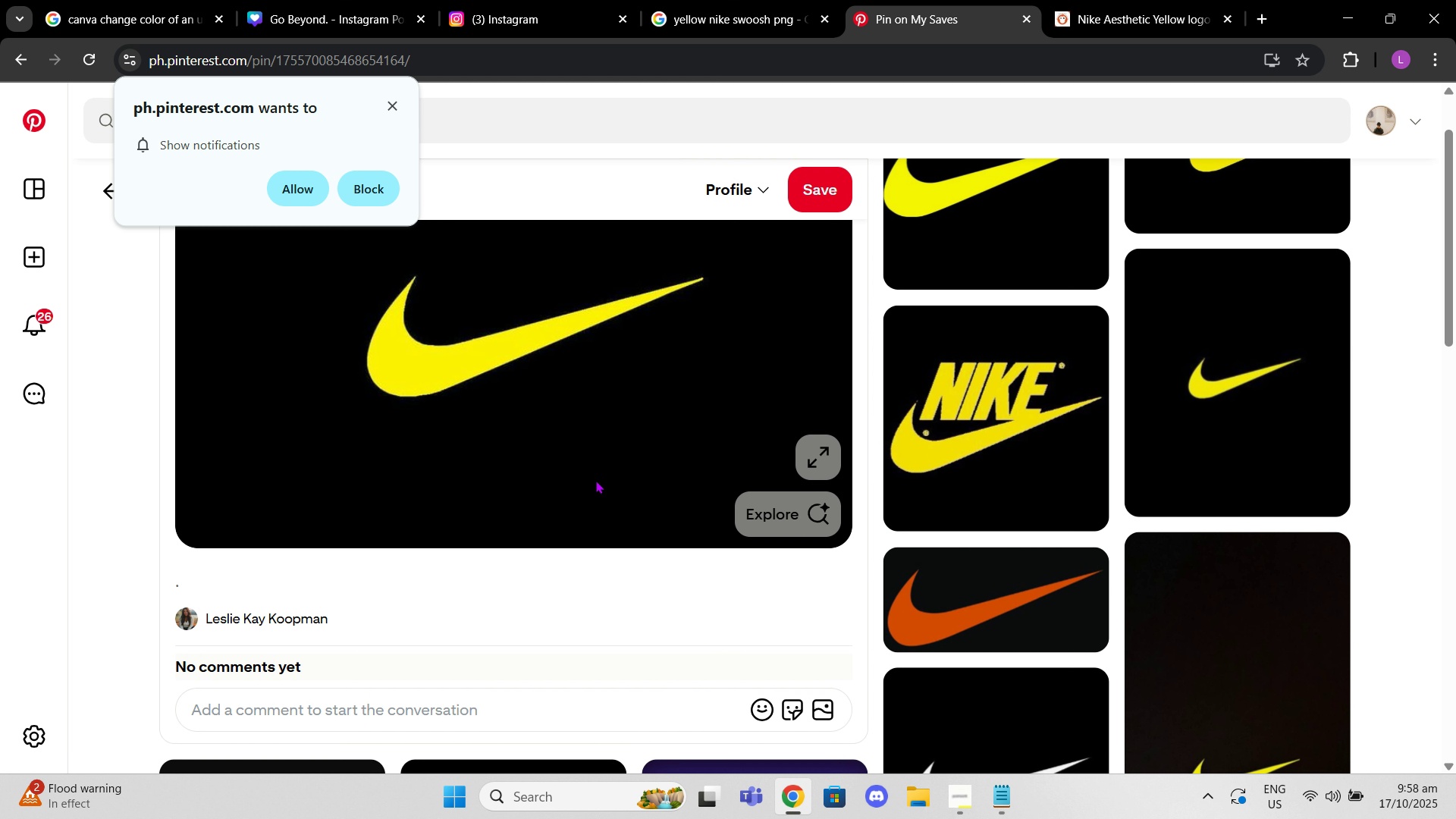 
scroll: coordinate [485, 389], scroll_direction: up, amount: 2.0
 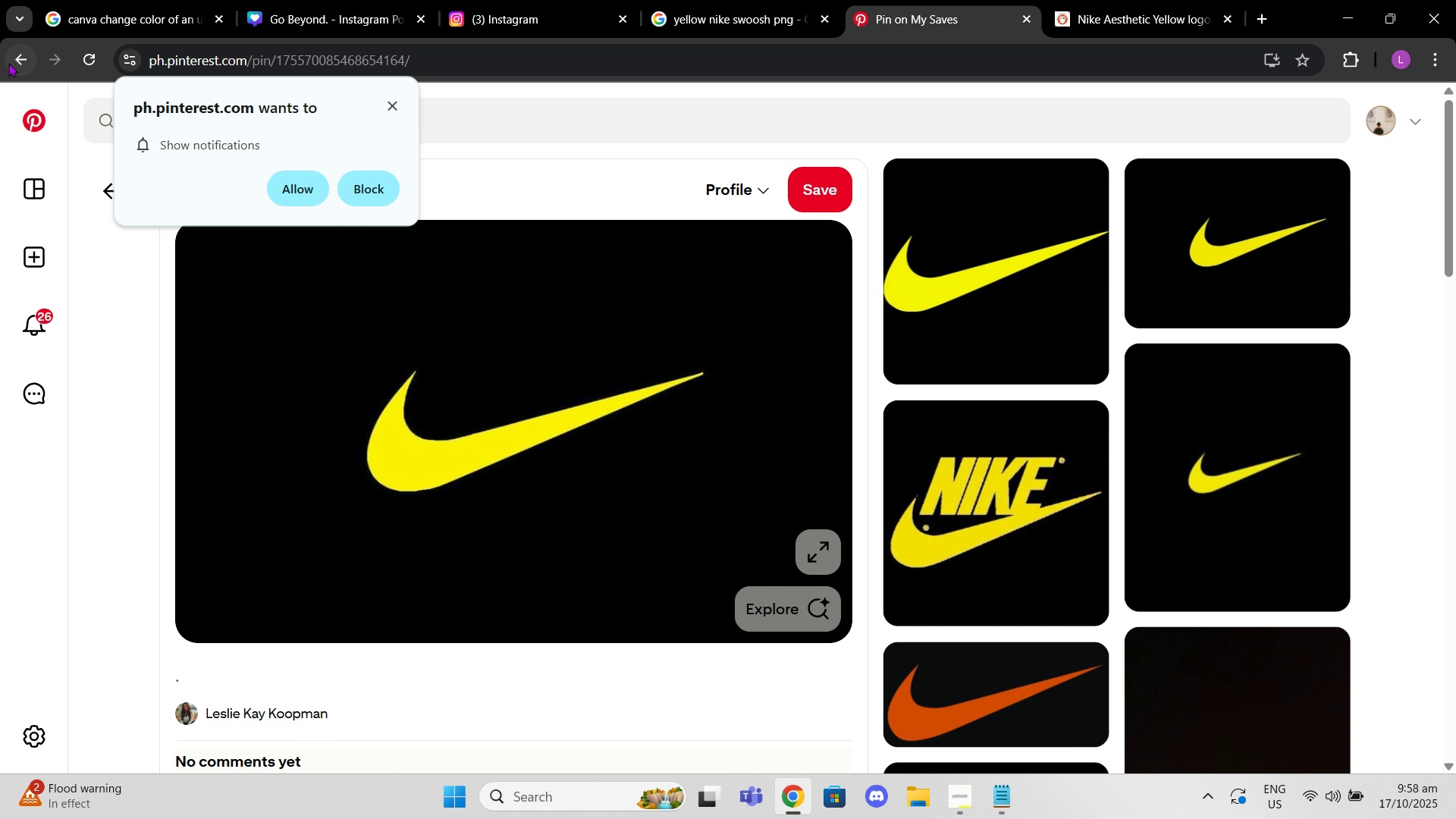 
left_click([8, 63])
 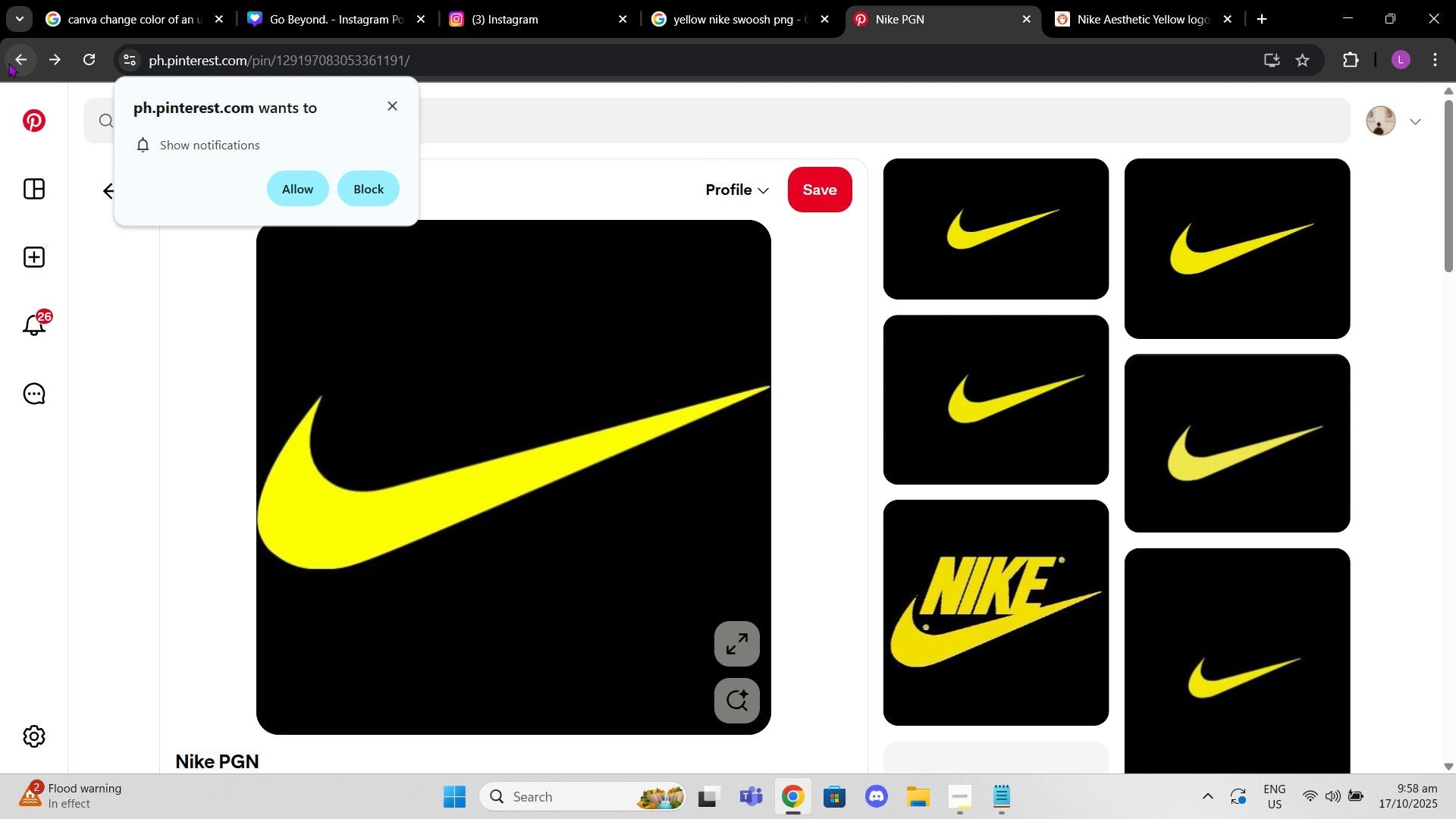 
left_click([8, 63])
 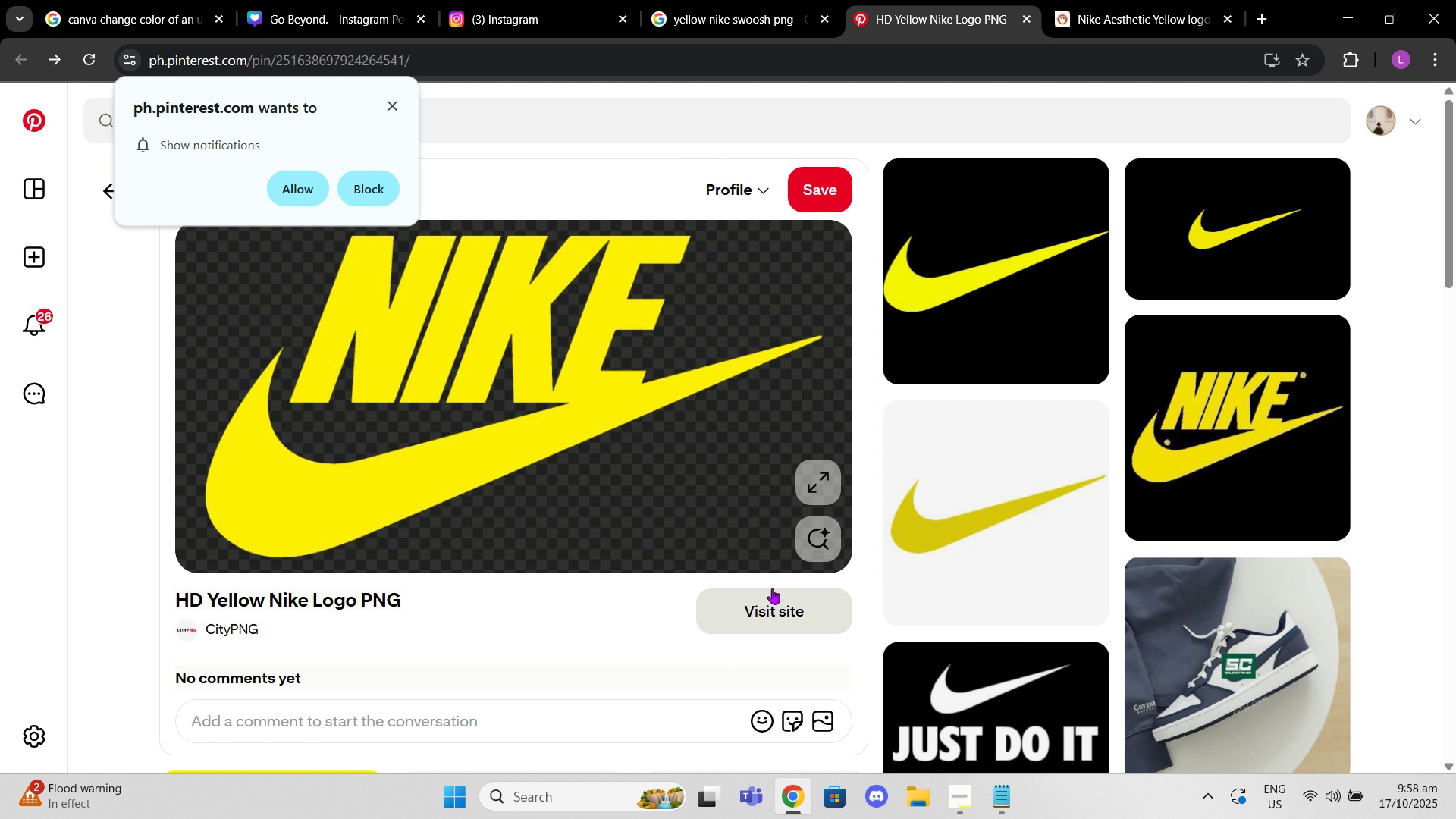 
left_click([766, 585])
 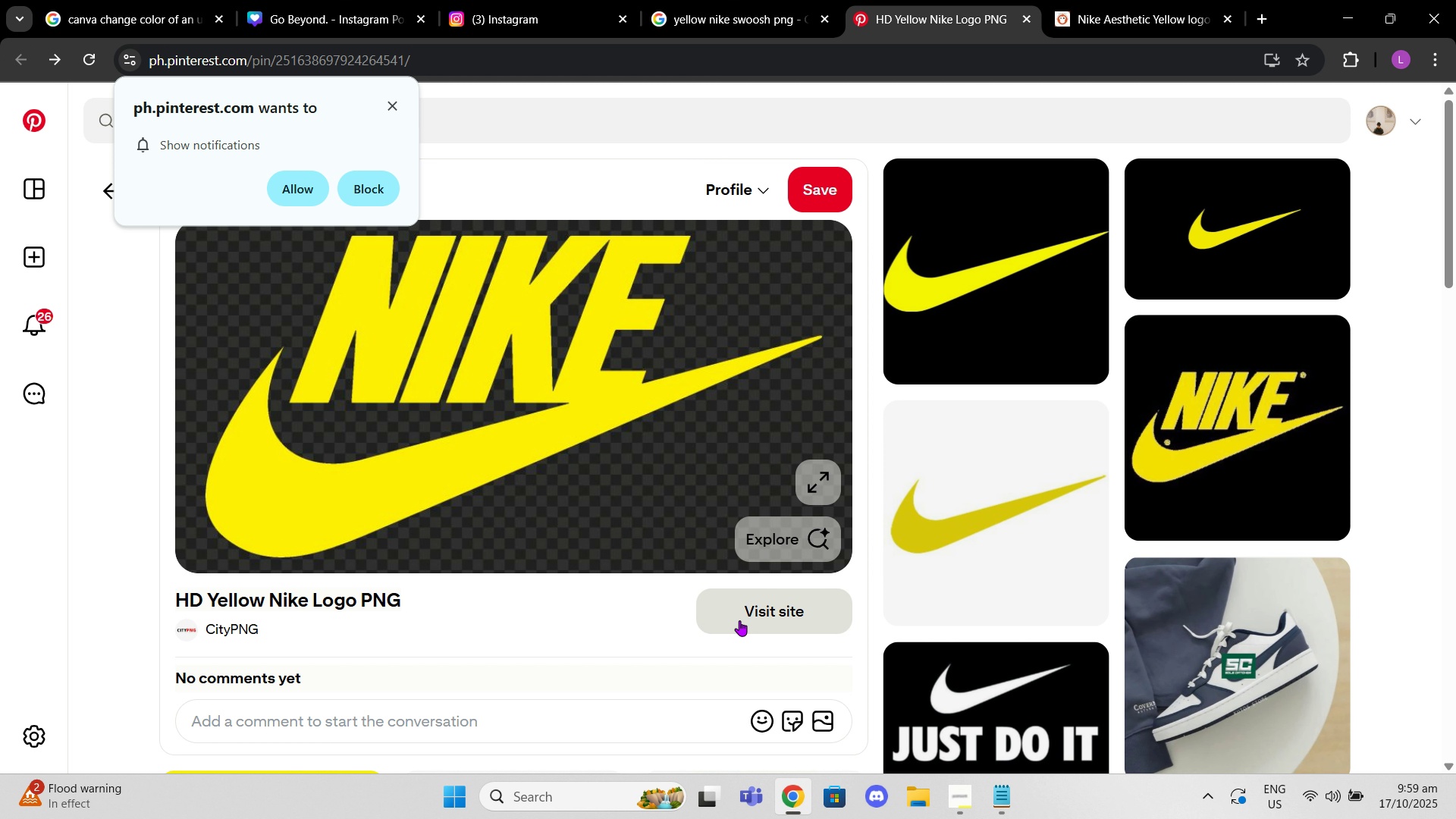 
left_click([738, 619])
 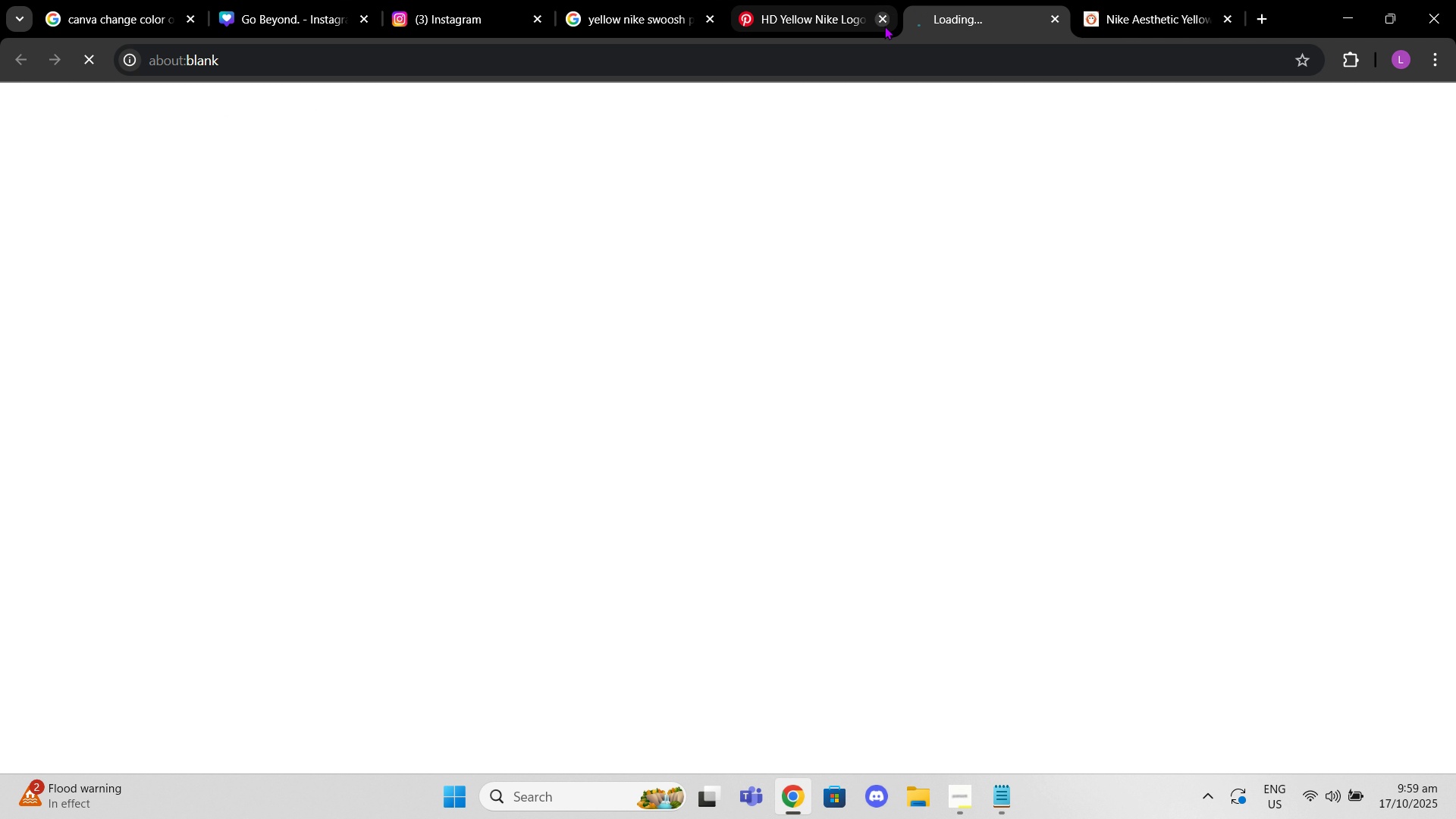 
left_click([884, 26])
 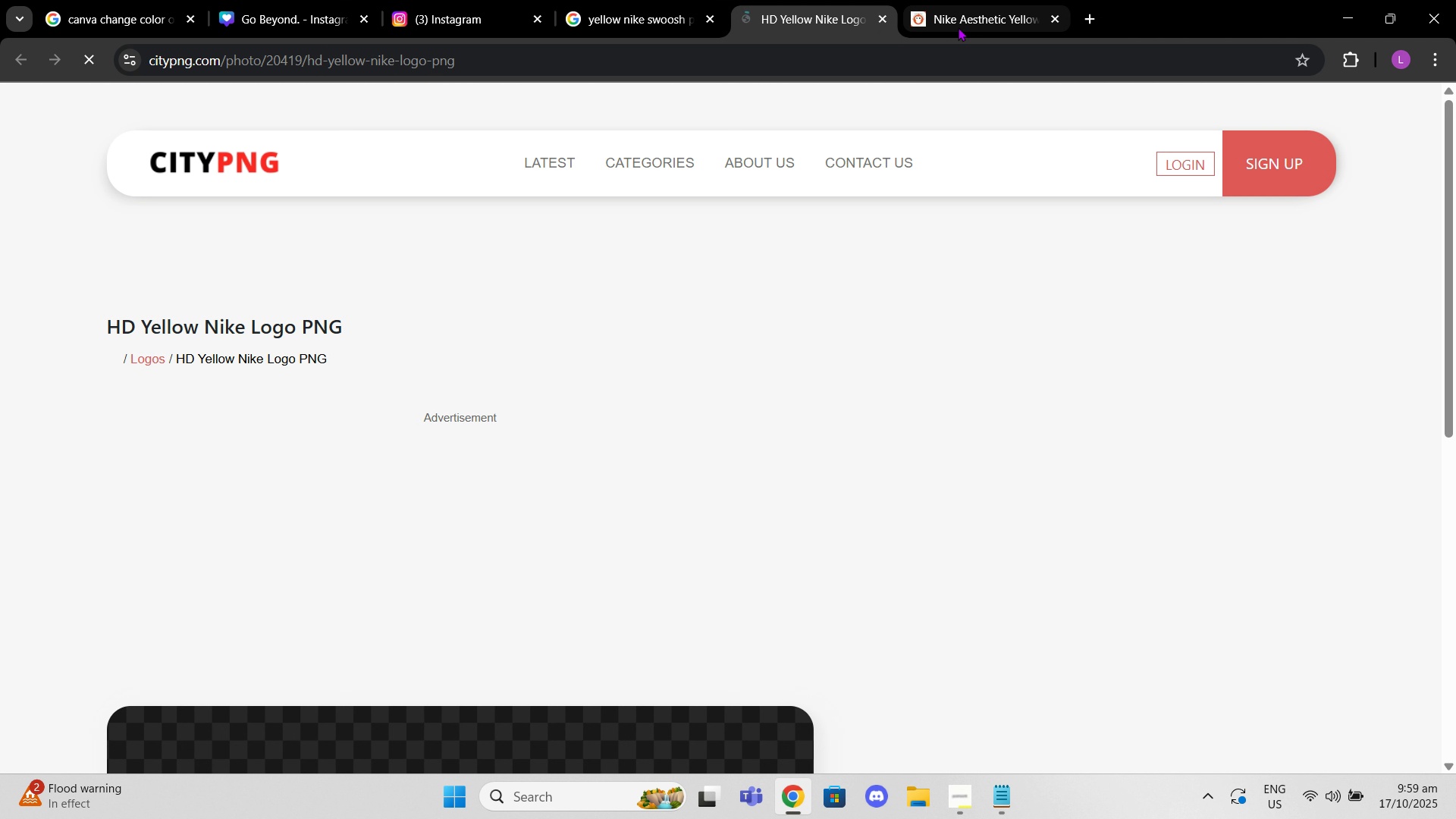 
left_click([958, 27])
 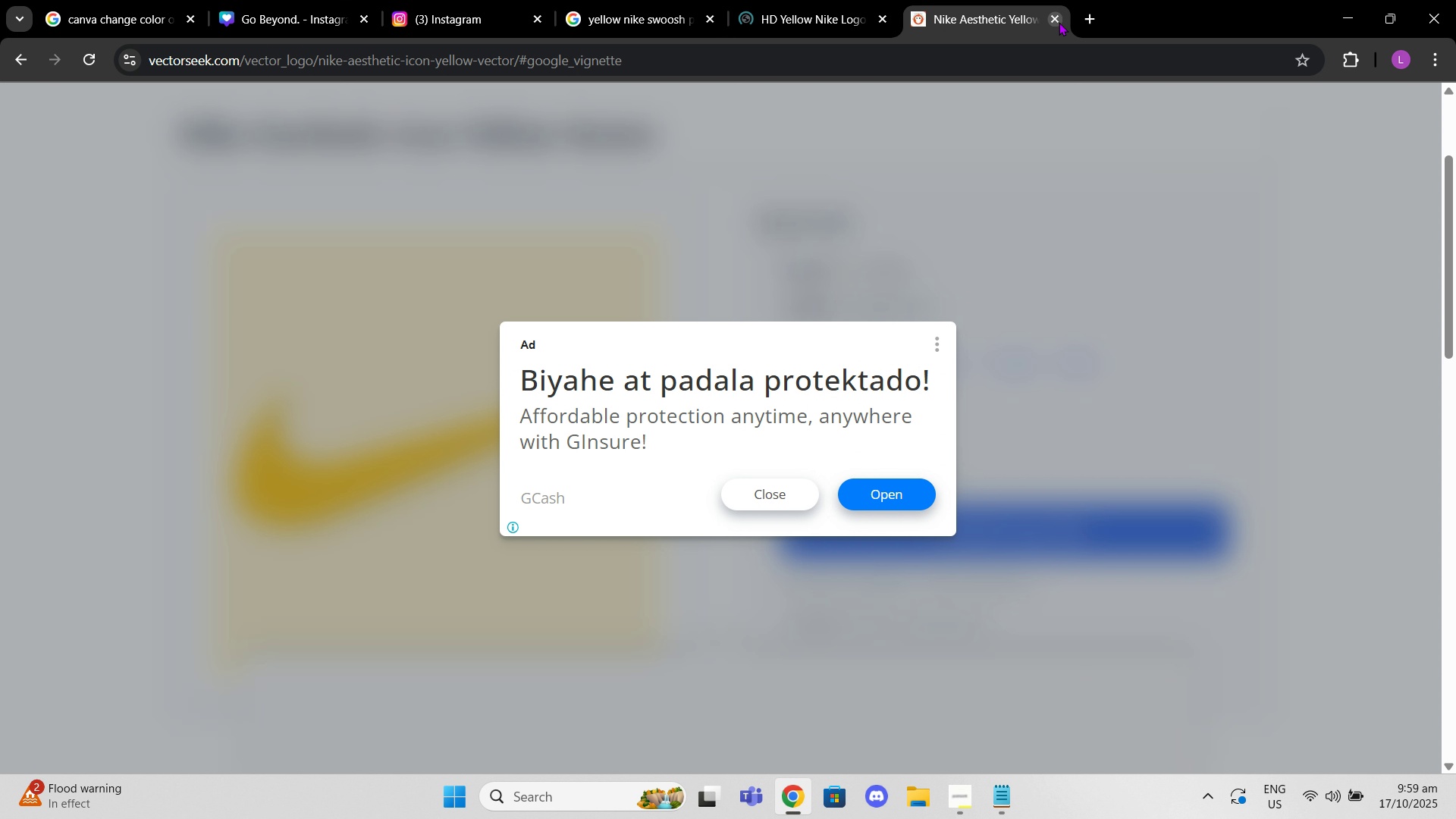 
left_click([1059, 22])
 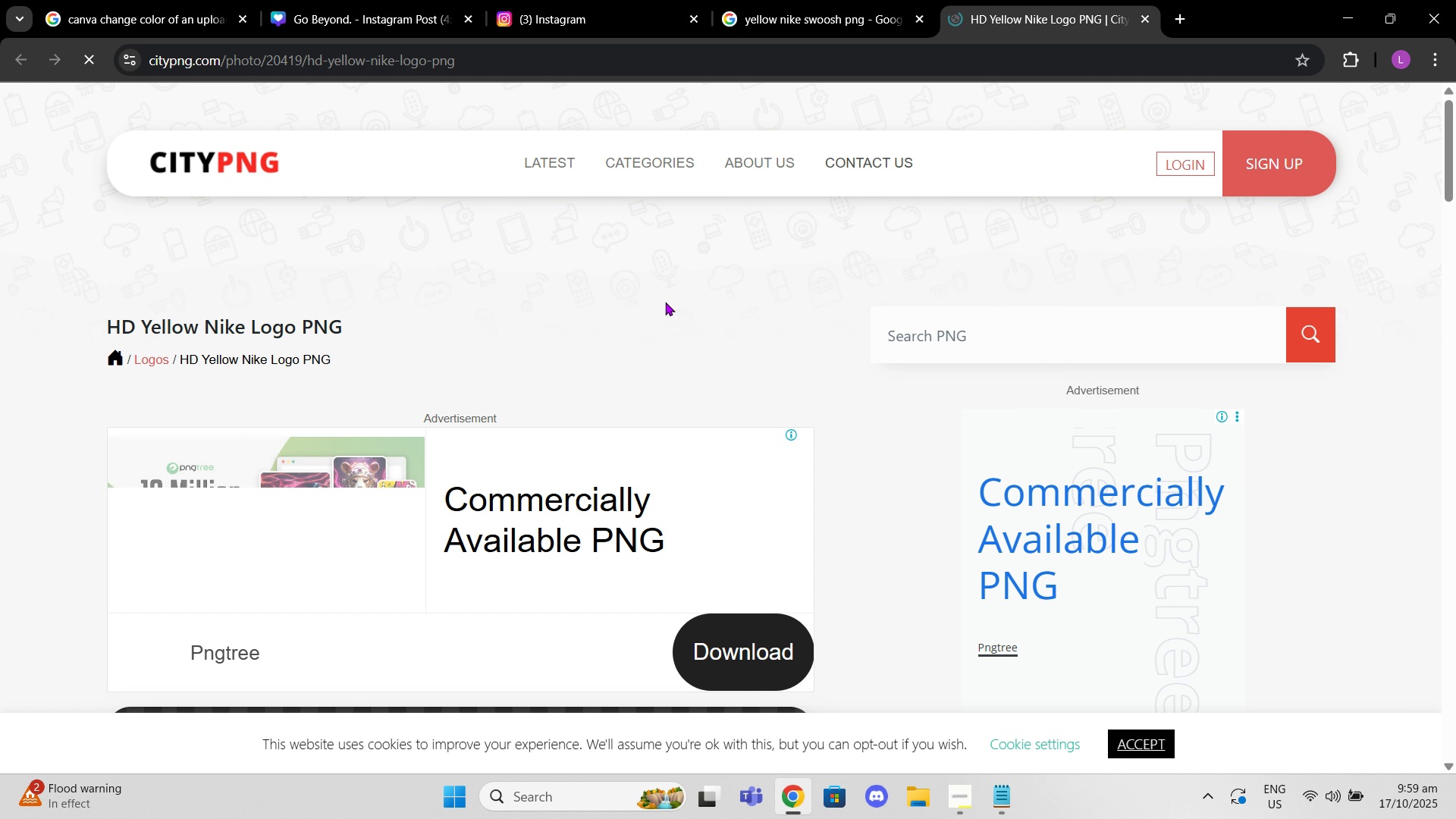 
scroll: coordinate [617, 519], scroll_direction: down, amount: 7.0